 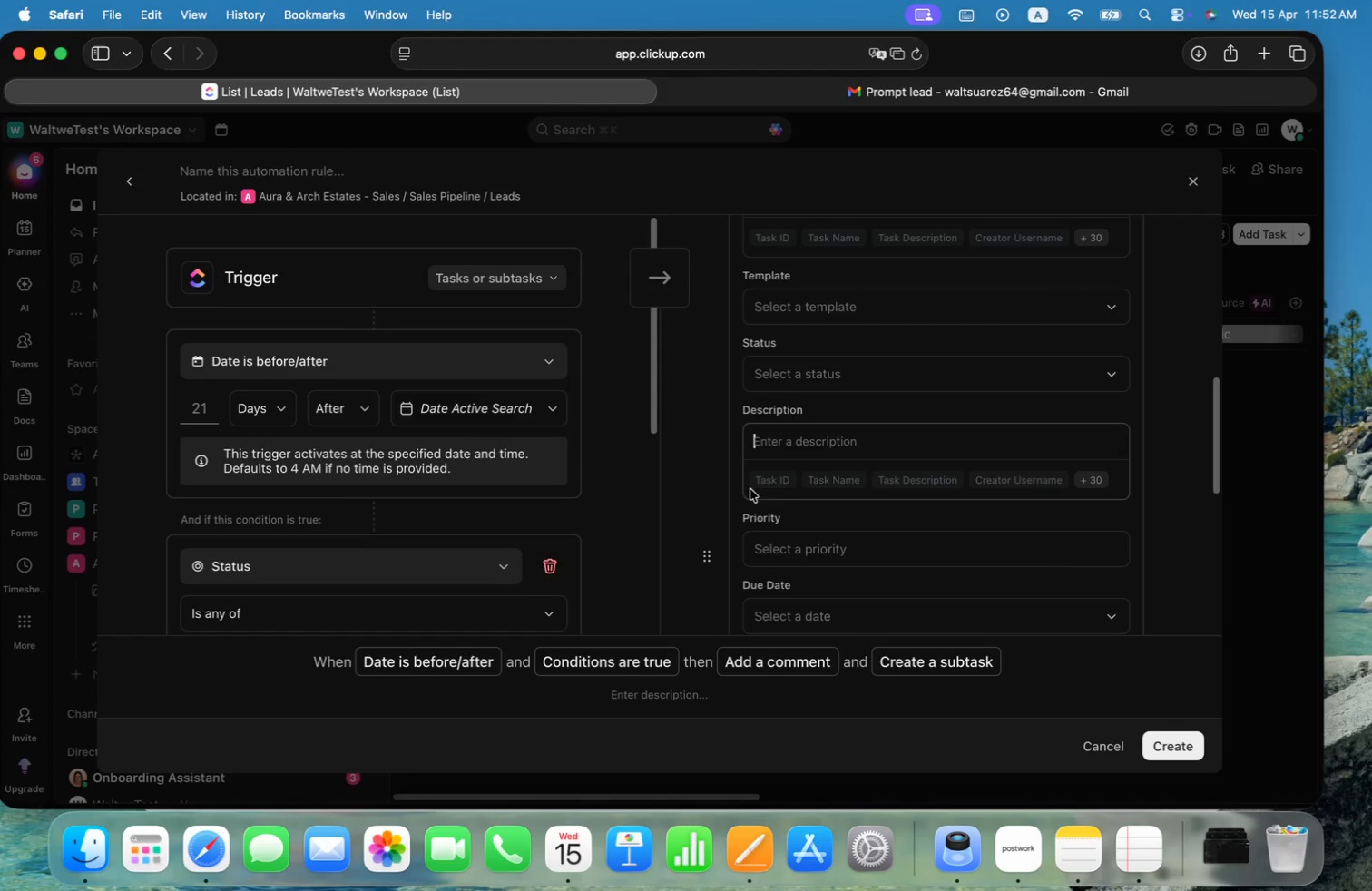 
left_click([831, 436])
 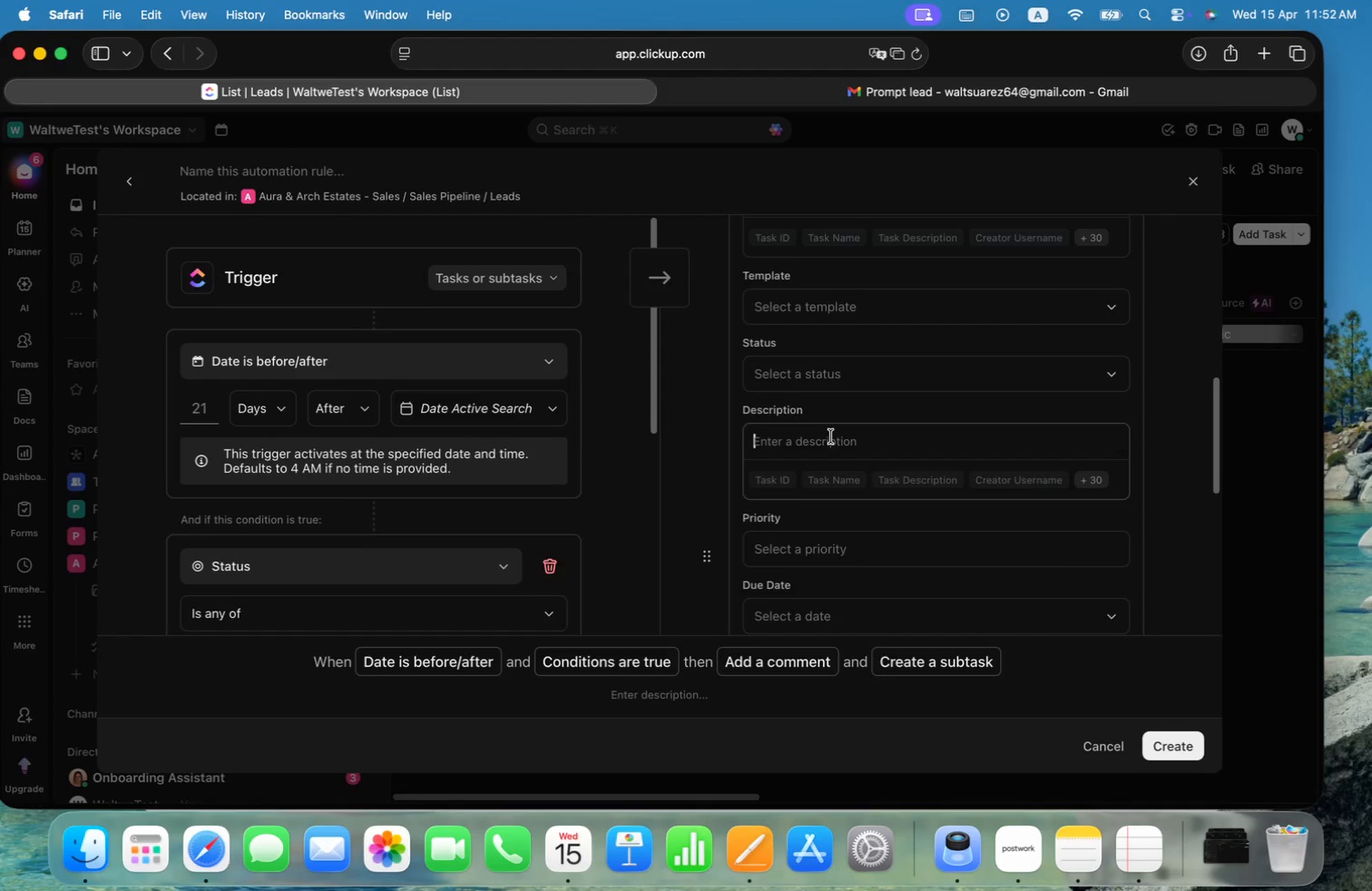 
key(Meta+V)
 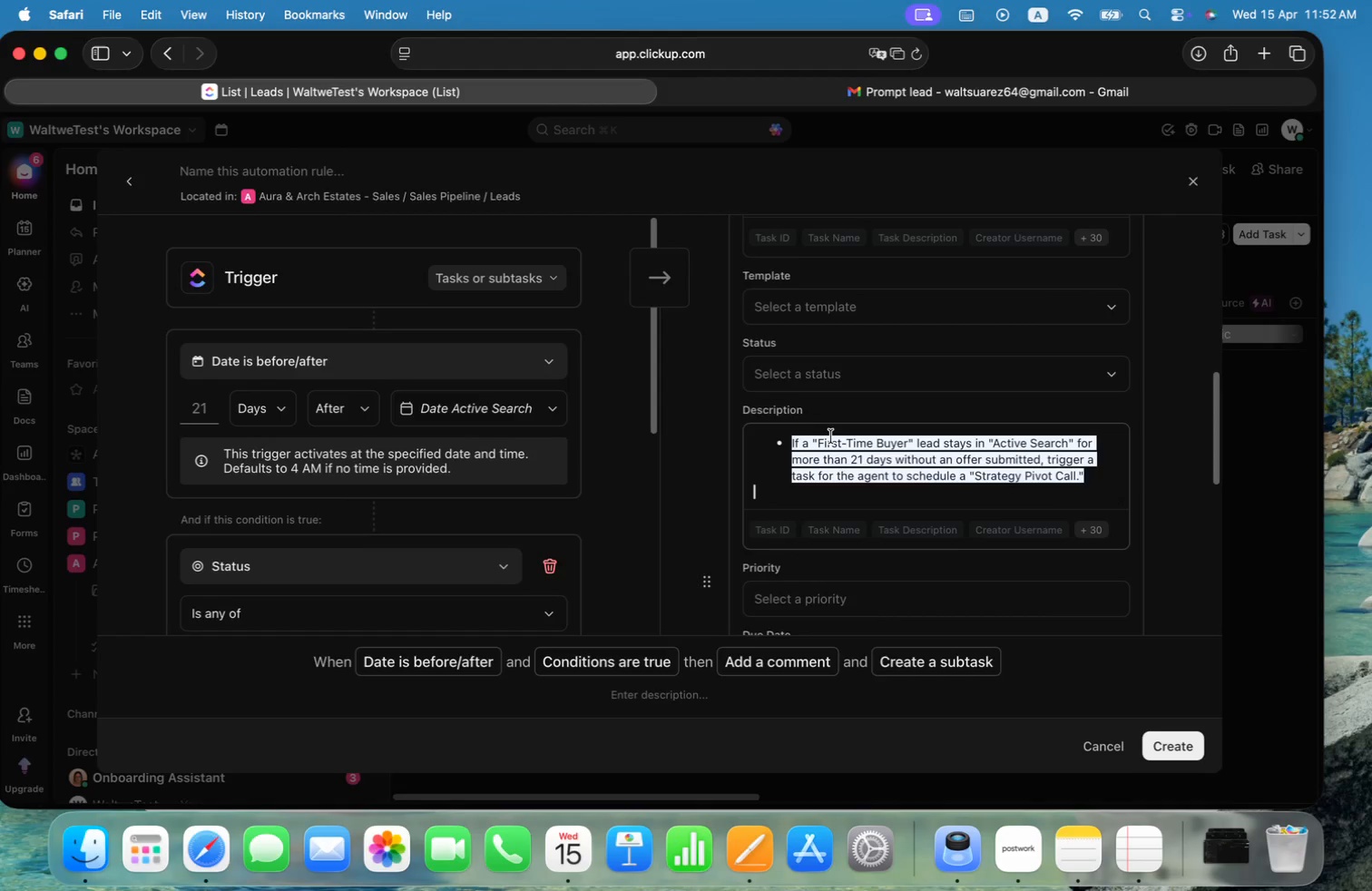 
key(Meta+ArrowUp)
 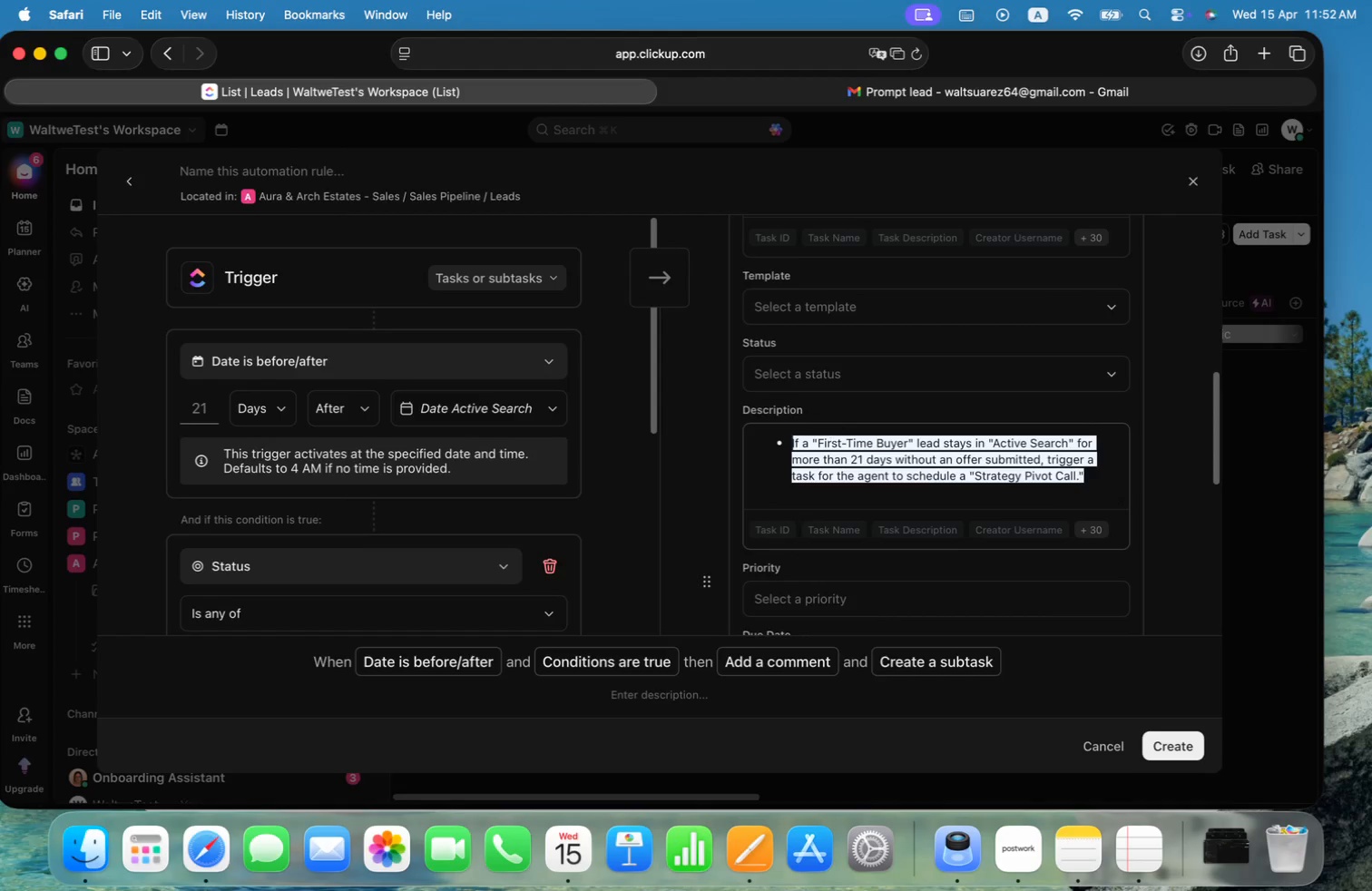 
key(Meta+ArrowLeft)
 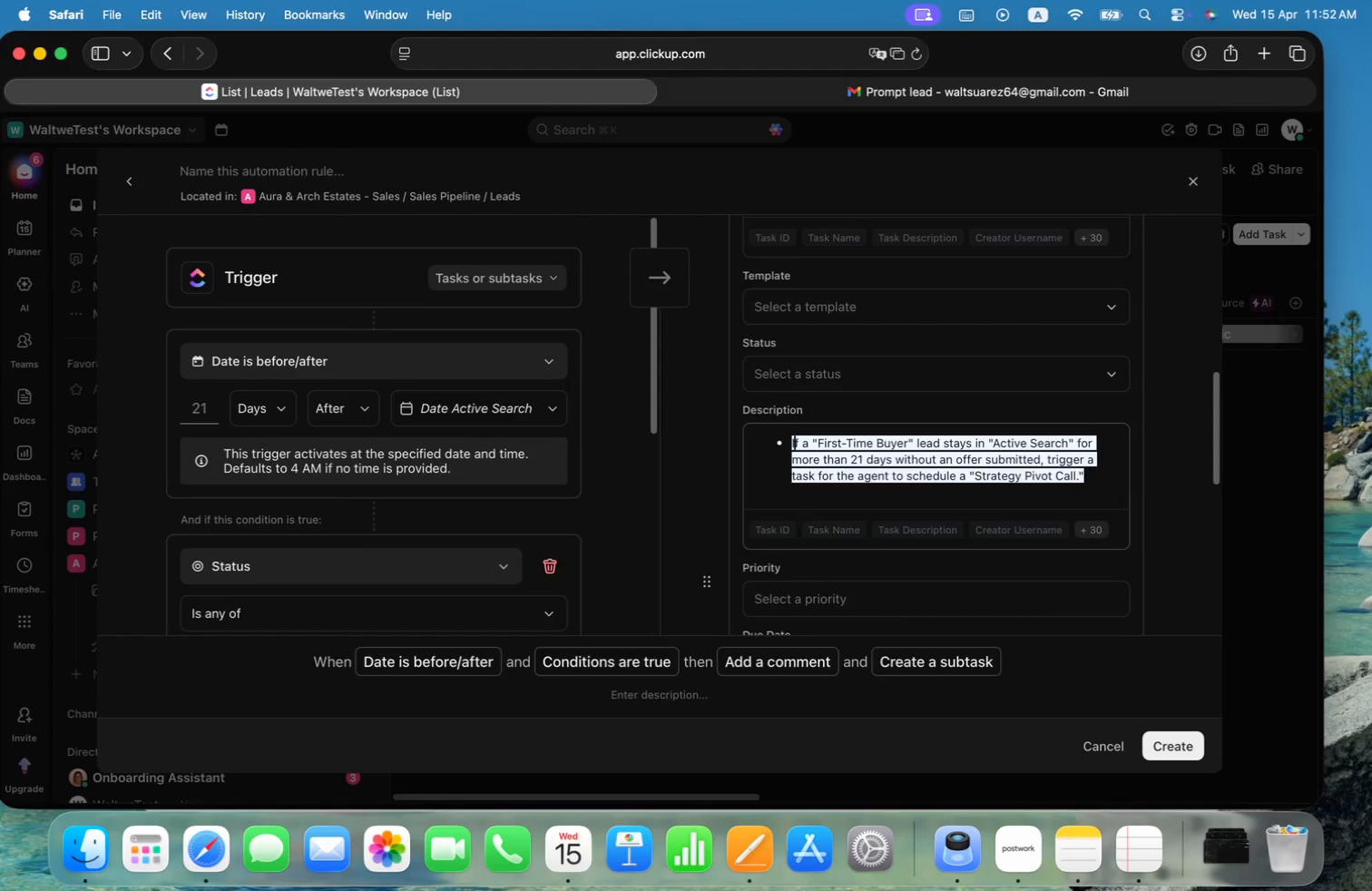 
key(ArrowRight)
 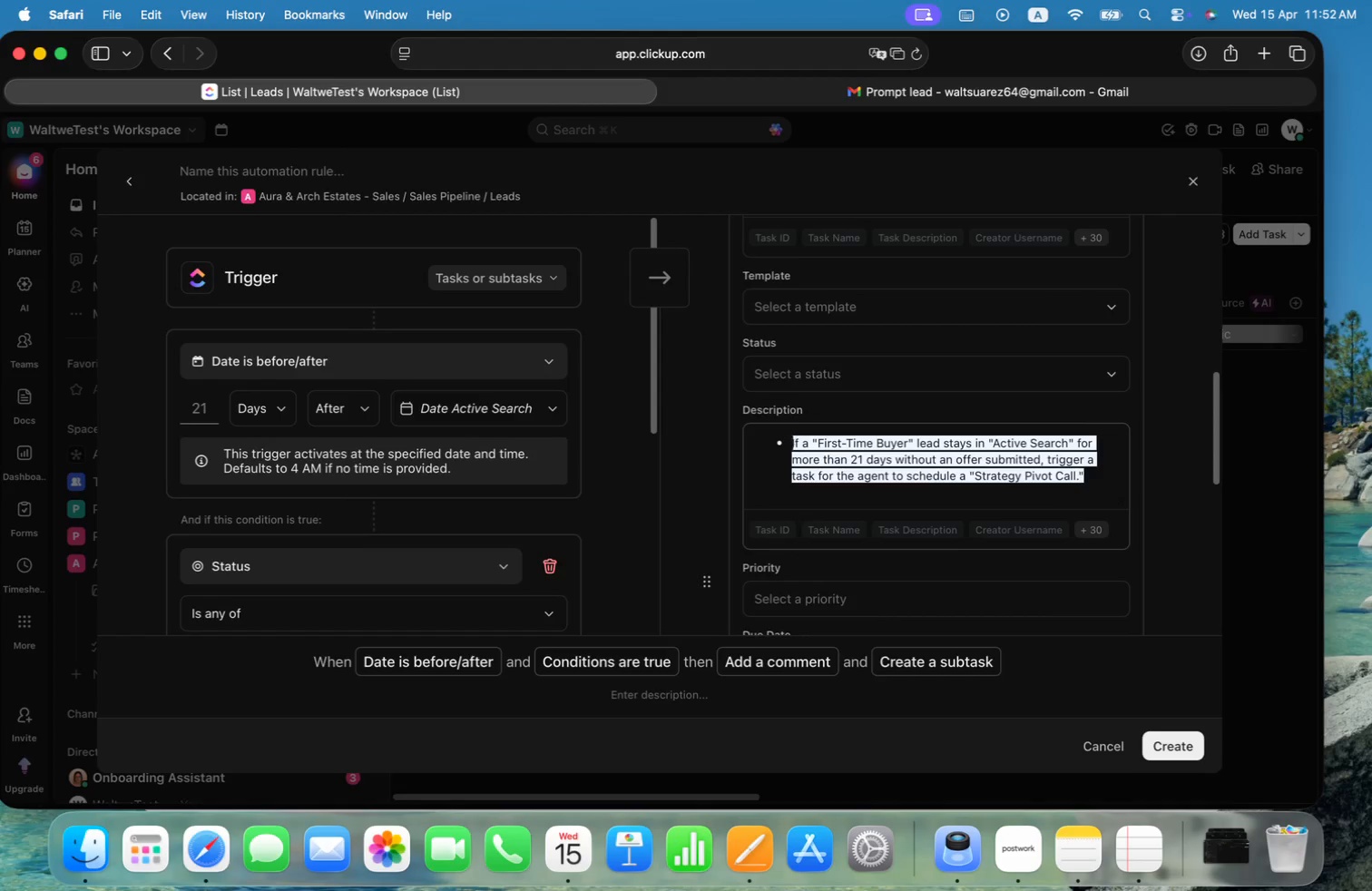 
key(ArrowLeft)
 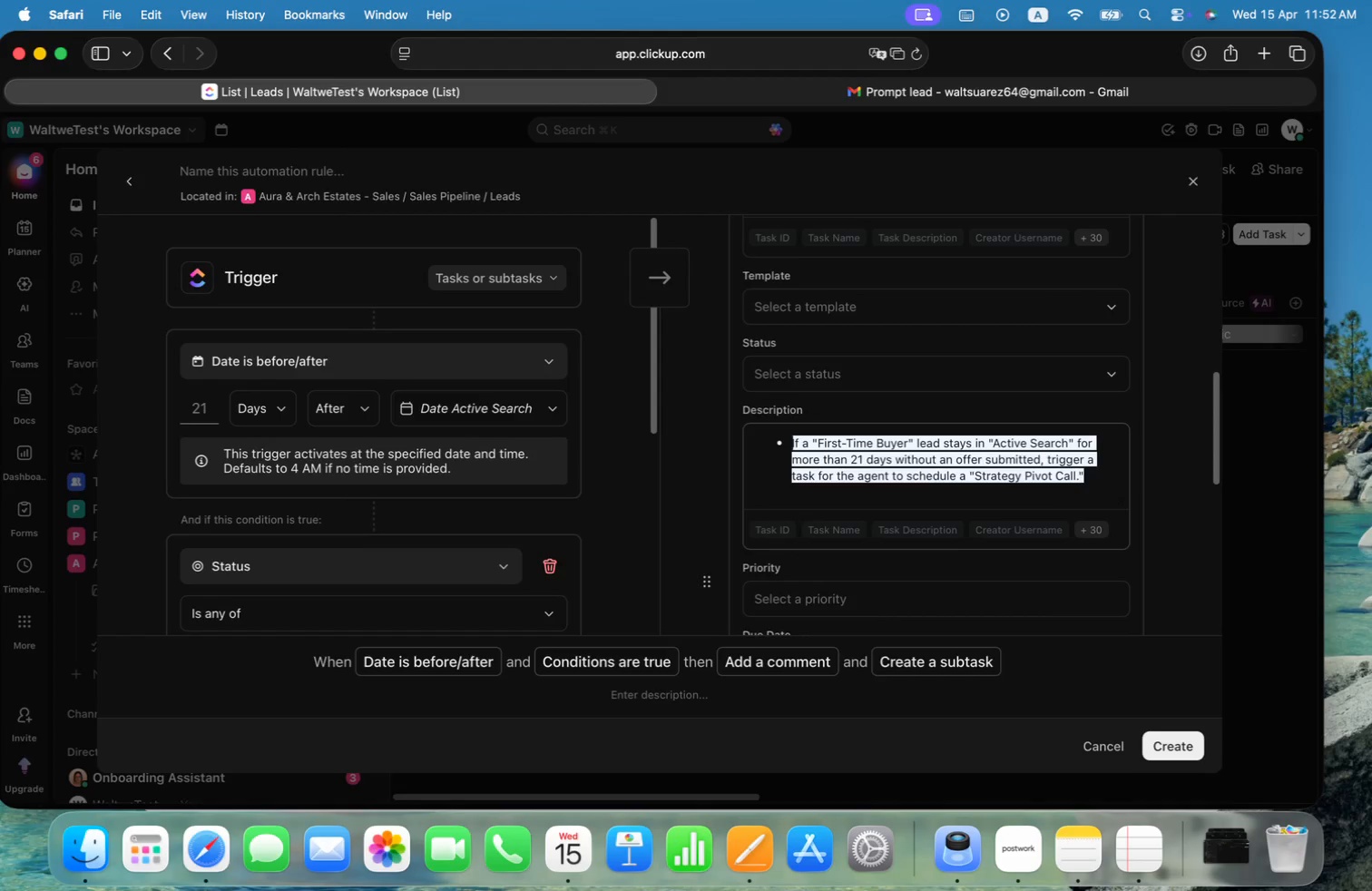 
key(ArrowUp)
 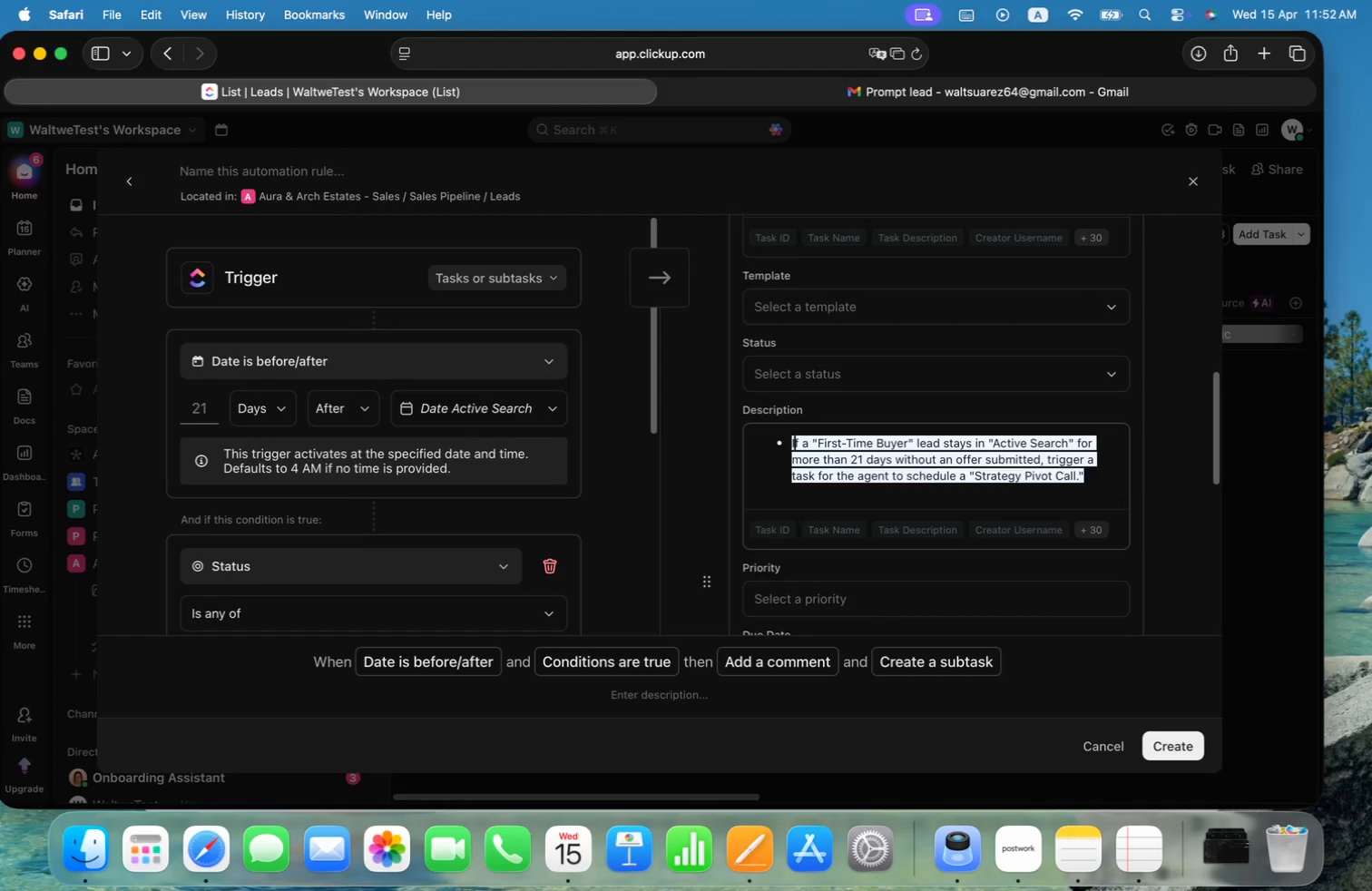 
key(ArrowRight)
 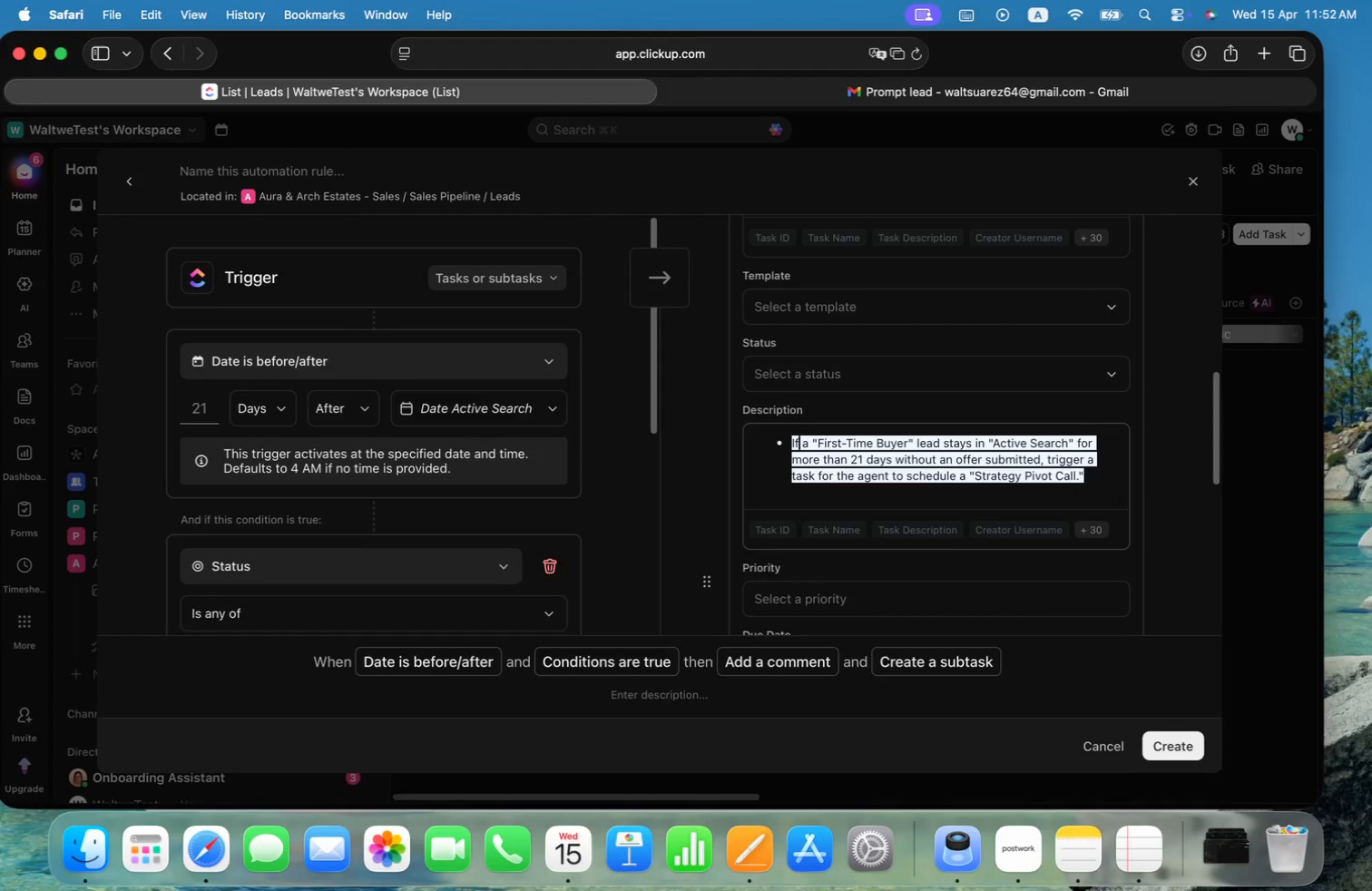 
key(ArrowRight)
 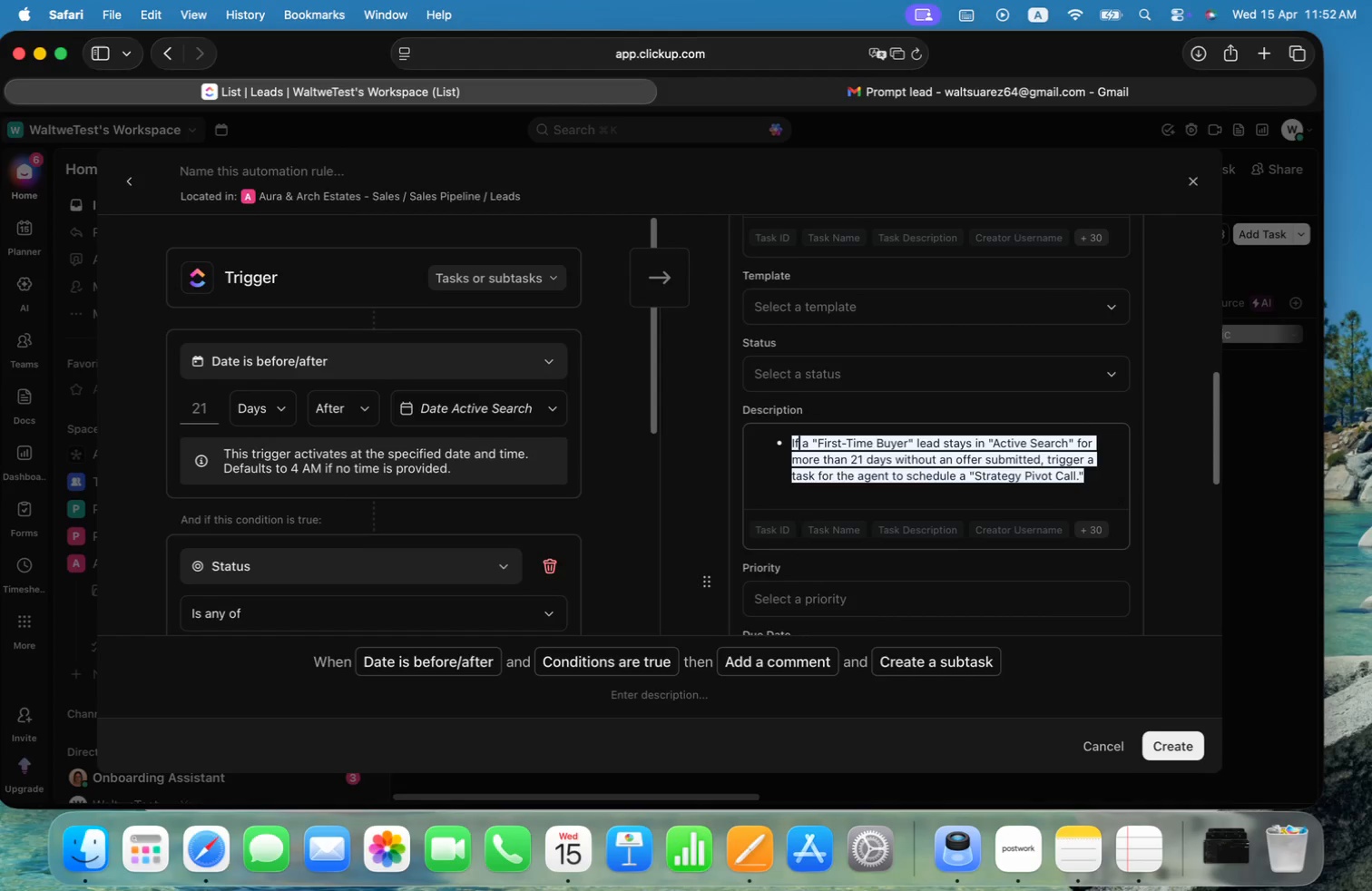 
key(ArrowRight)
 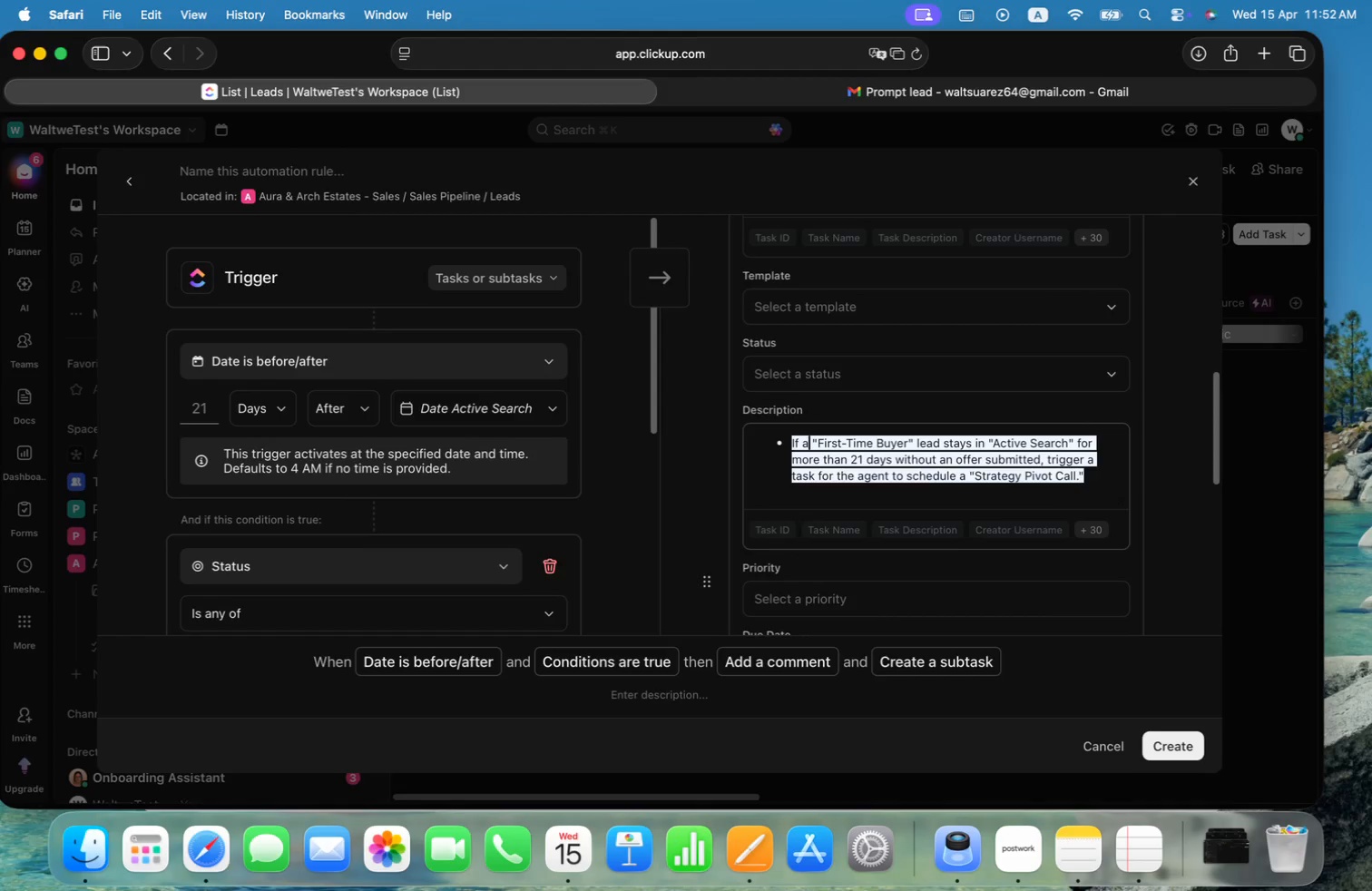 
key(ArrowRight)
 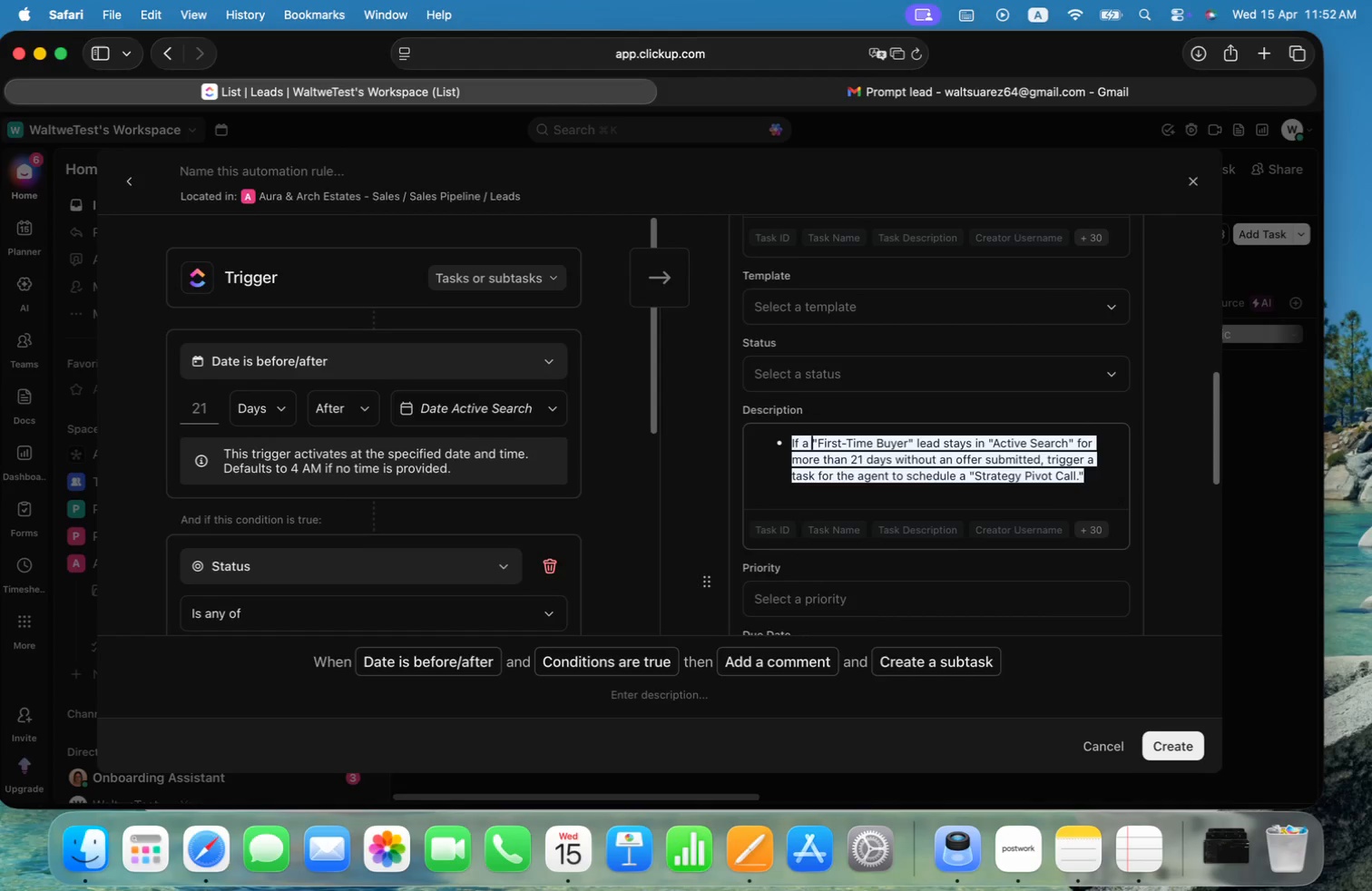 
key(ArrowRight)
 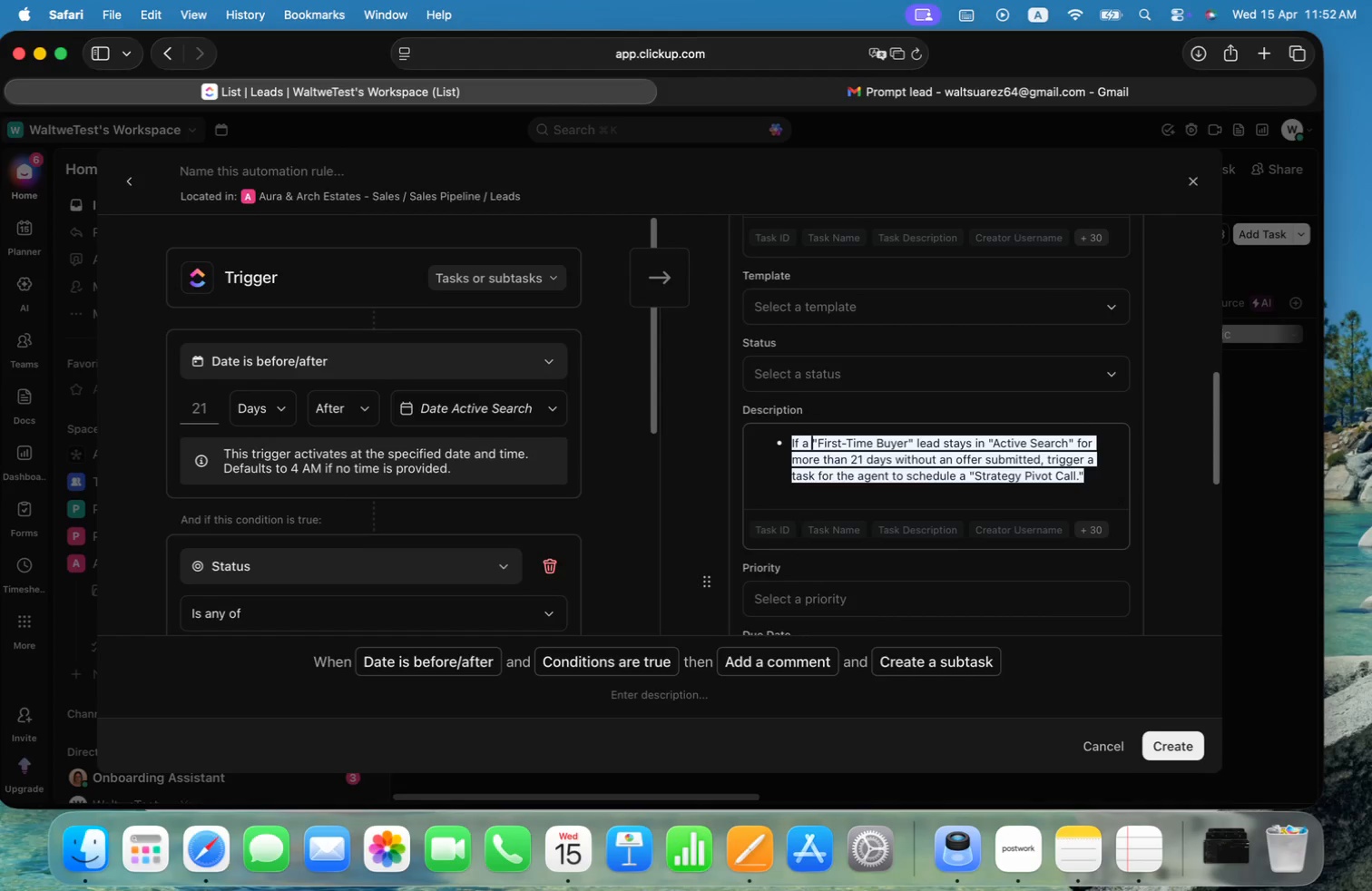 
key(Alt+Shift+ArrowUp)
 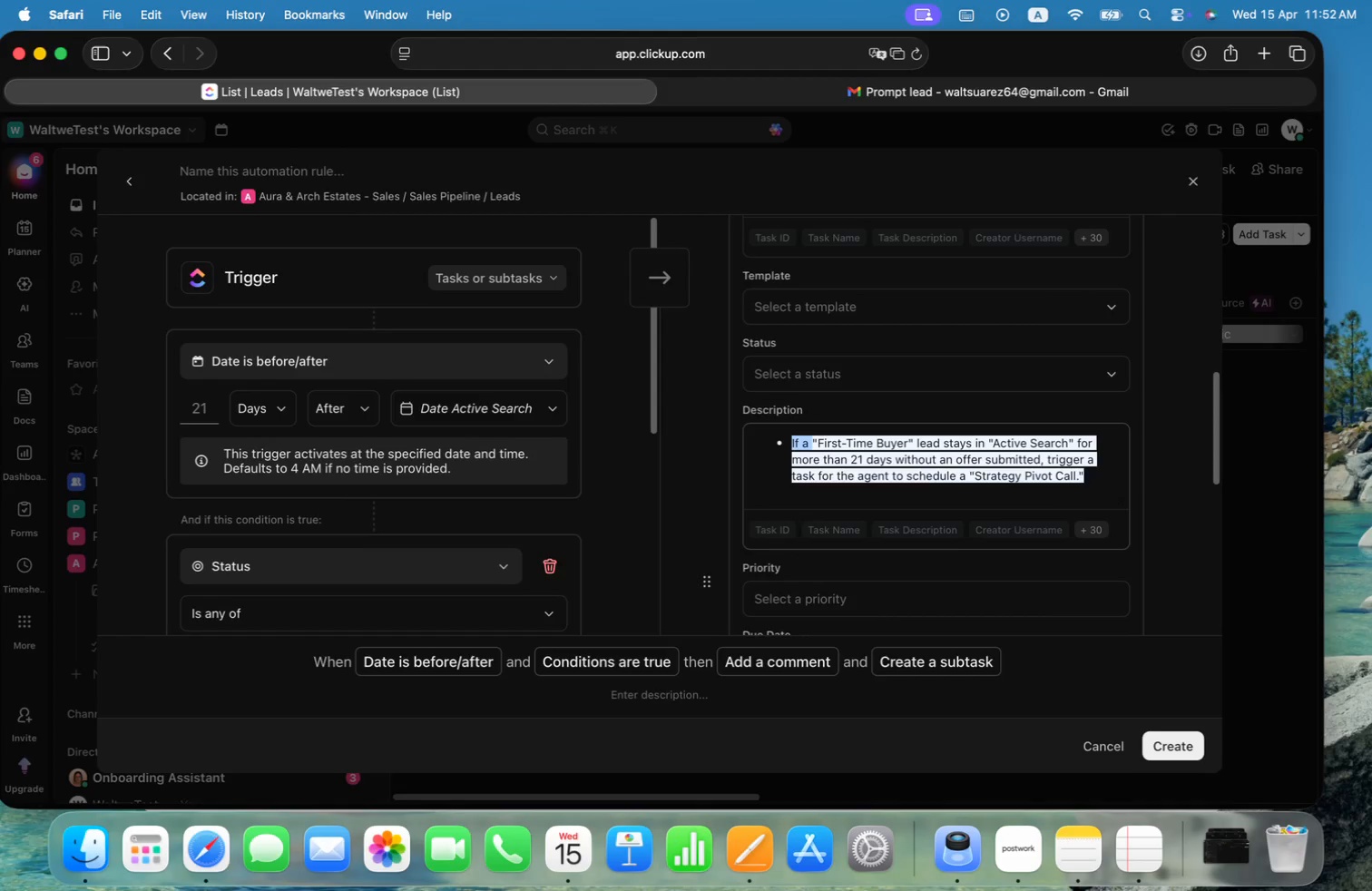 
key(Alt+Shift+ArrowLeft)
 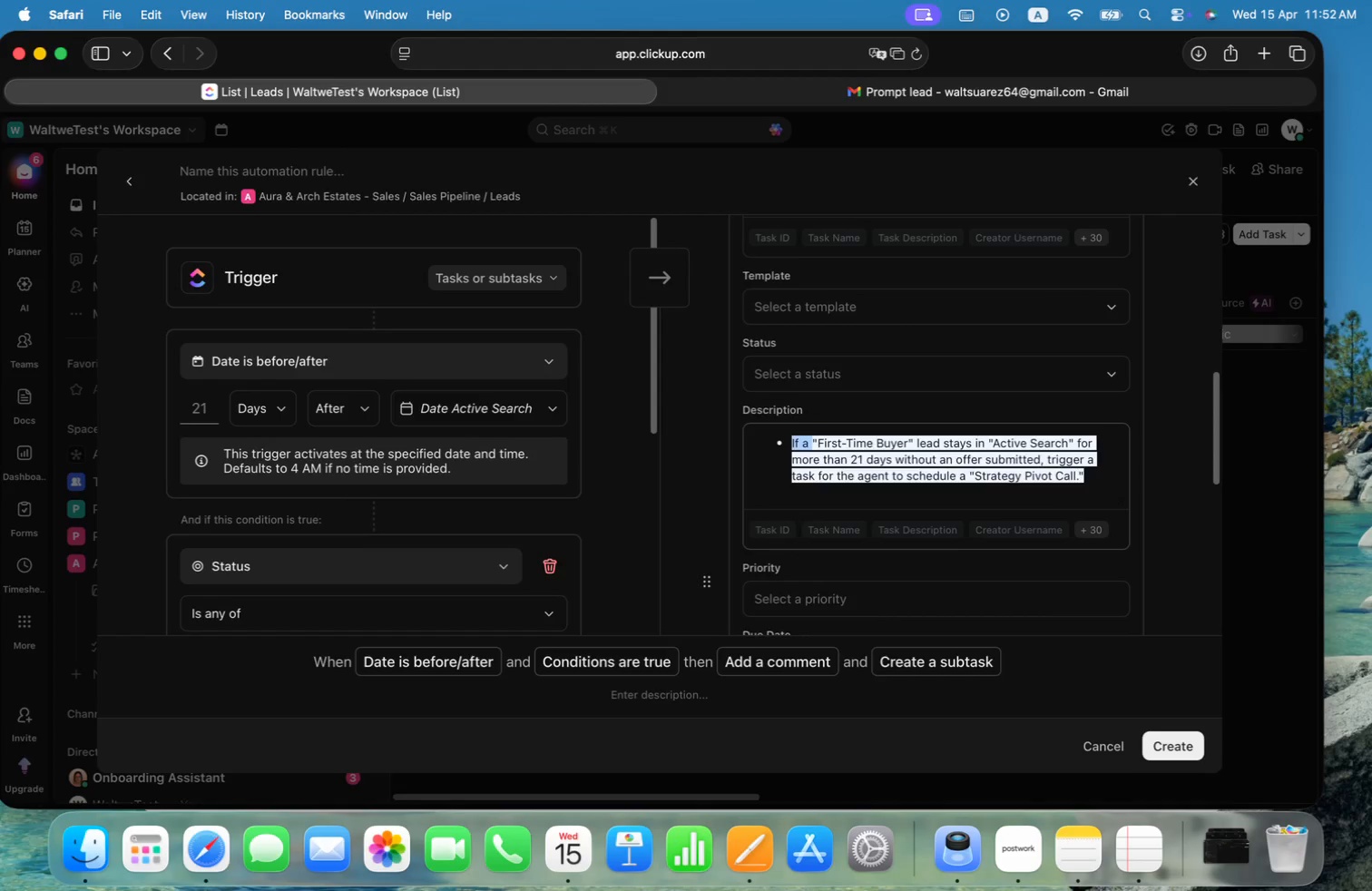 
key(Backspace)
 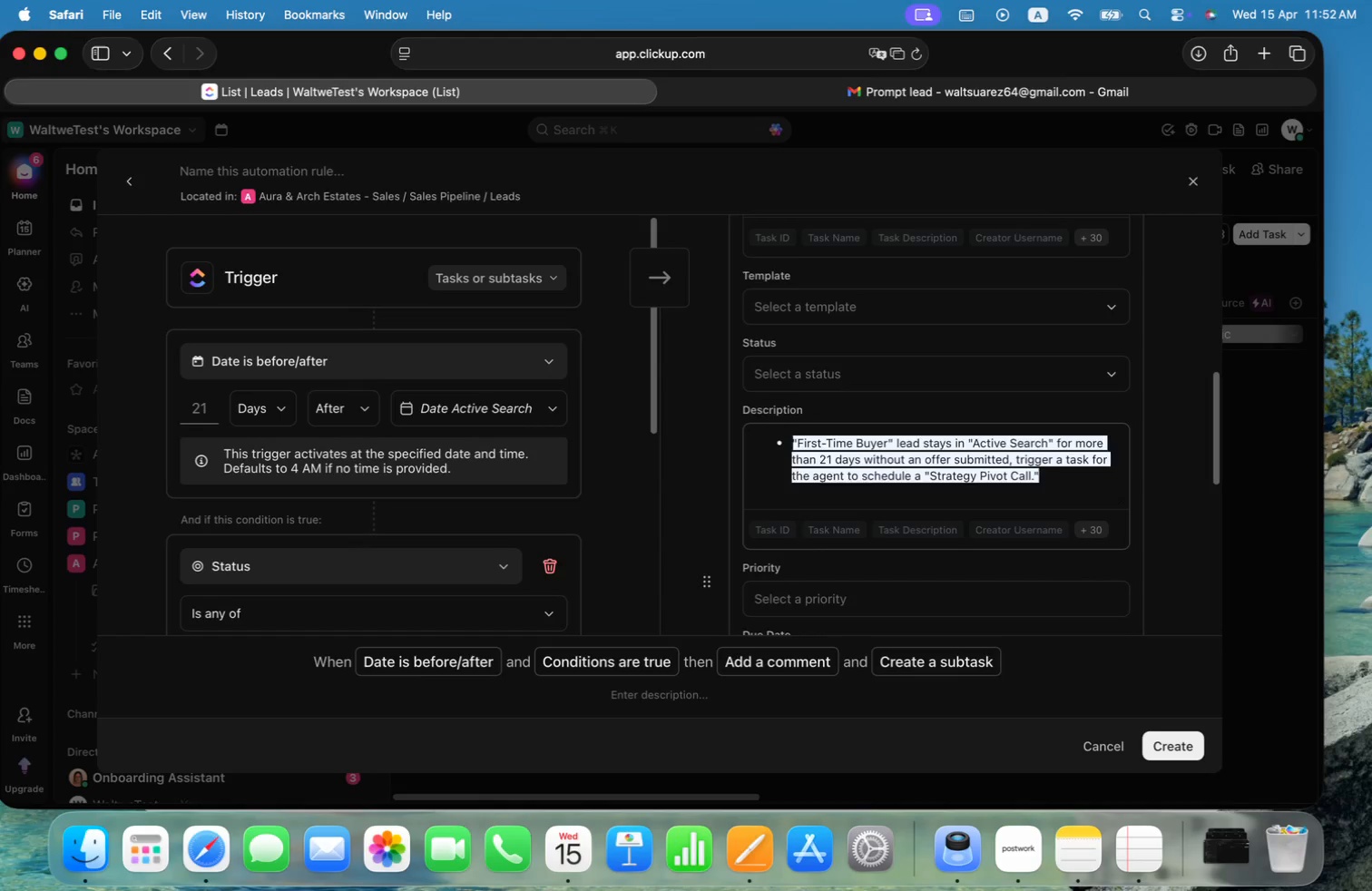 
key(Backspace)
 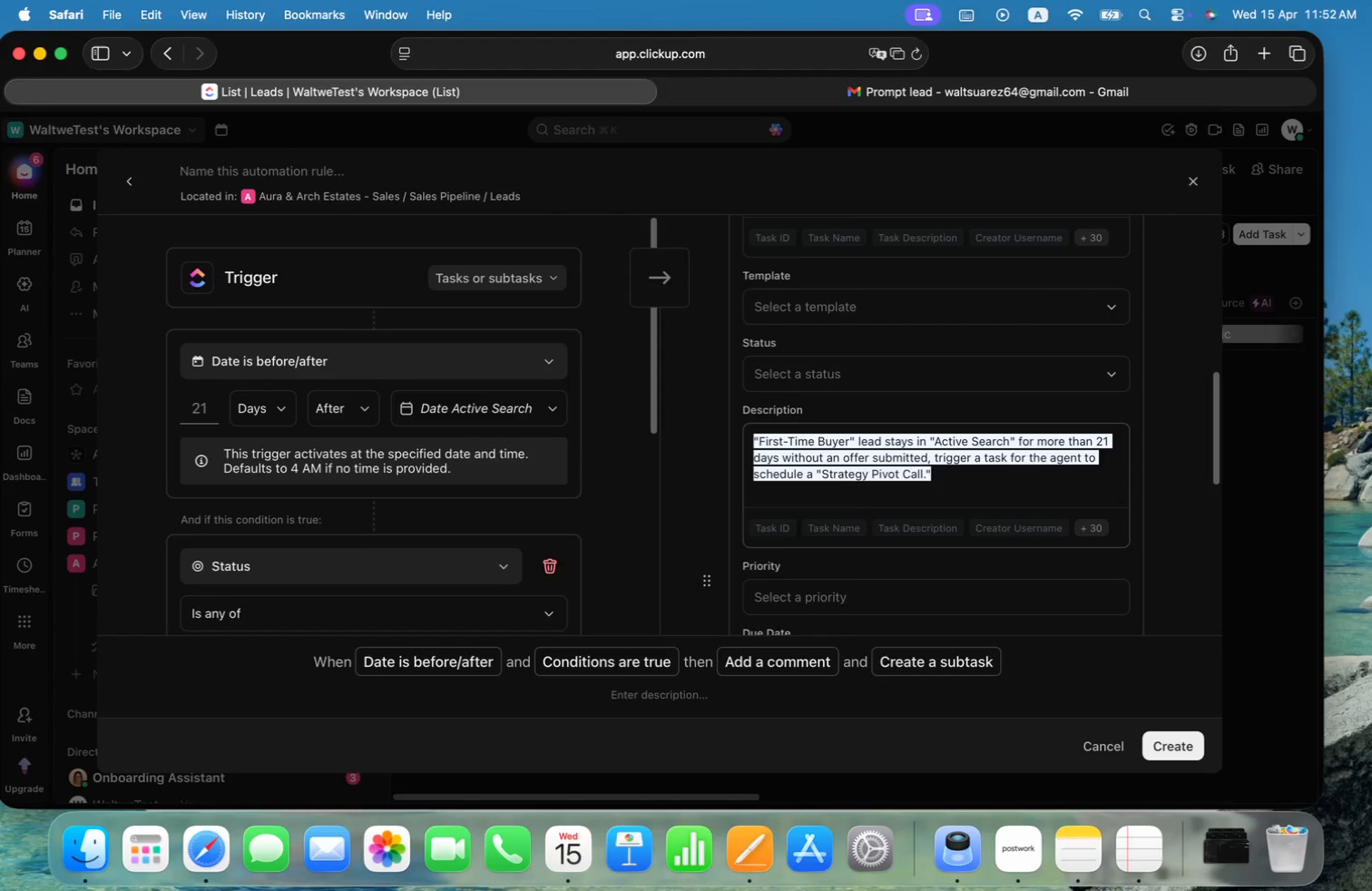 
key(ArrowRight)
 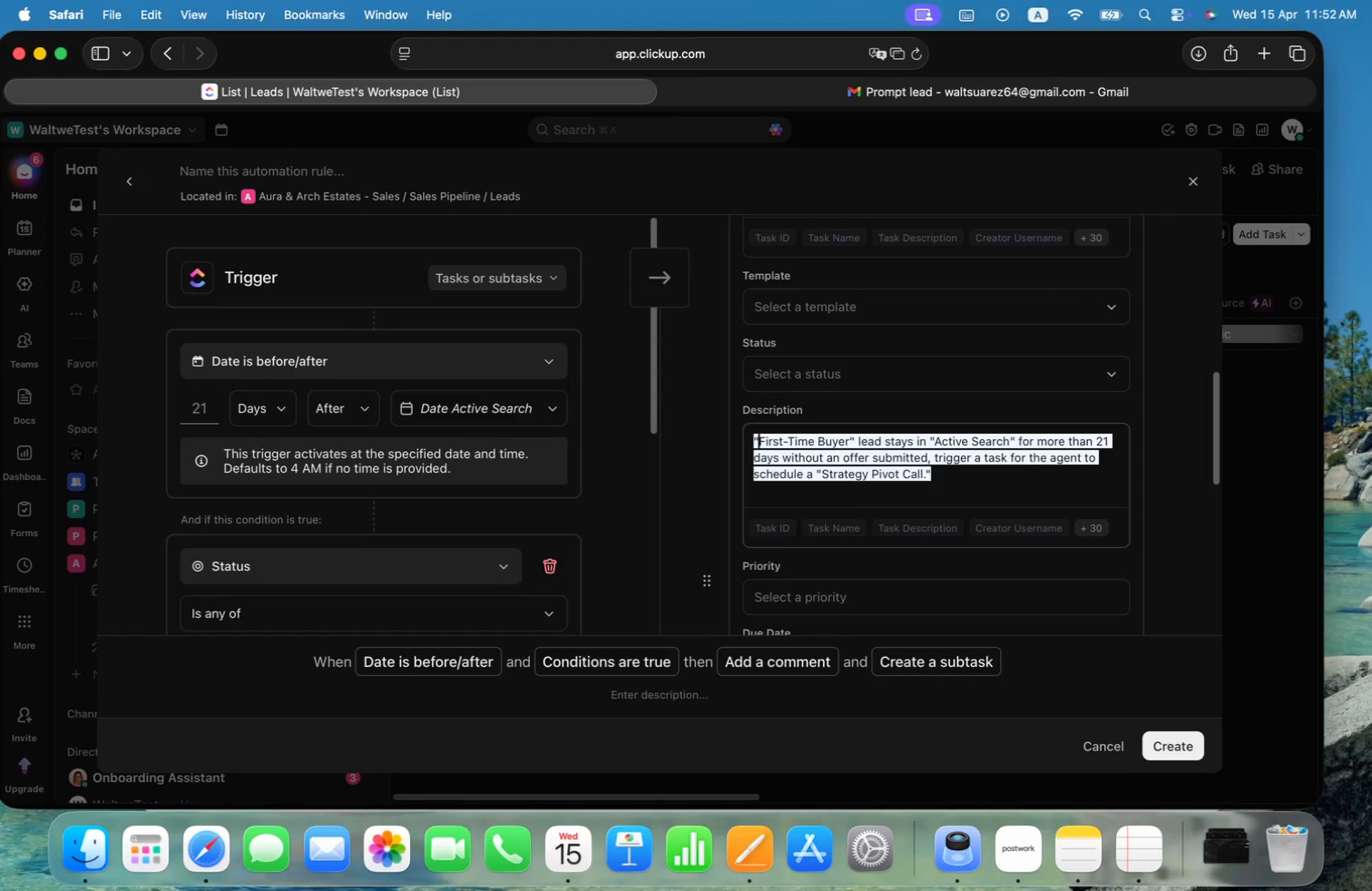 
key(ArrowRight)
 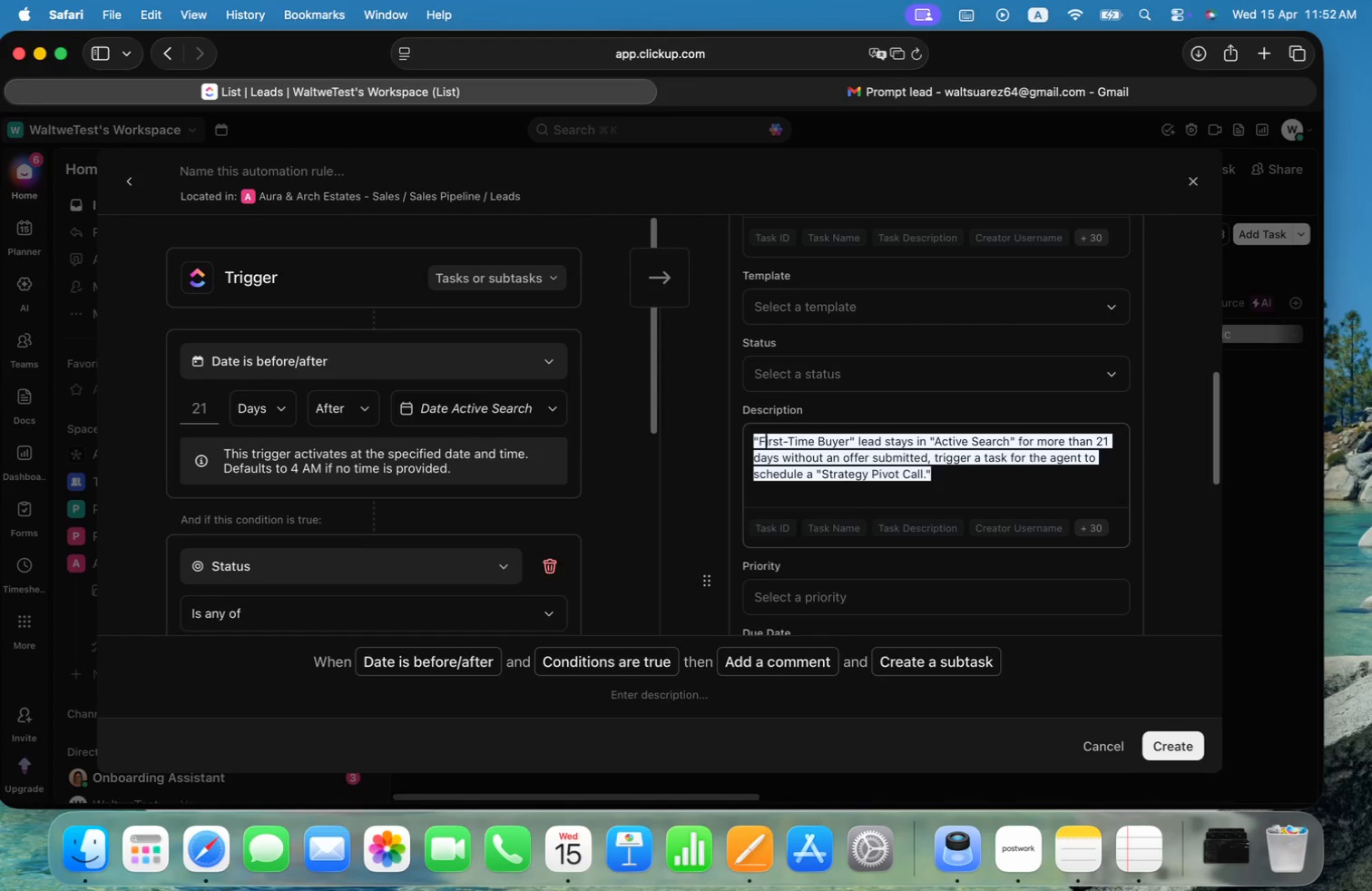 
key(Alt+ArrowRight)
 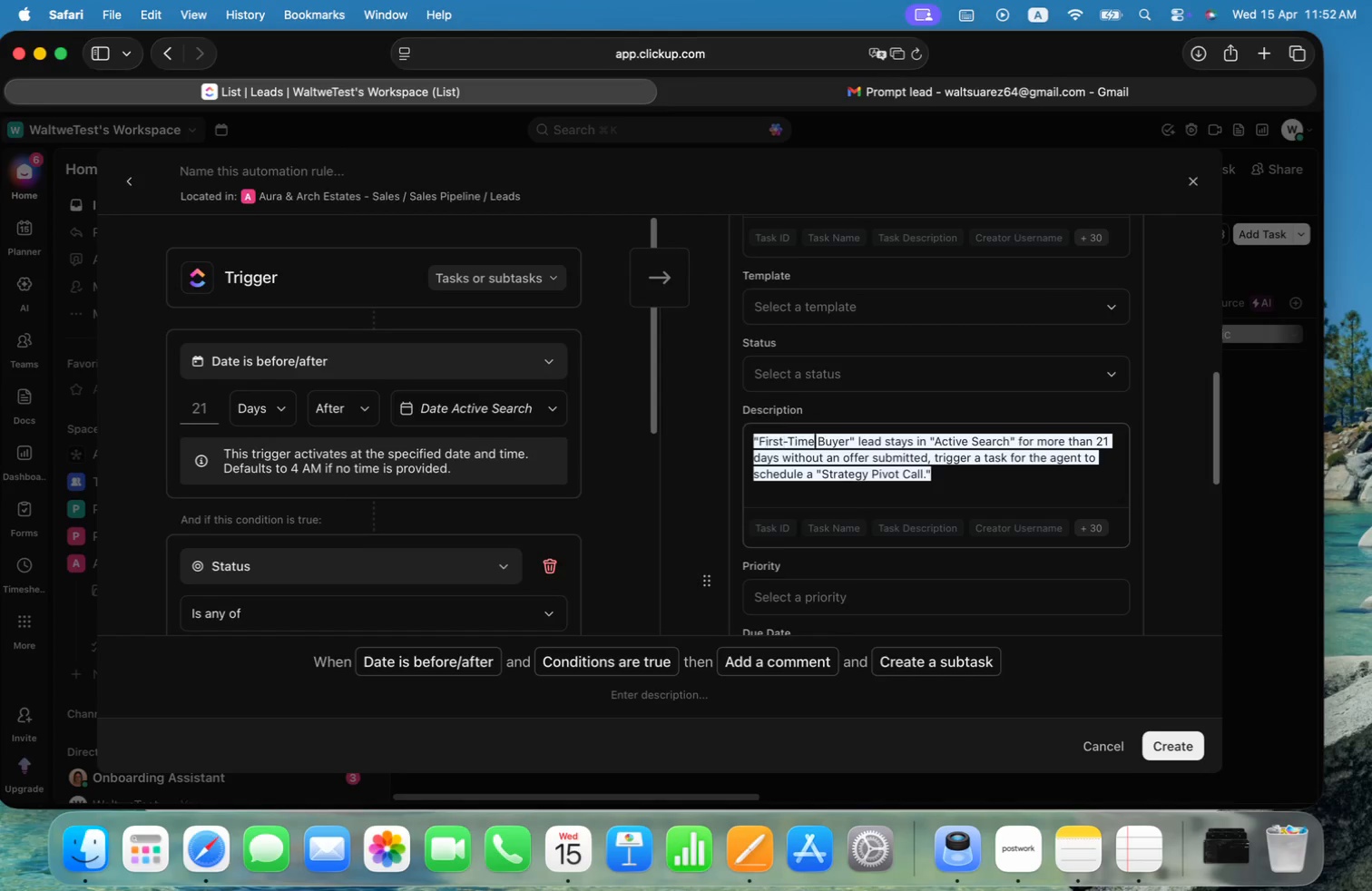 
key(Alt+ArrowRight)
 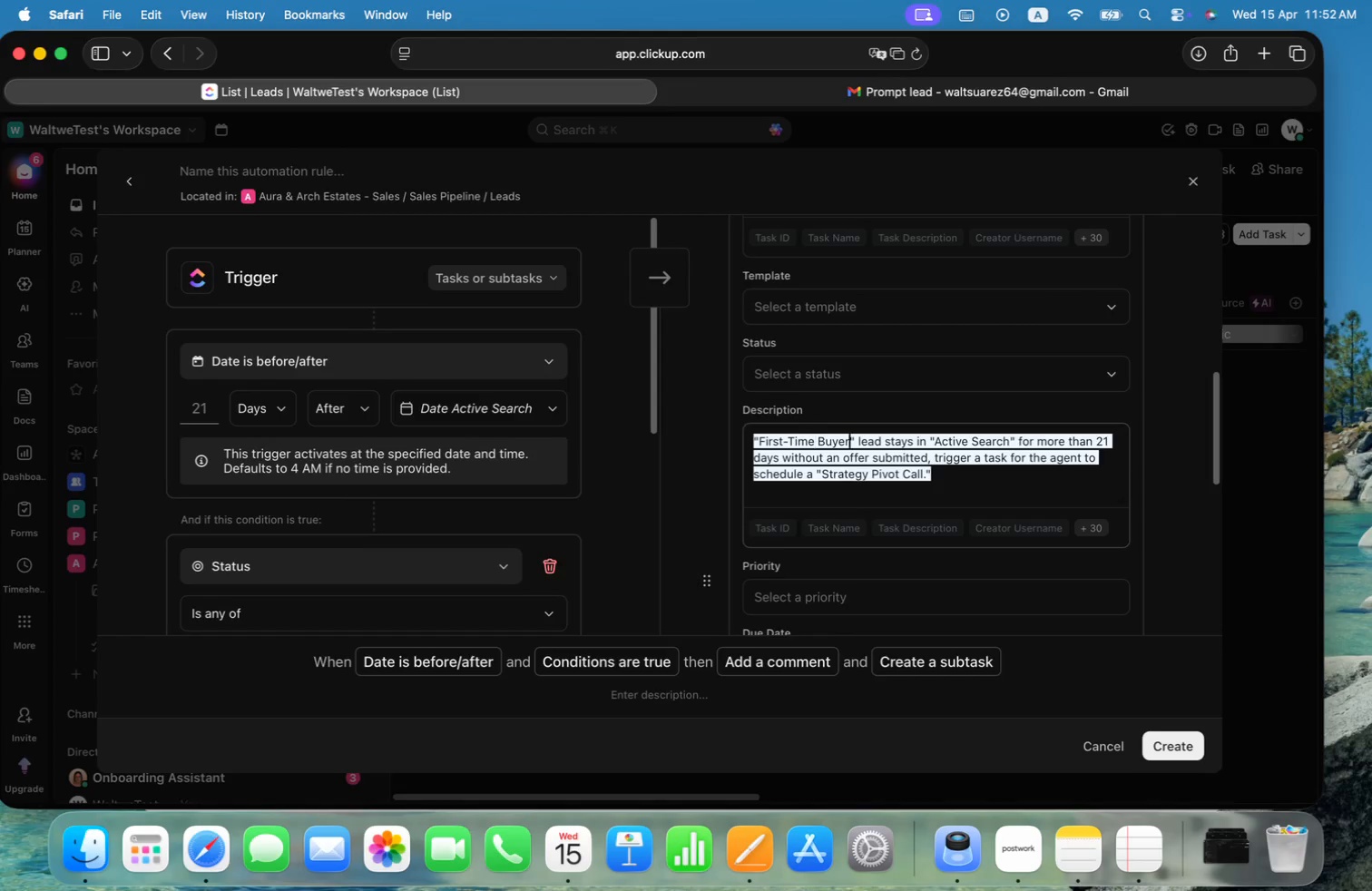 
key(Alt+ArrowRight)
 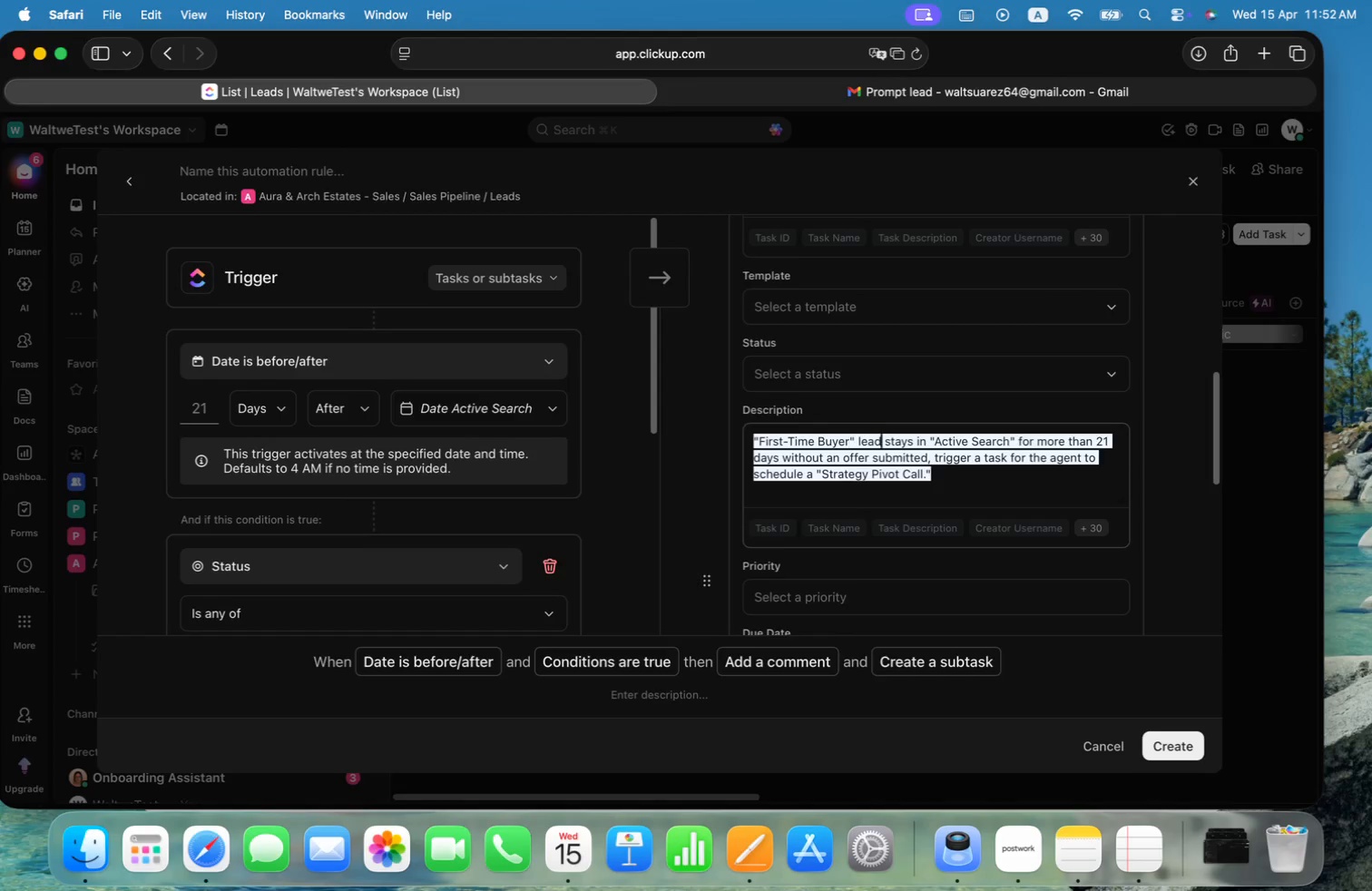 
key(Alt+ArrowRight)
 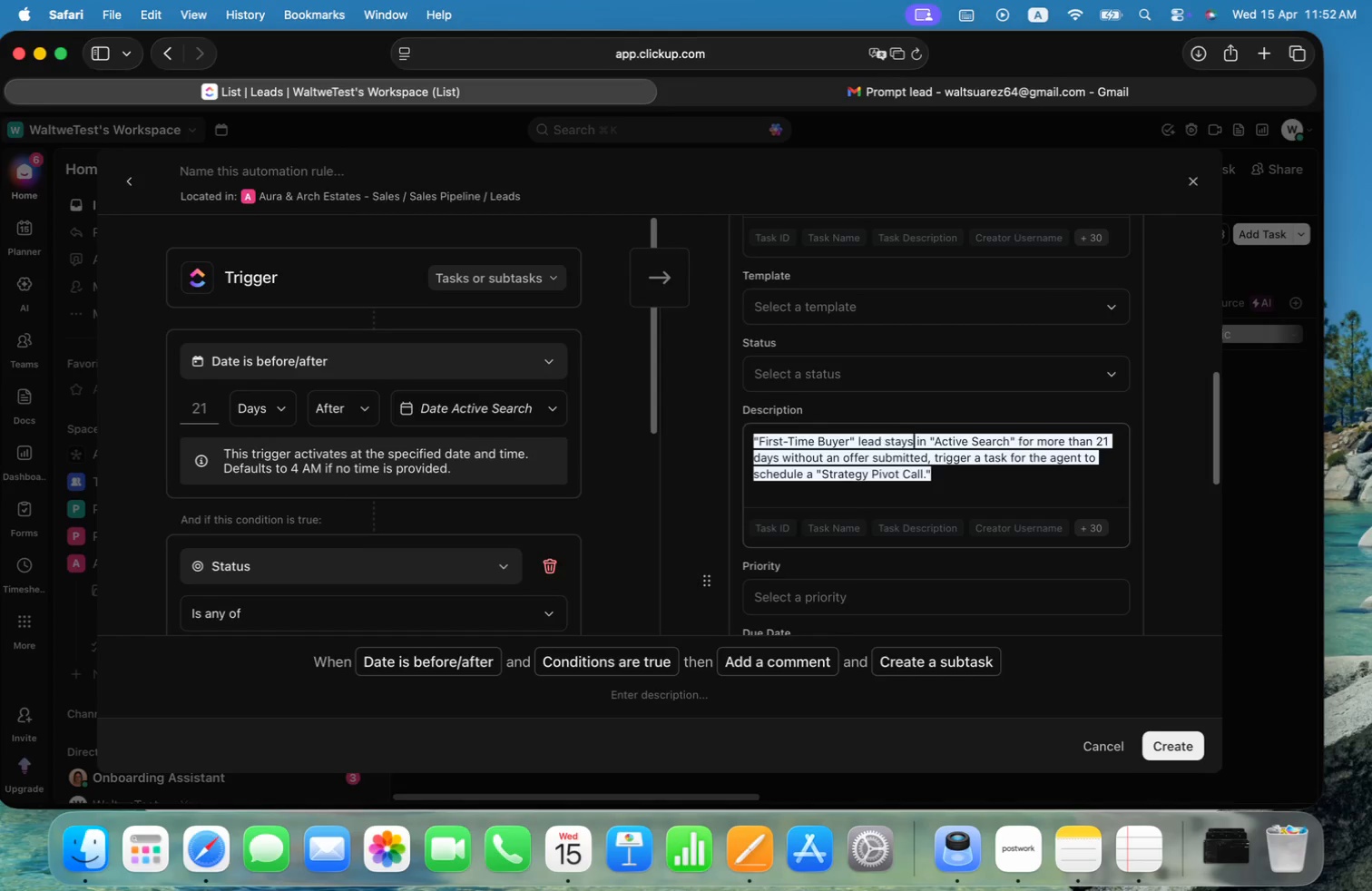 
key(Alt+ArrowRight)
 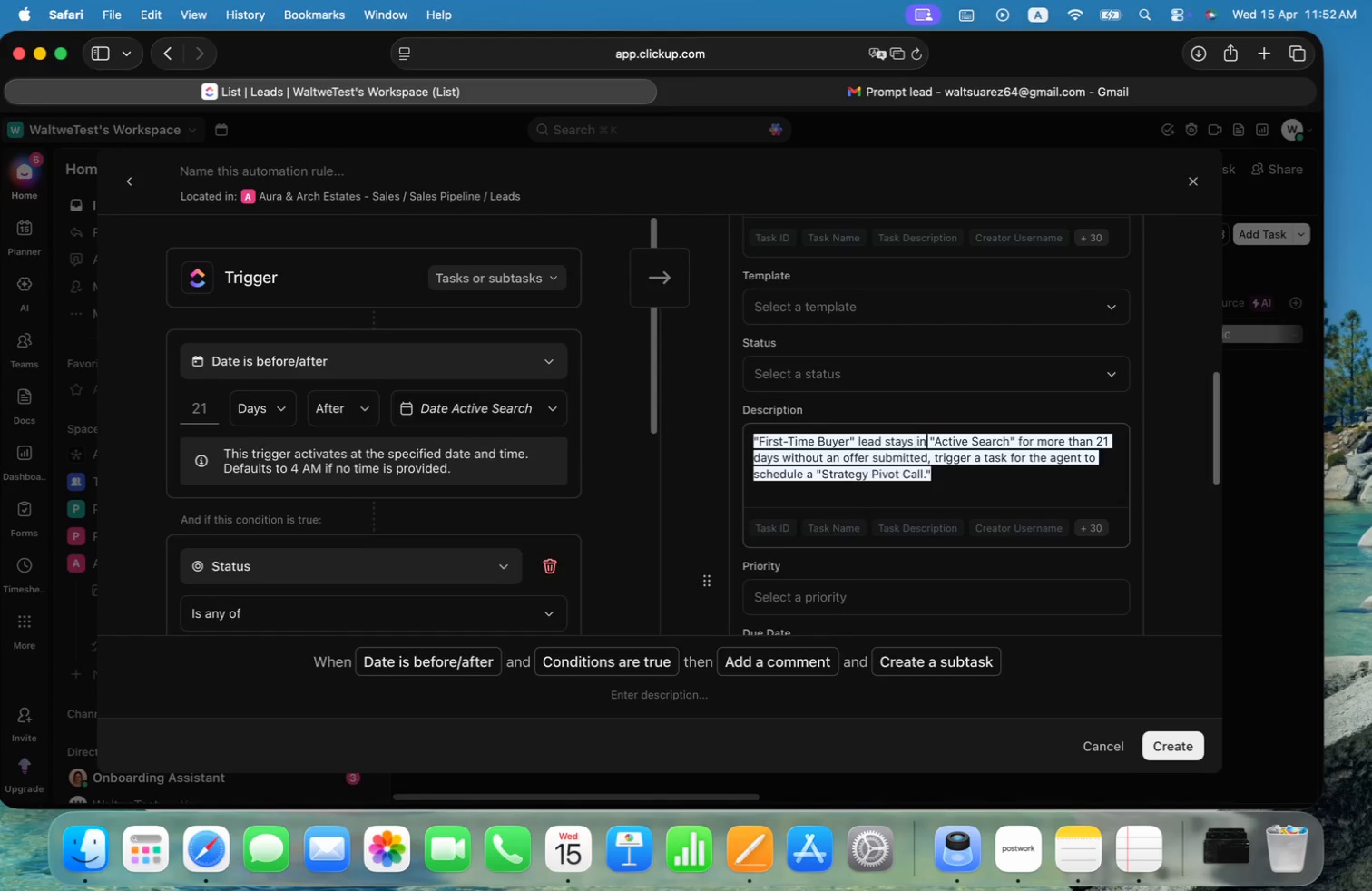 
key(Alt+ArrowRight)
 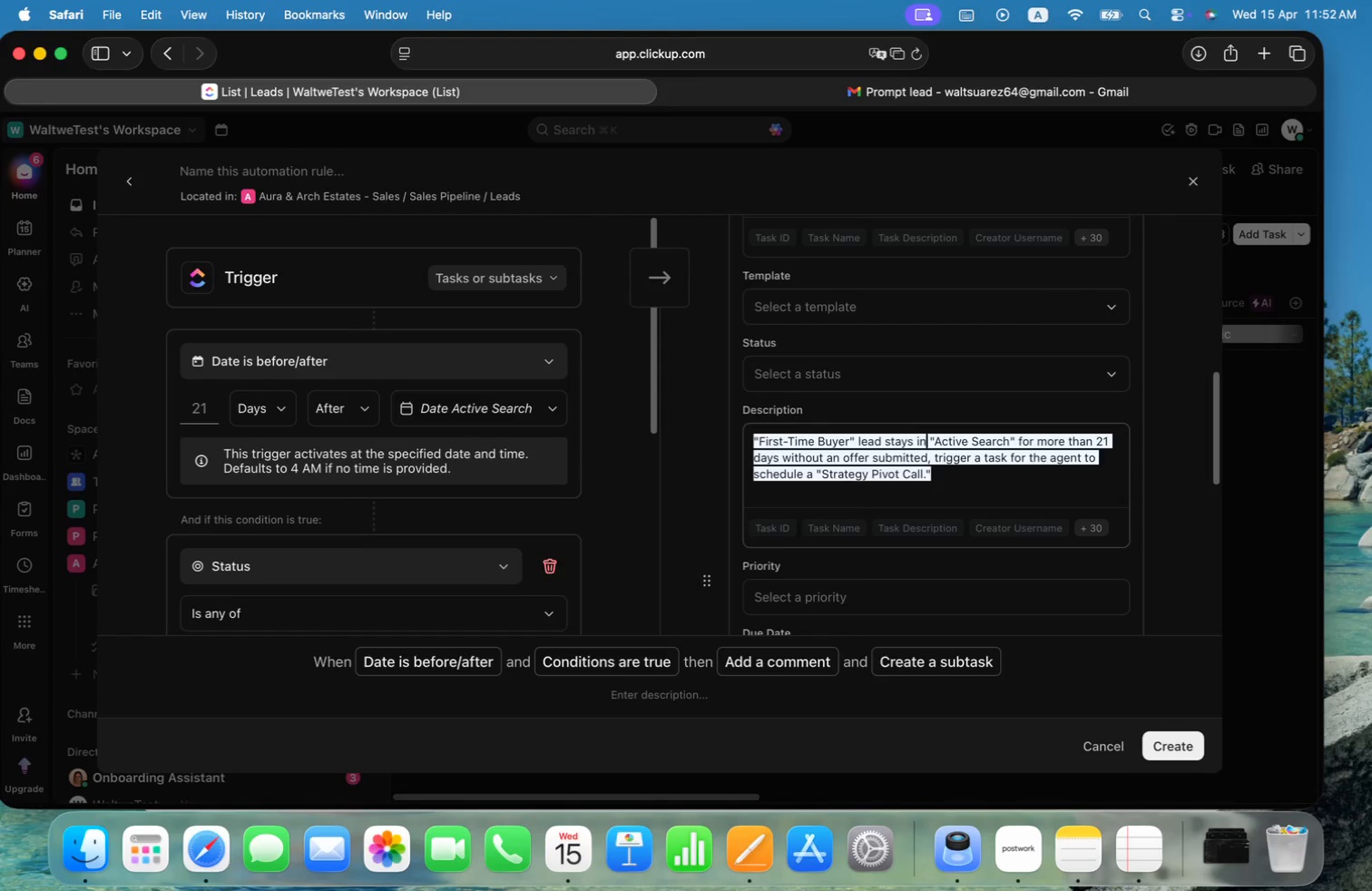 
key(Alt+ArrowRight)
 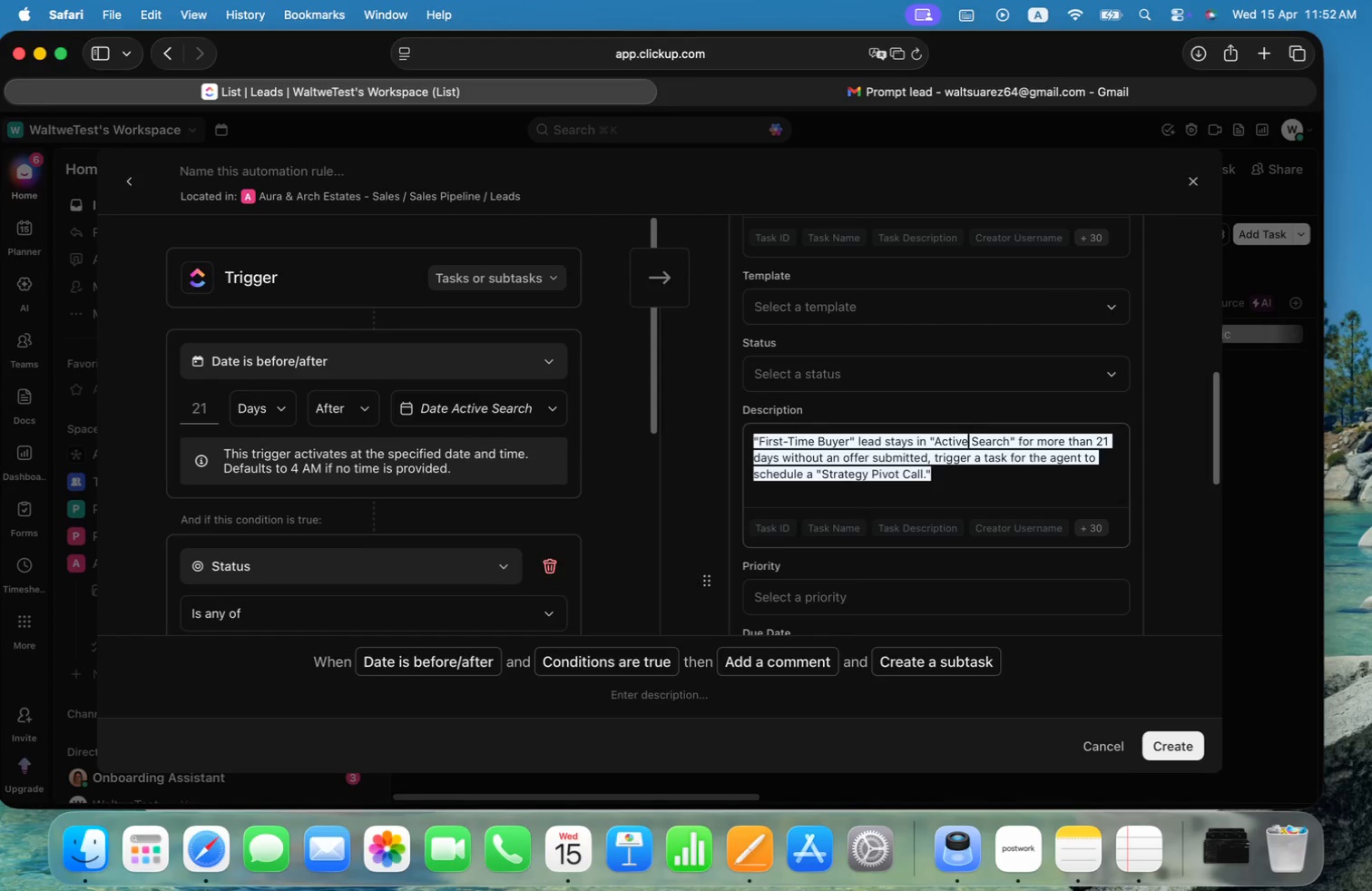 
key(Alt+ArrowRight)
 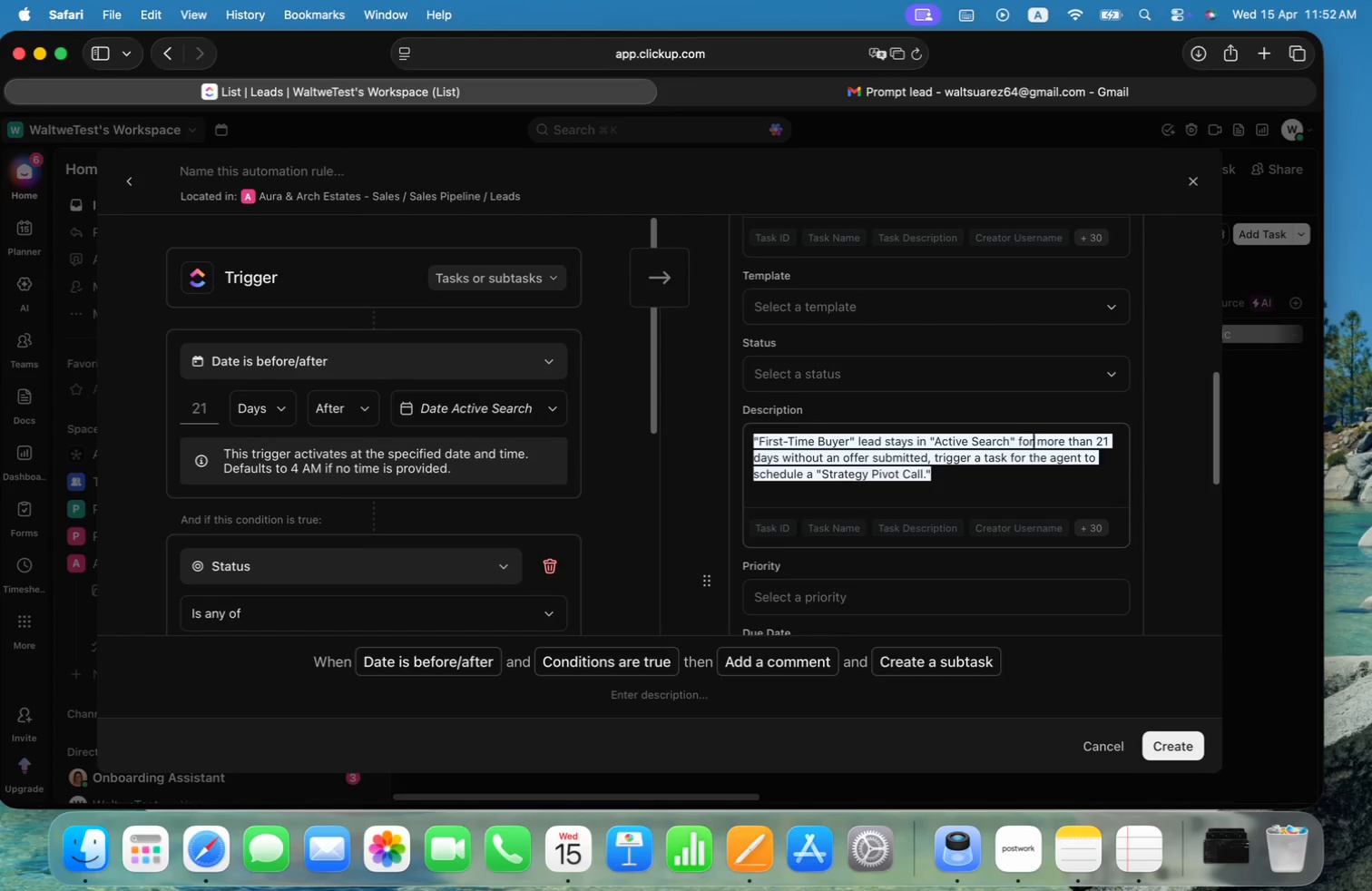 
key(Alt+ArrowRight)
 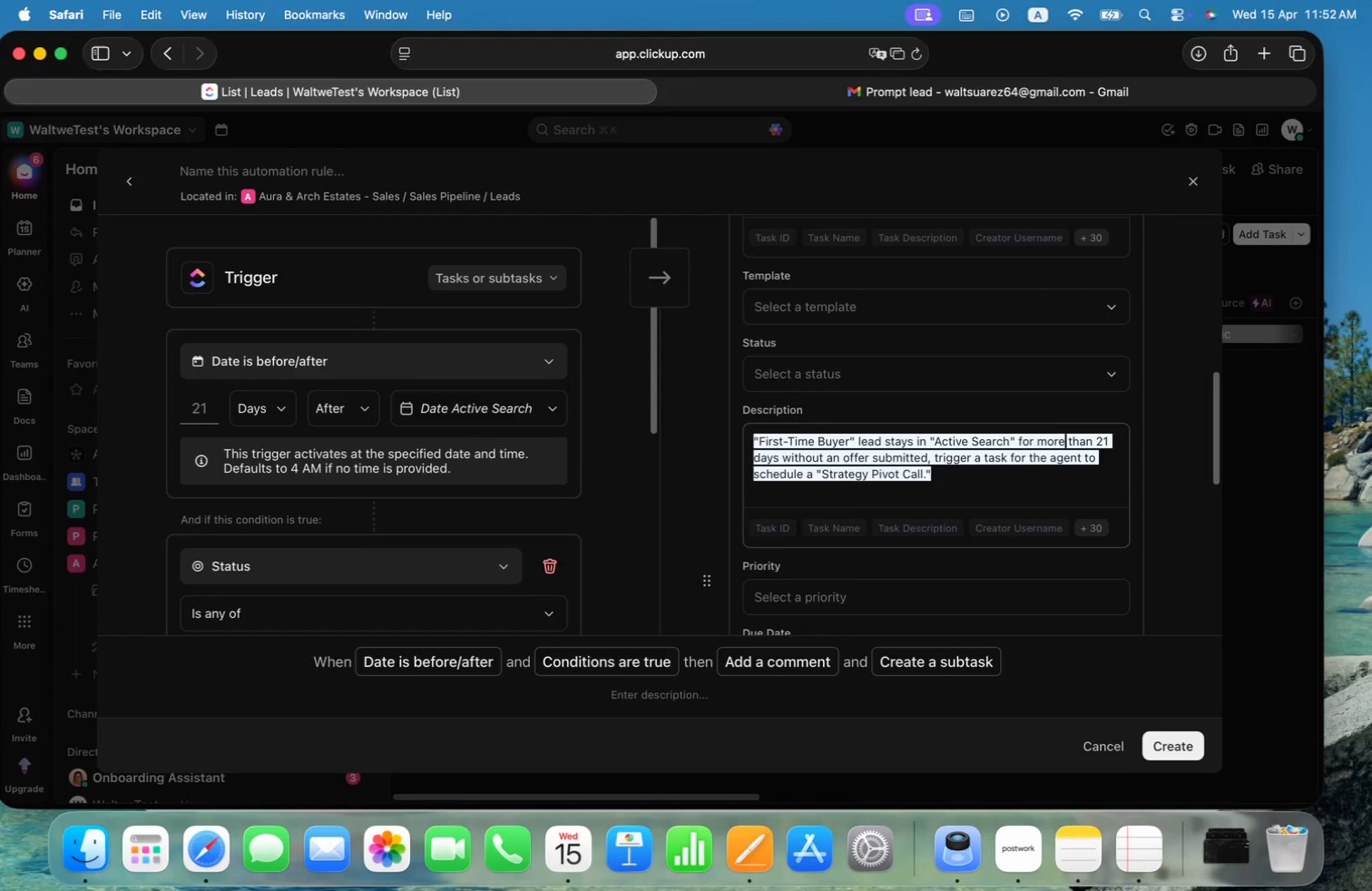 
key(Alt+ArrowRight)
 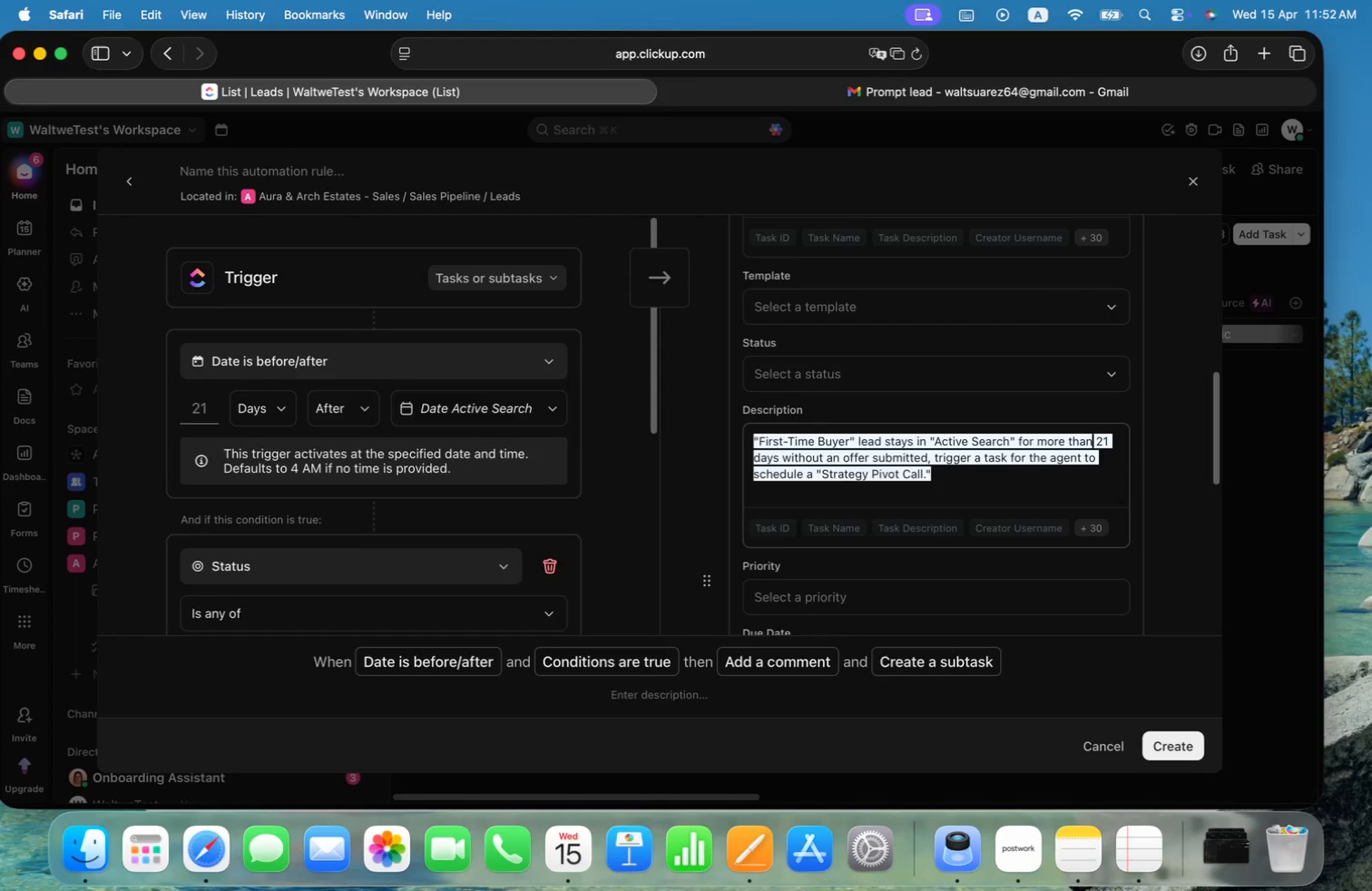 
key(Alt+ArrowRight)
 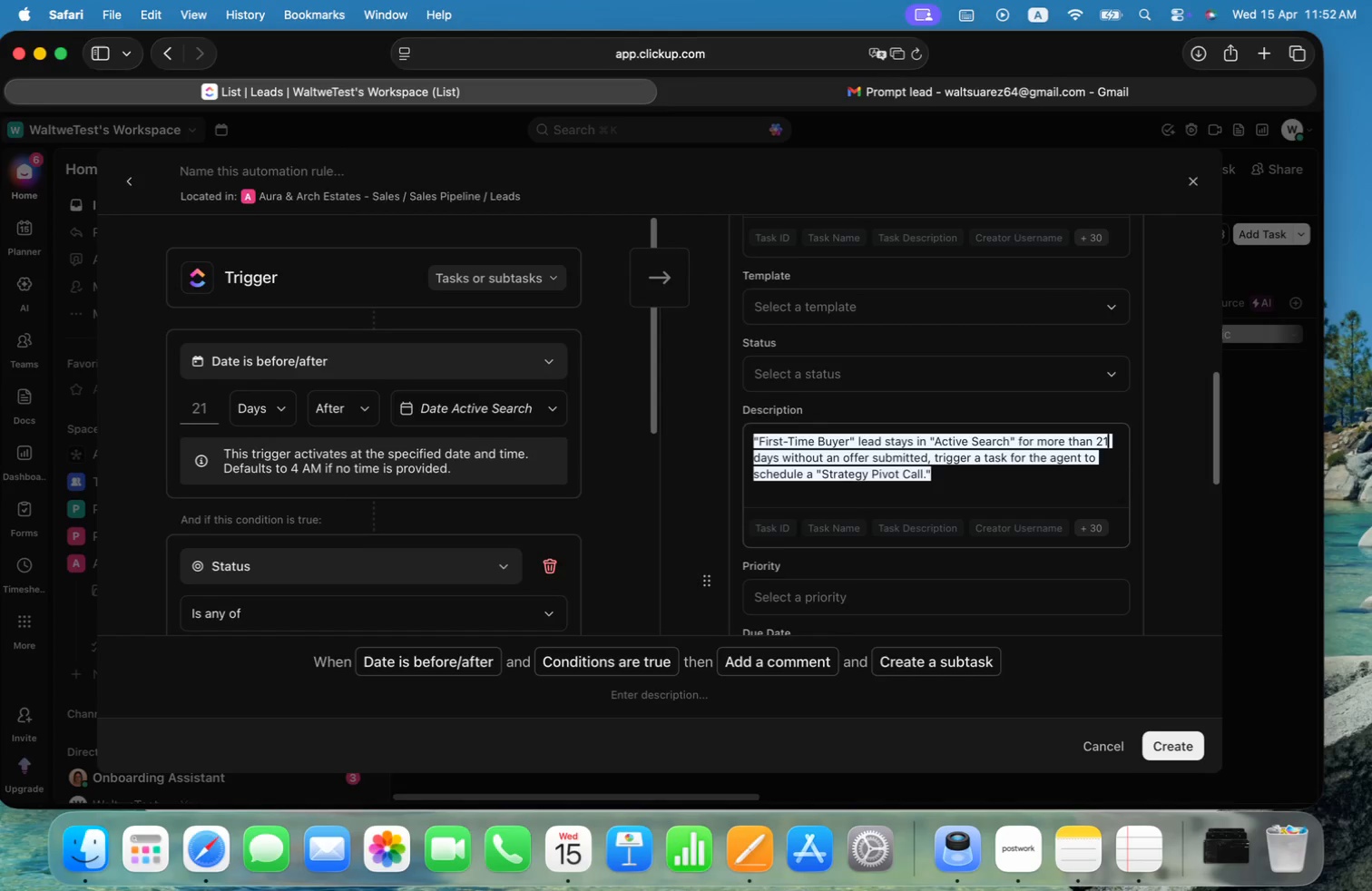 
key(Alt+ArrowRight)
 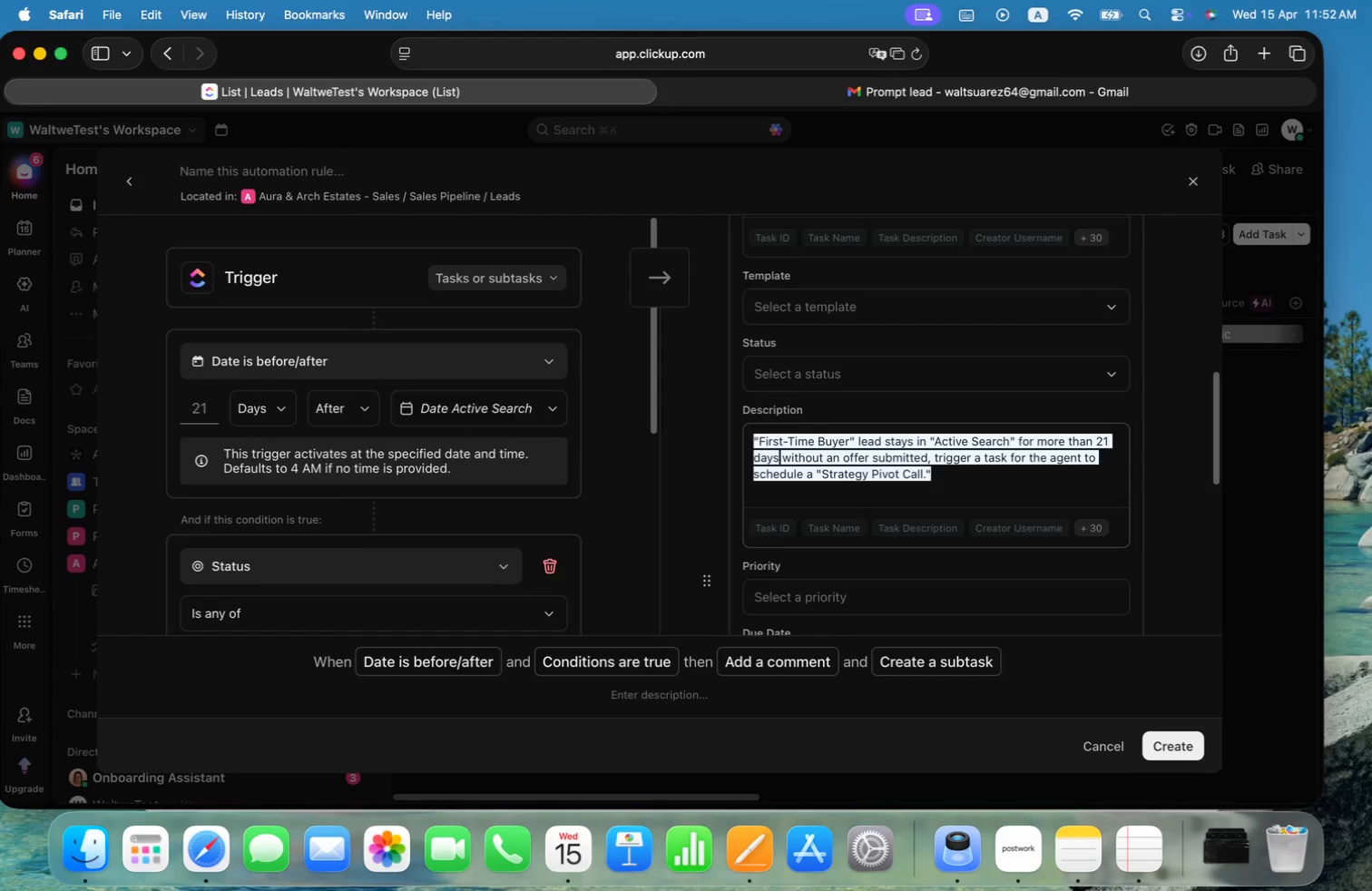 
key(Alt+ArrowRight)
 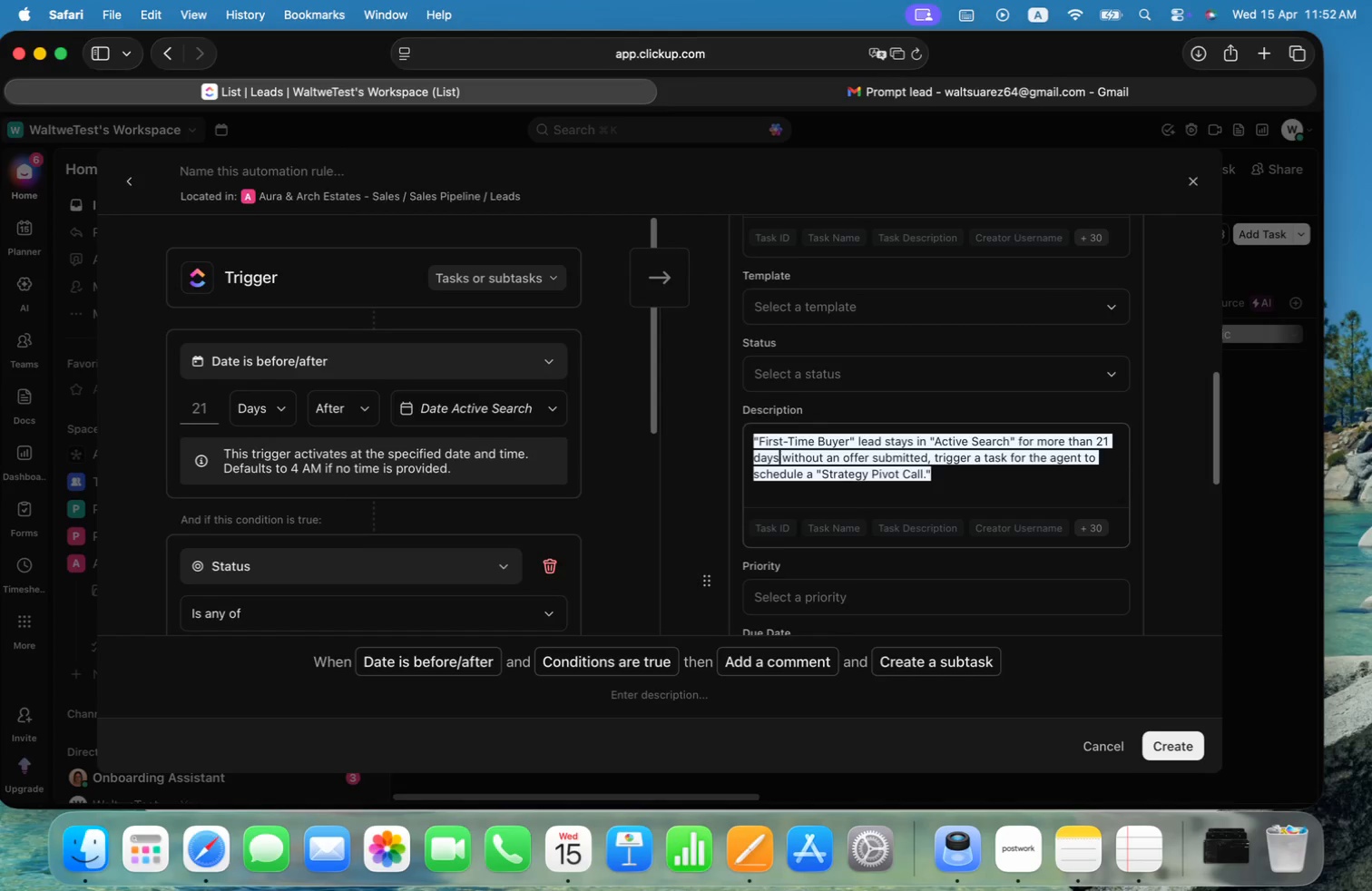 
key(Alt+ArrowRight)
 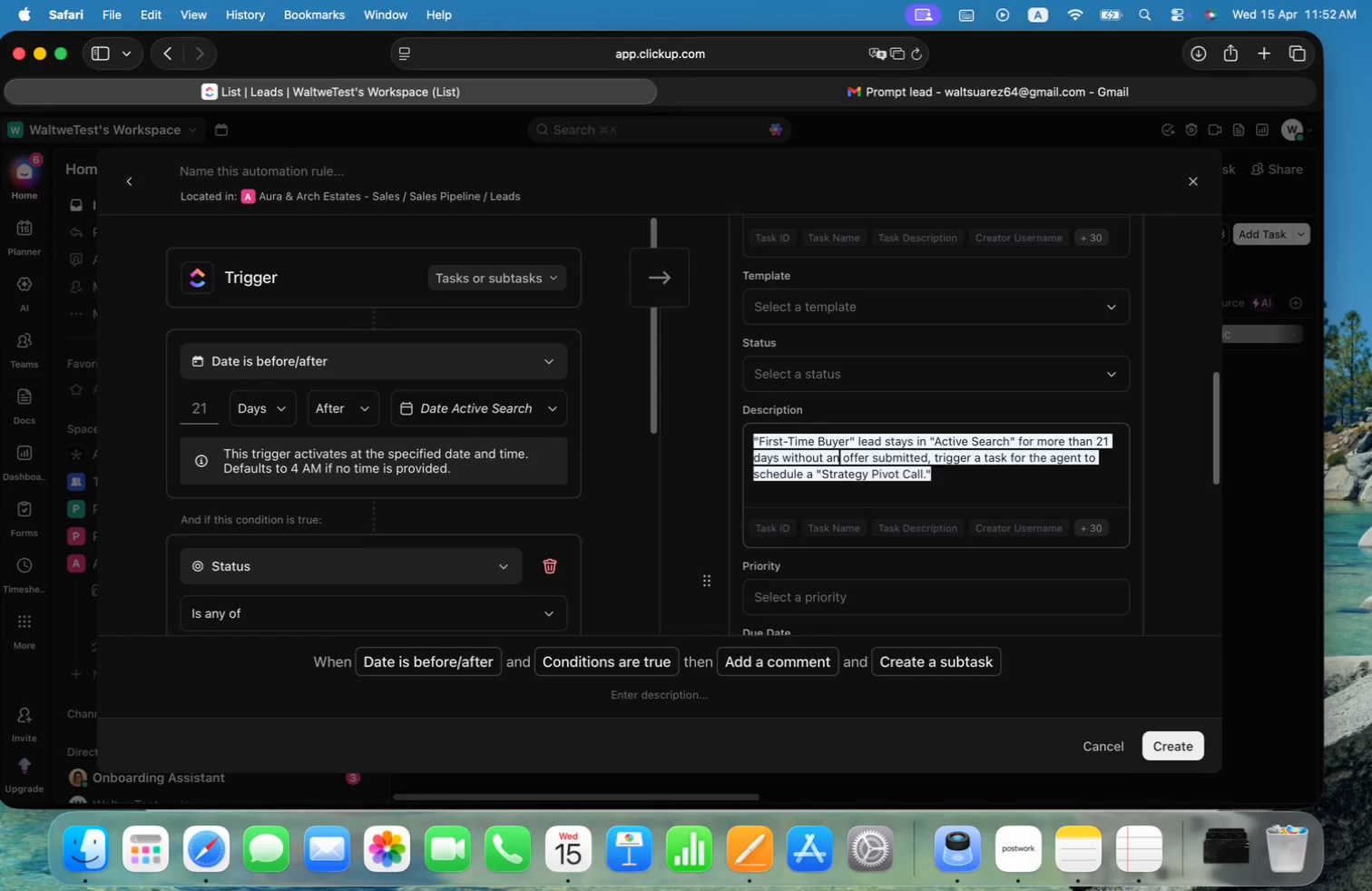 
key(Alt+ArrowRight)
 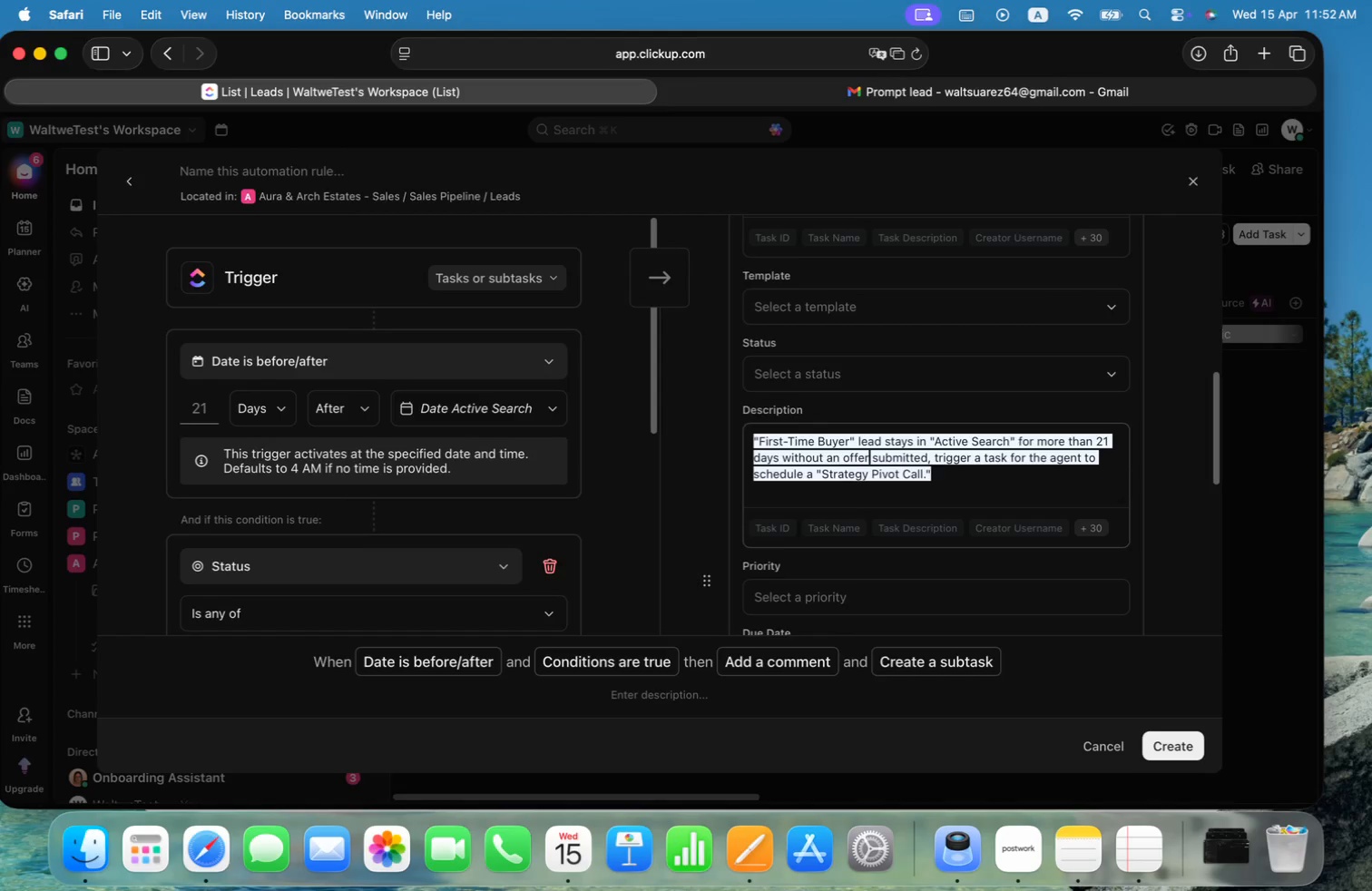 
key(Alt+ArrowRight)
 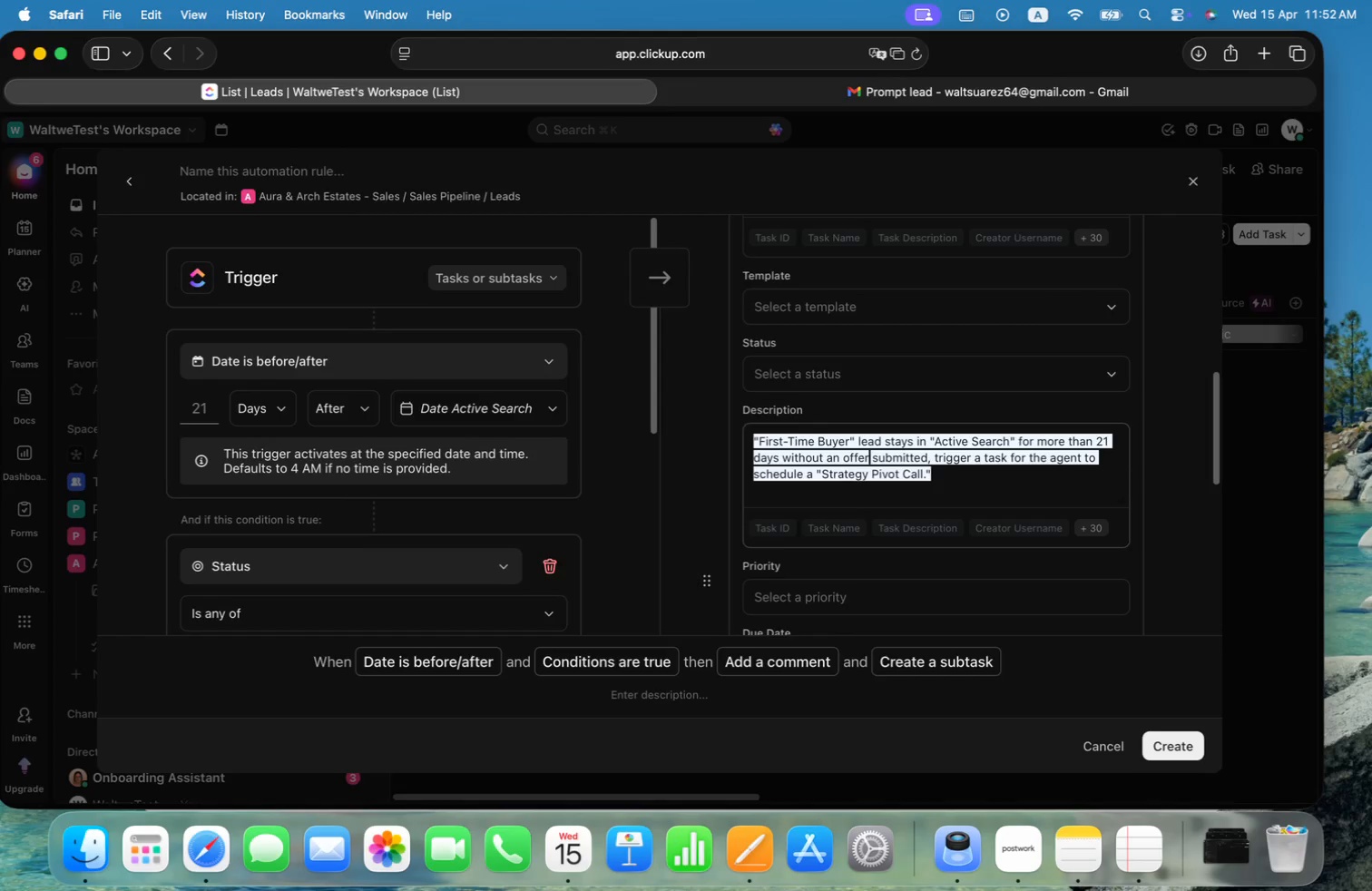 
key(Alt+ArrowRight)
 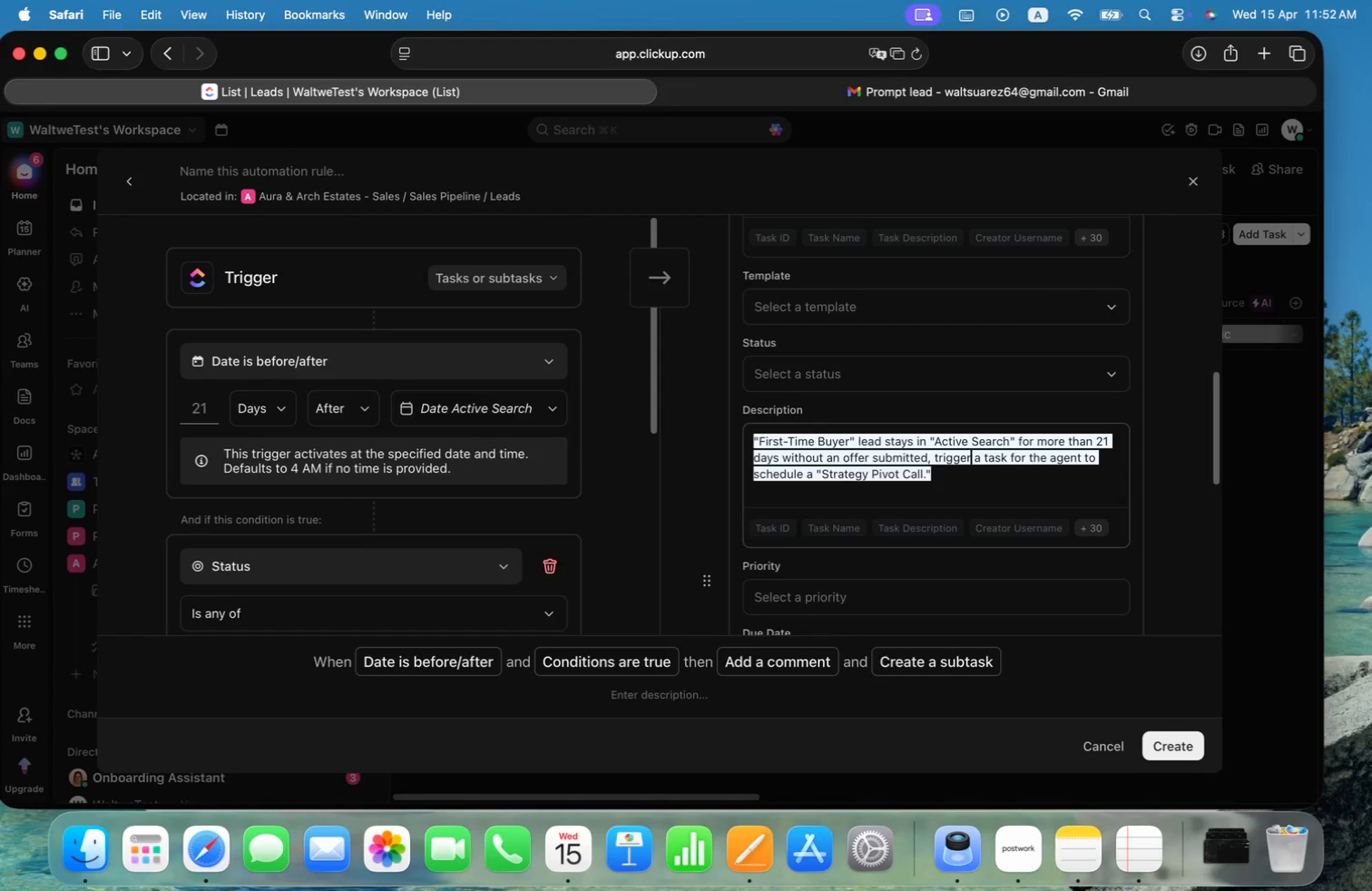 
key(Alt+ArrowRight)
 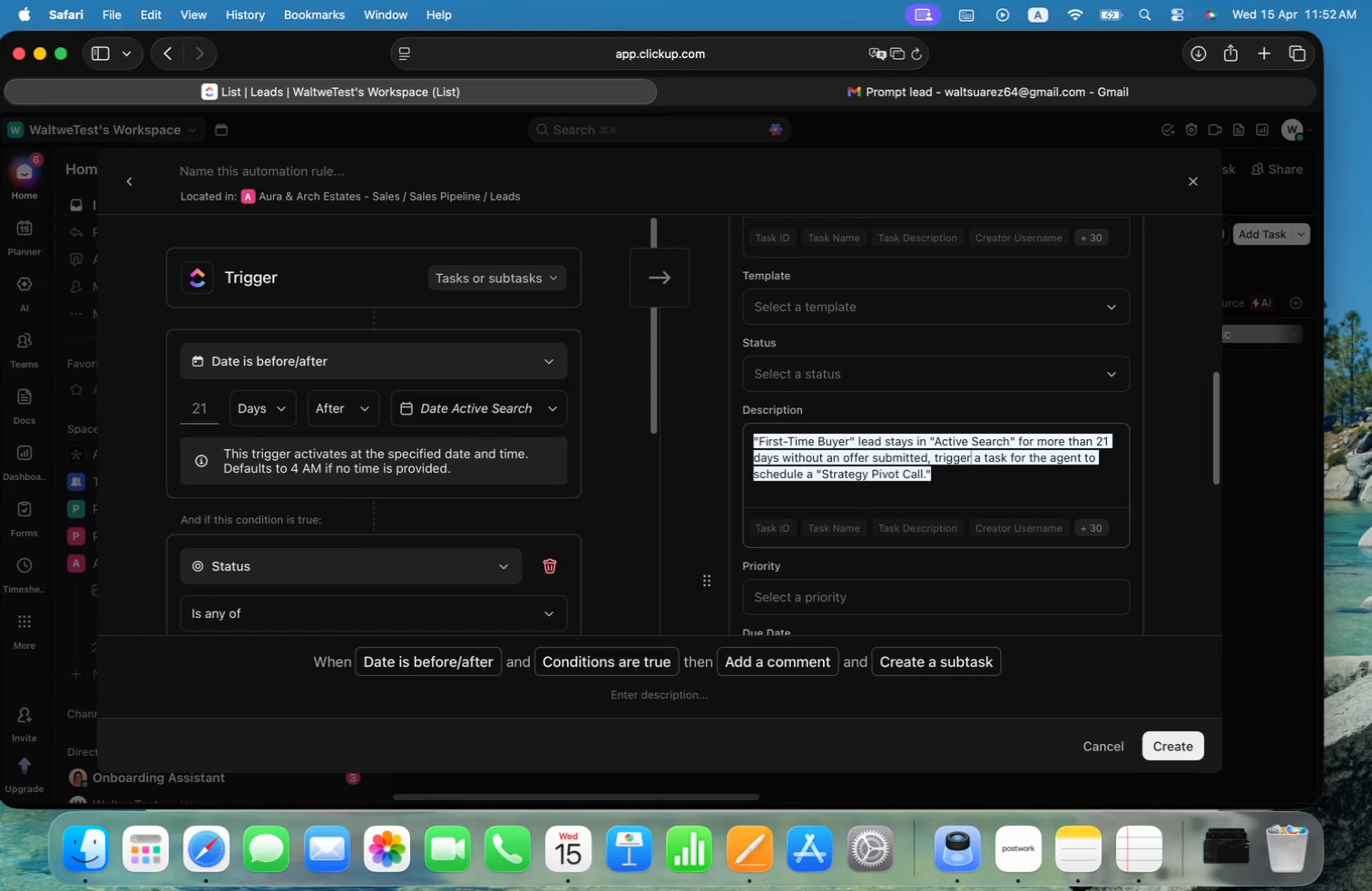 
key(Alt+ArrowRight)
 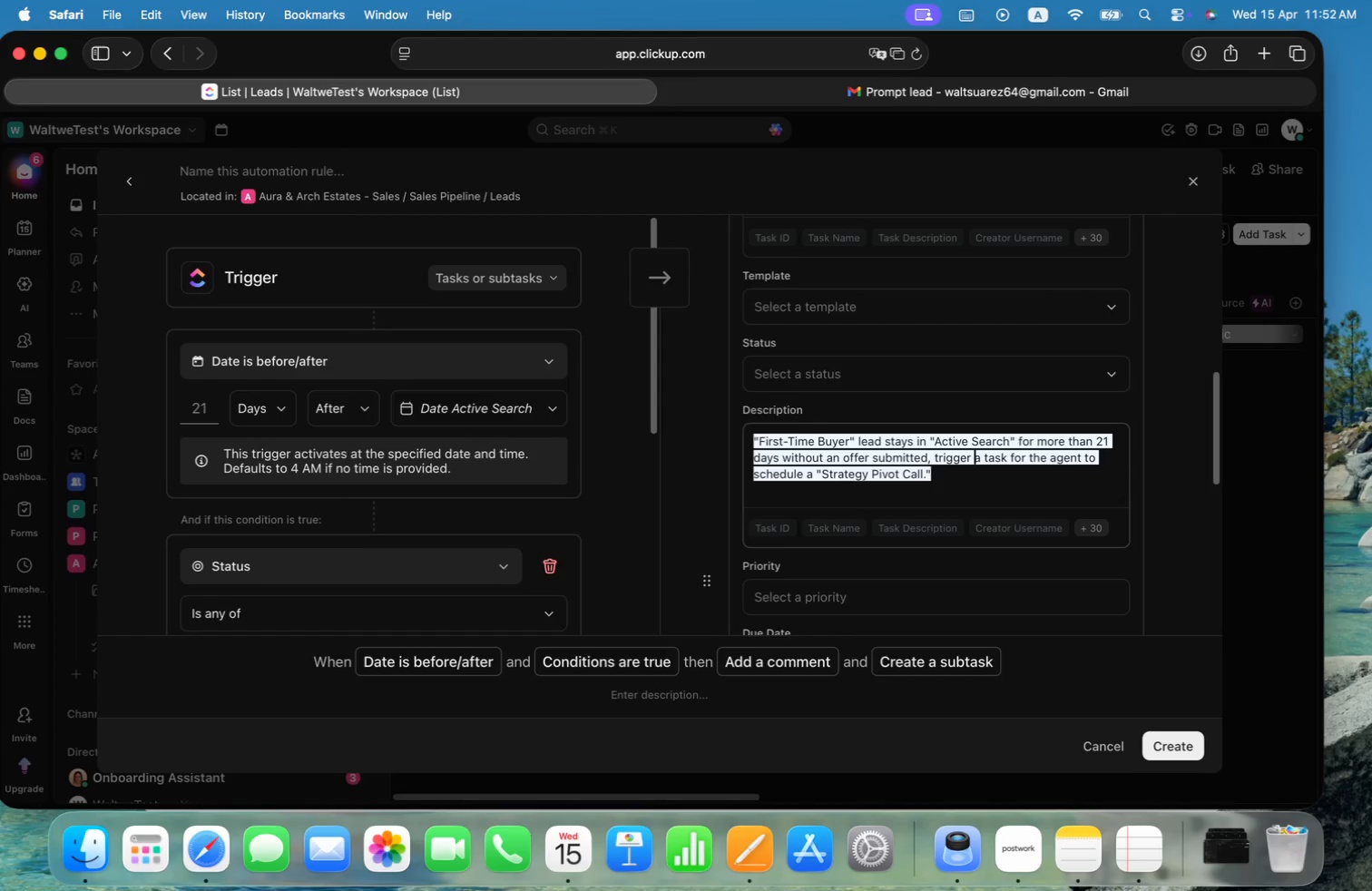 
key(Alt+ArrowLeft)
 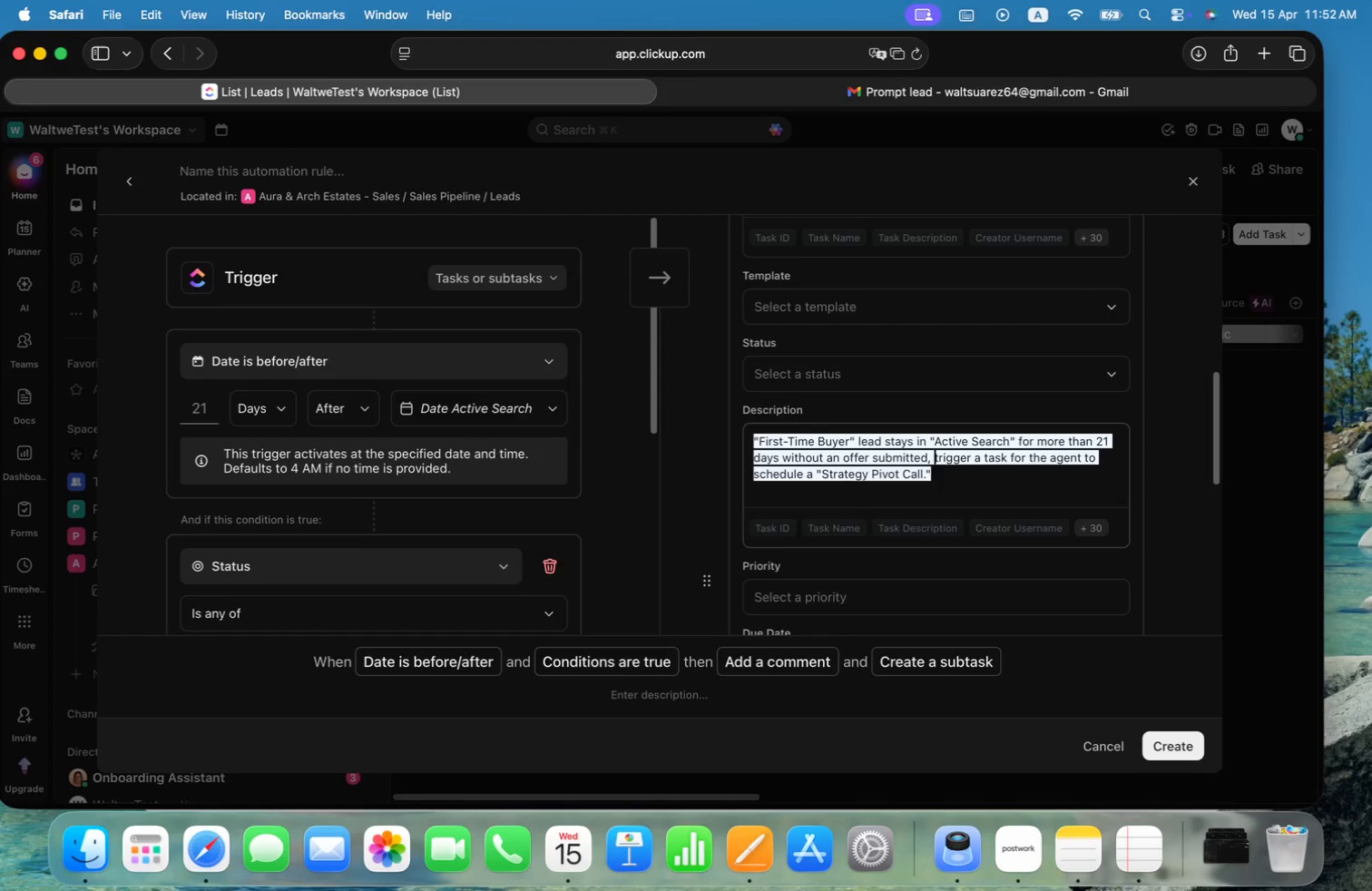 
key(Alt+ArrowLeft)
 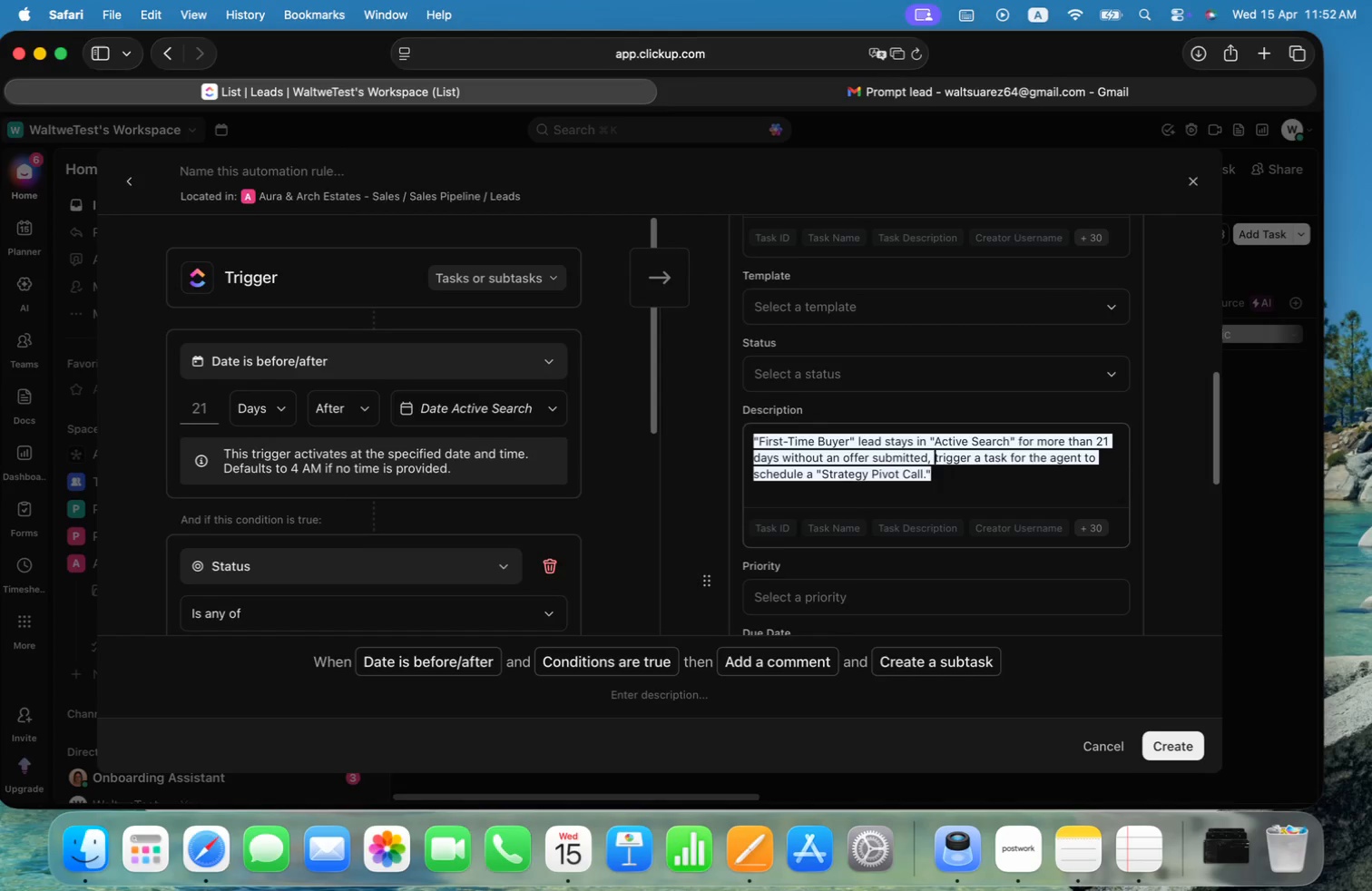 
key(Alt+Shift+ArrowRight)
 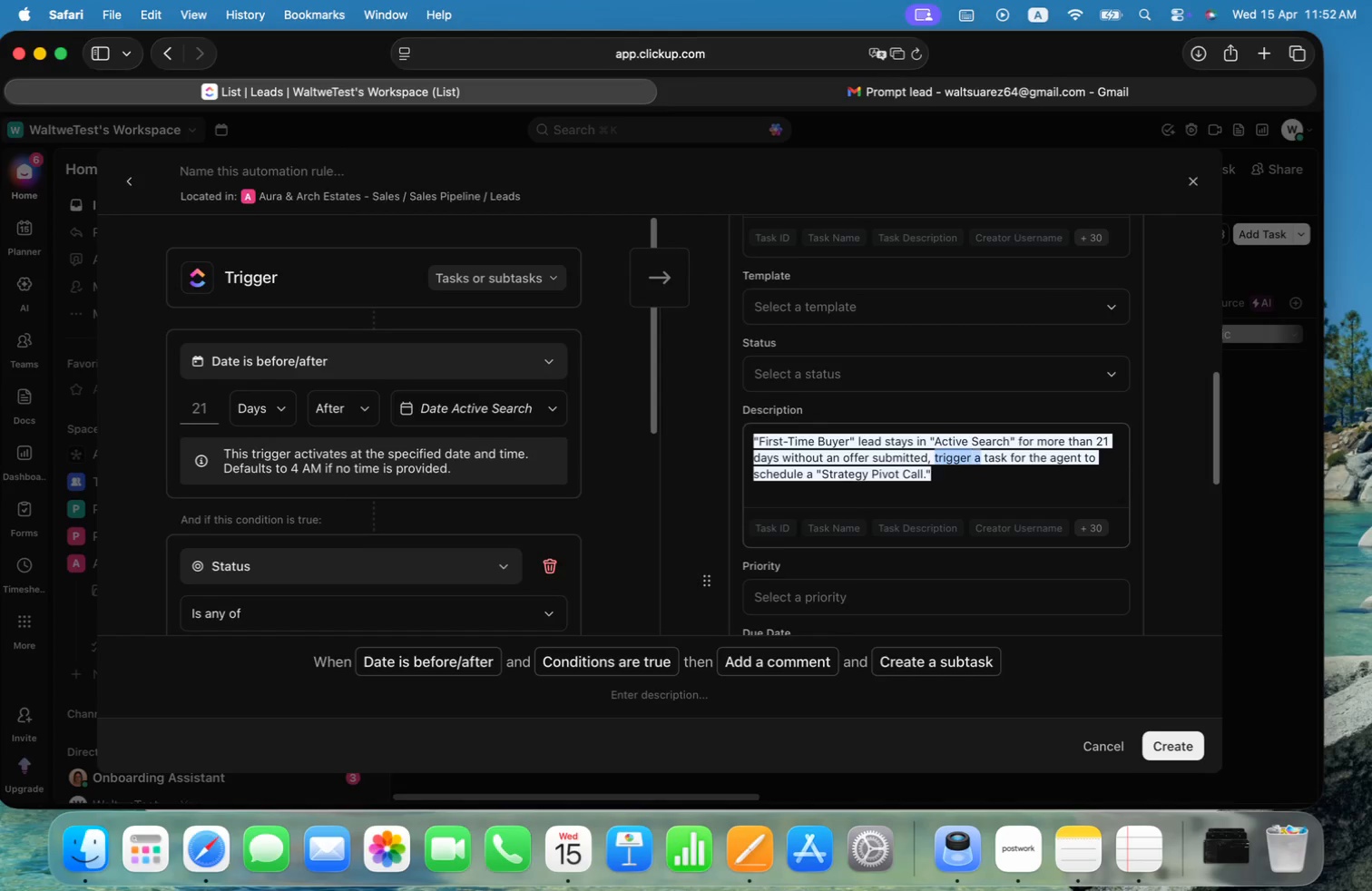 
key(Alt+Shift+ArrowRight)
 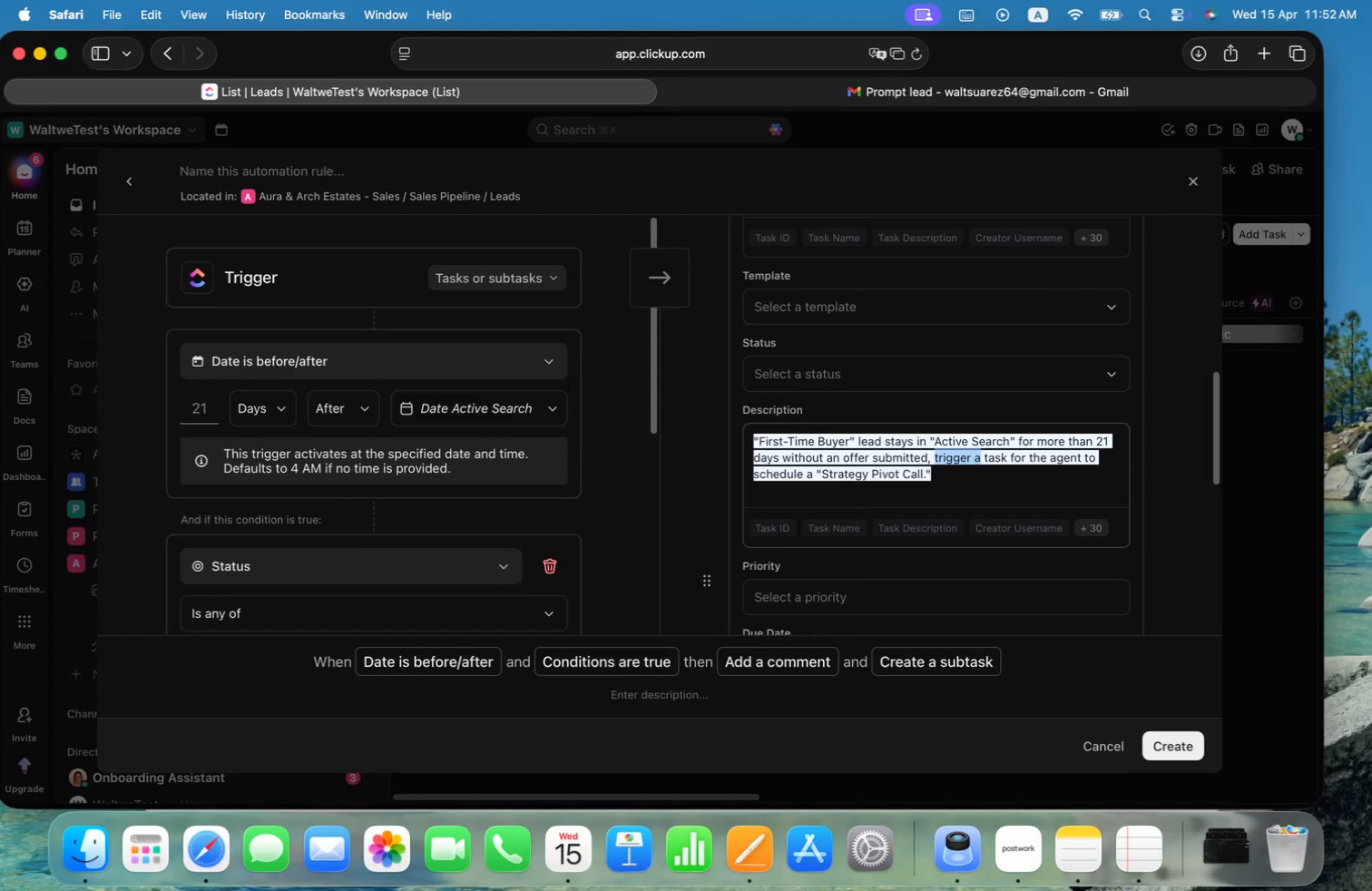 
key(Alt+Shift+ArrowLeft)
 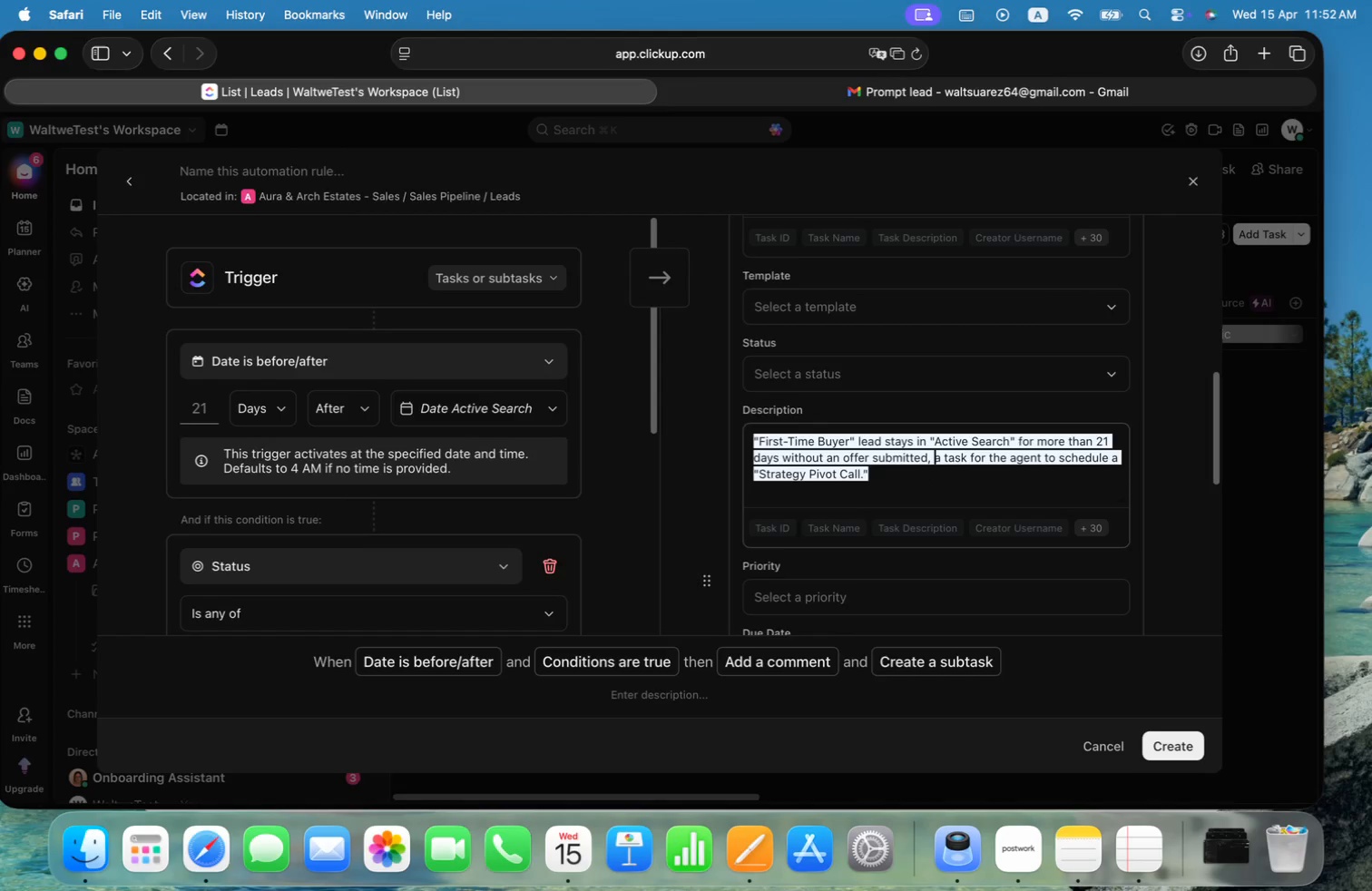 
key(Backspace)
 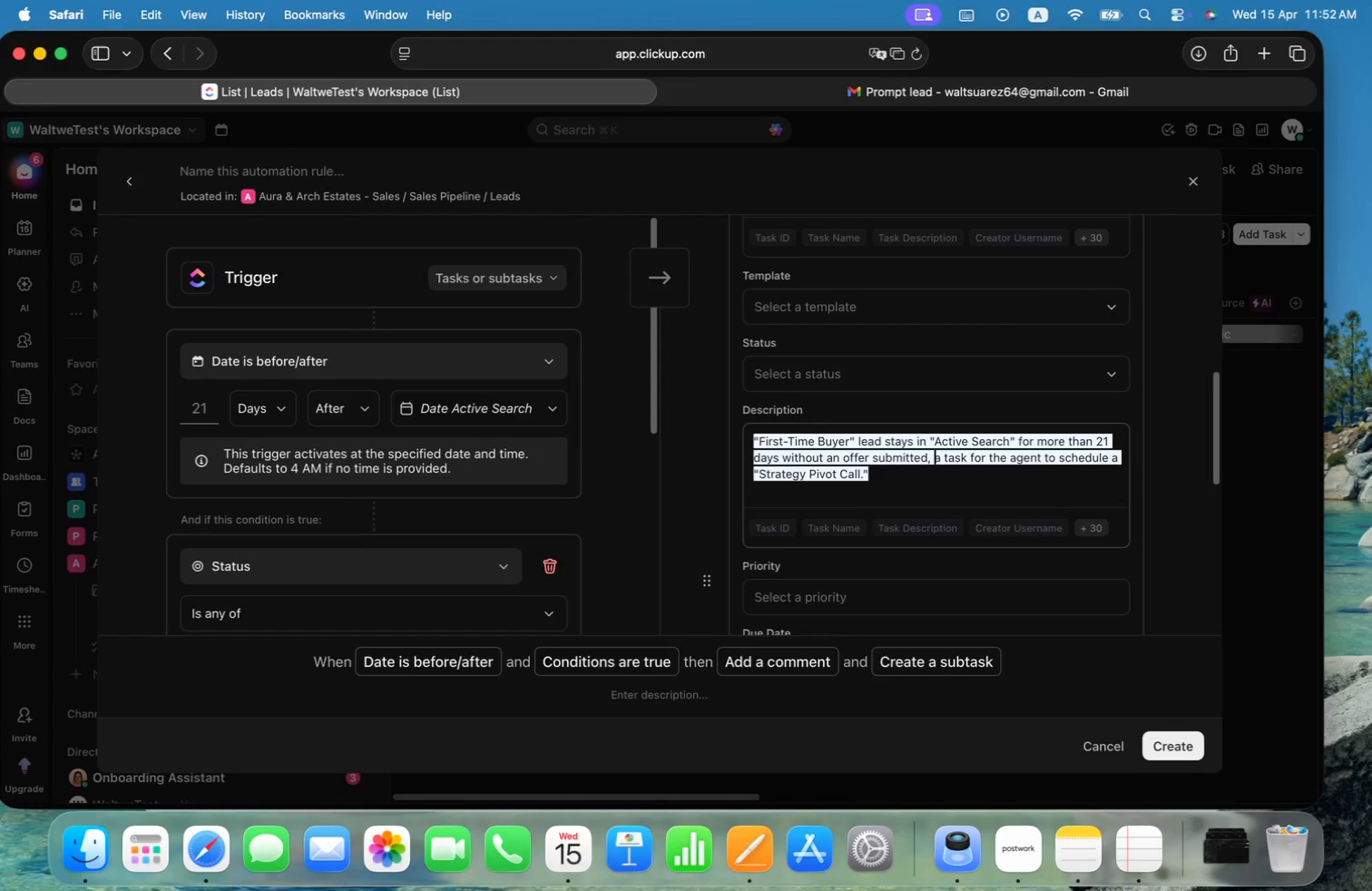 
key(Alt+ArrowRight)
 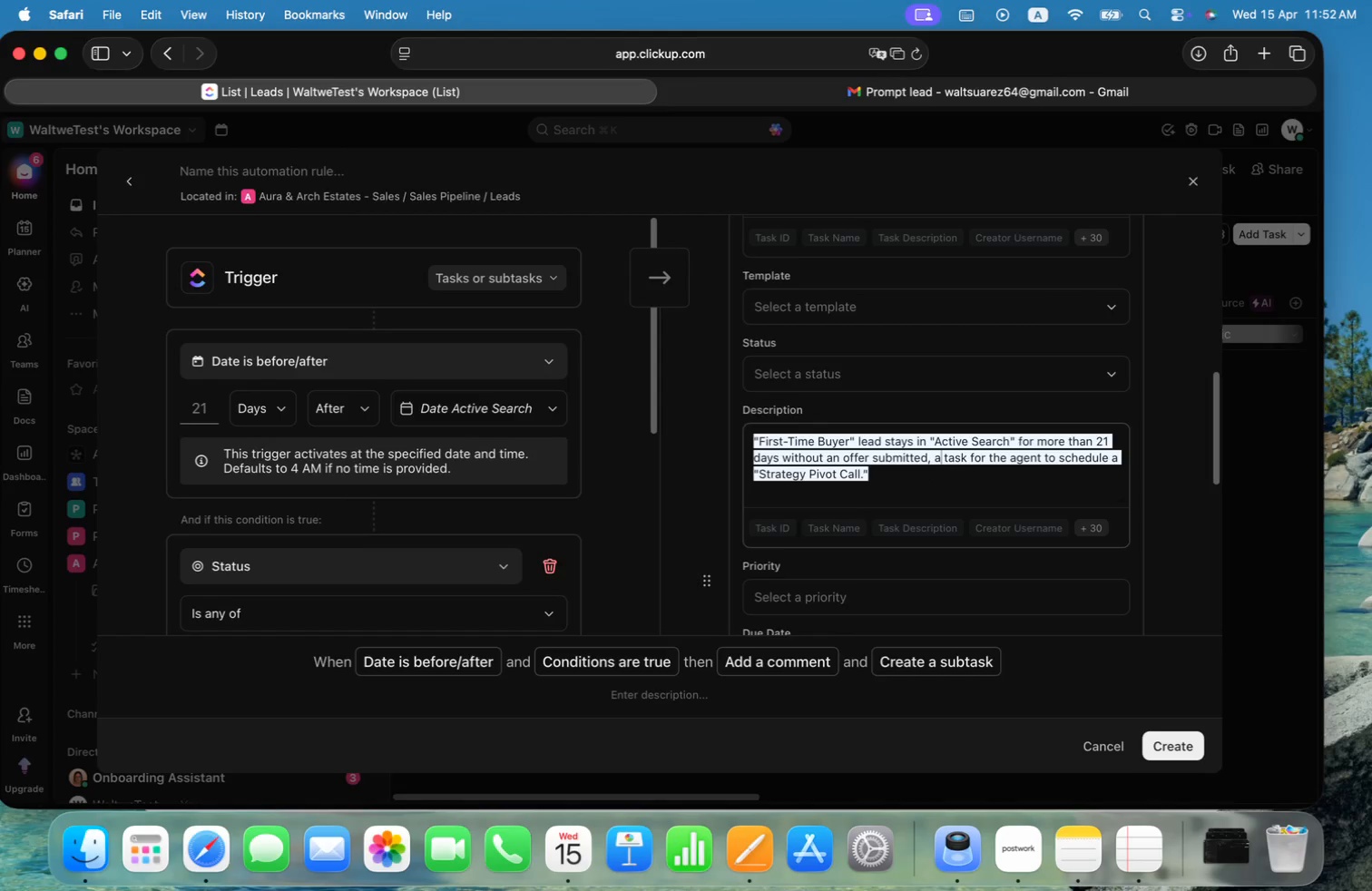 
hold_key(key=ArrowRight, duration=2.52)
 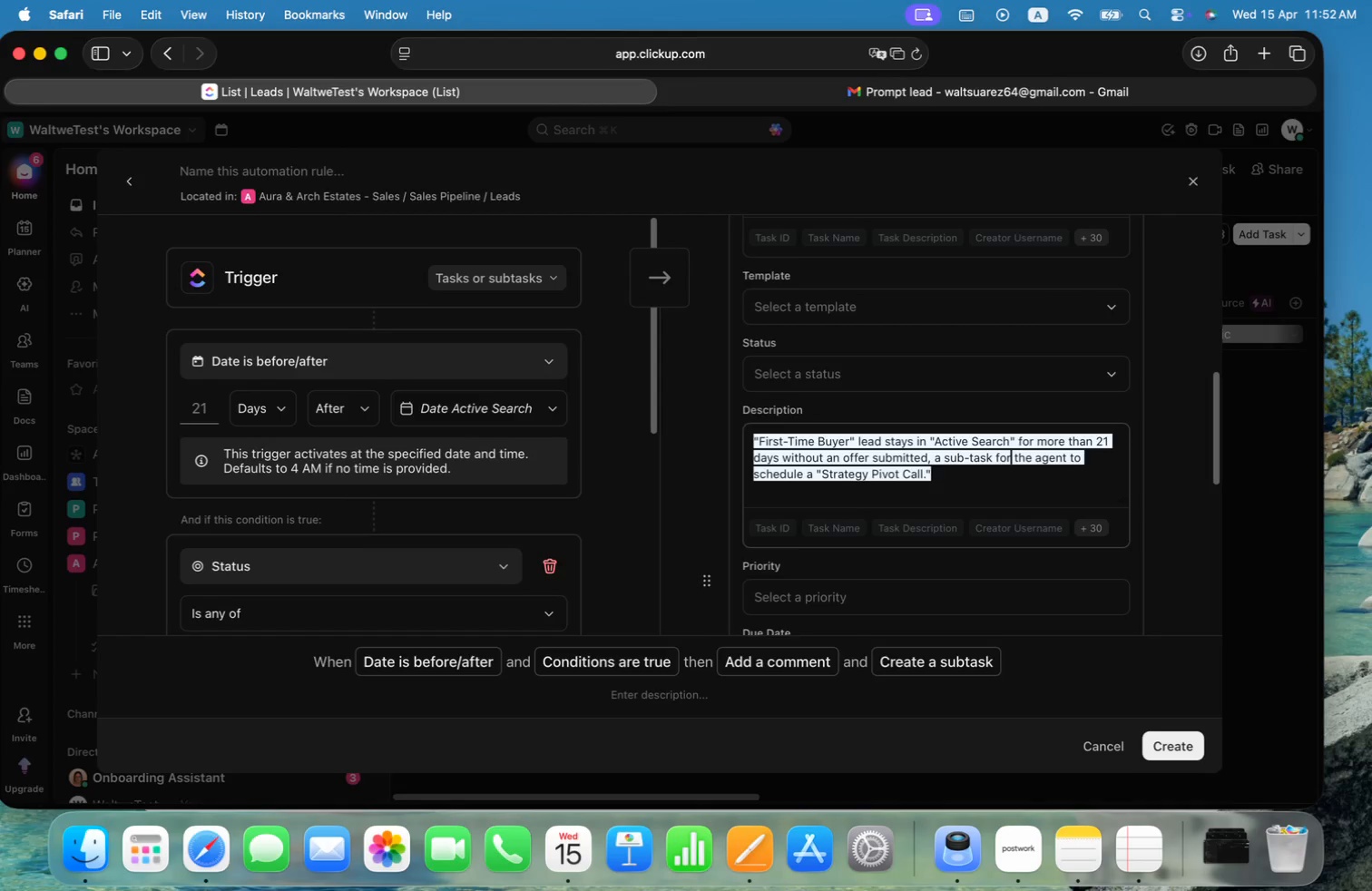 
type(sub-)
 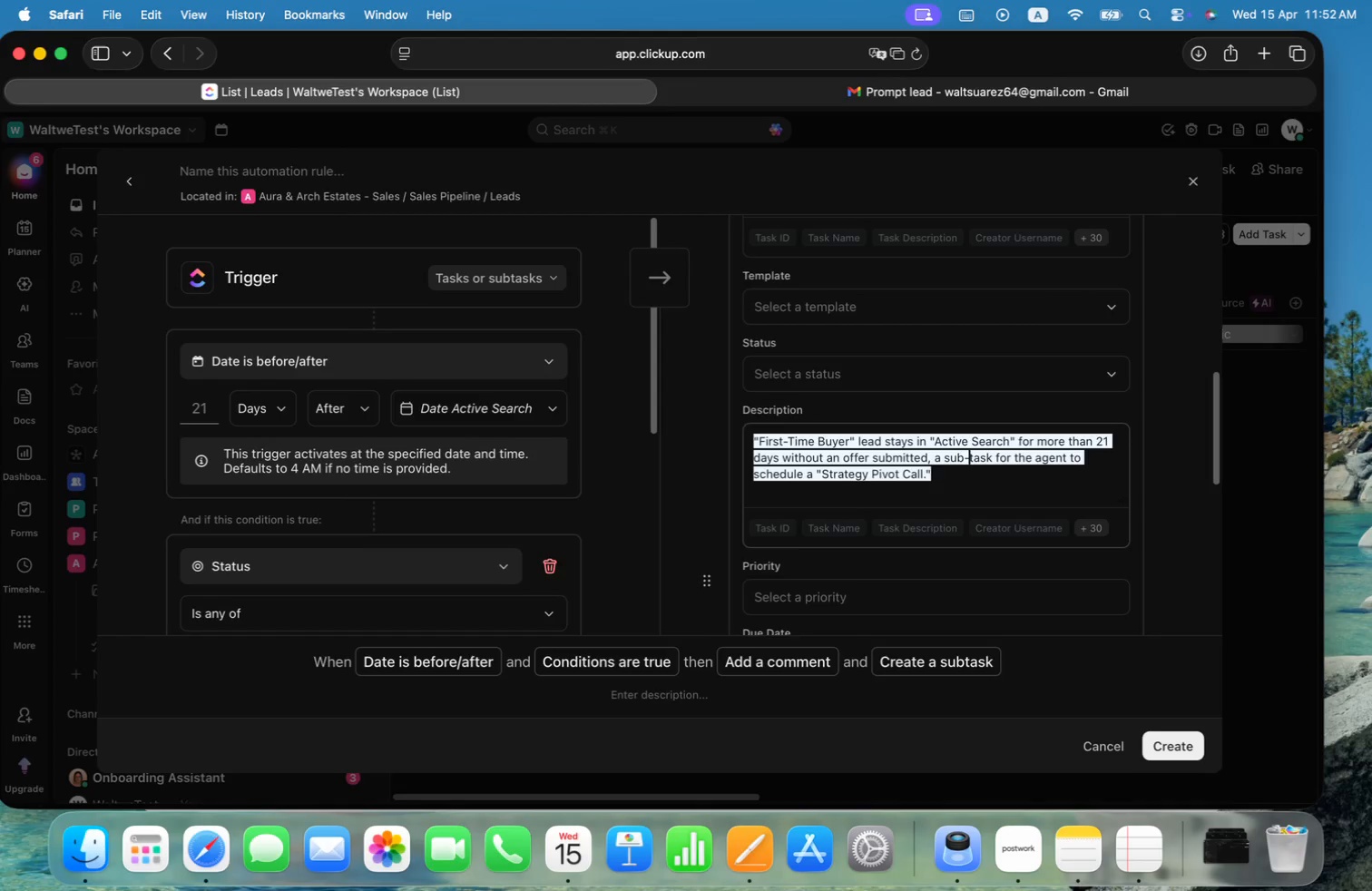 
key(Alt+ArrowRight)
 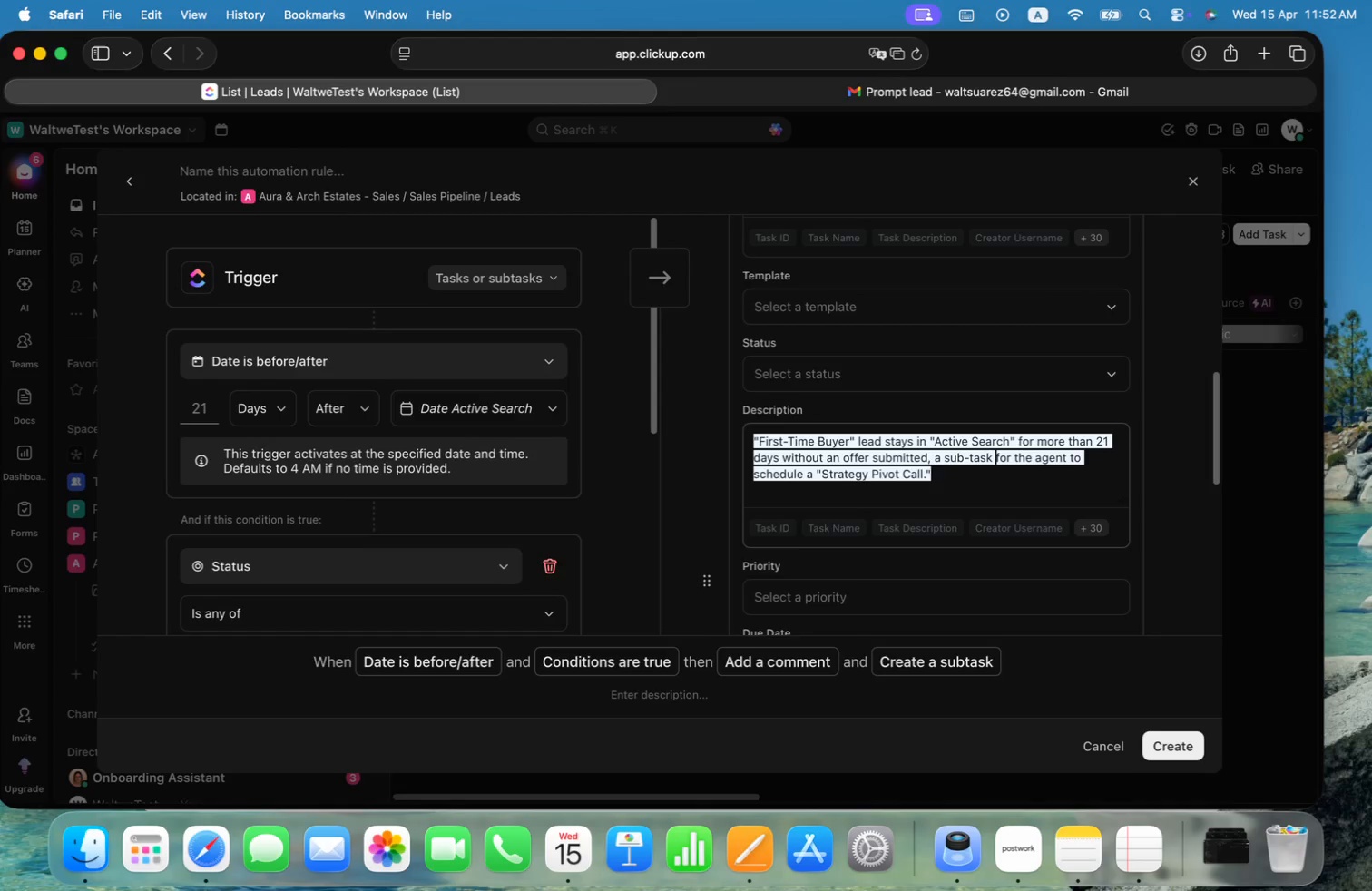 
key(Alt+ArrowLeft)
 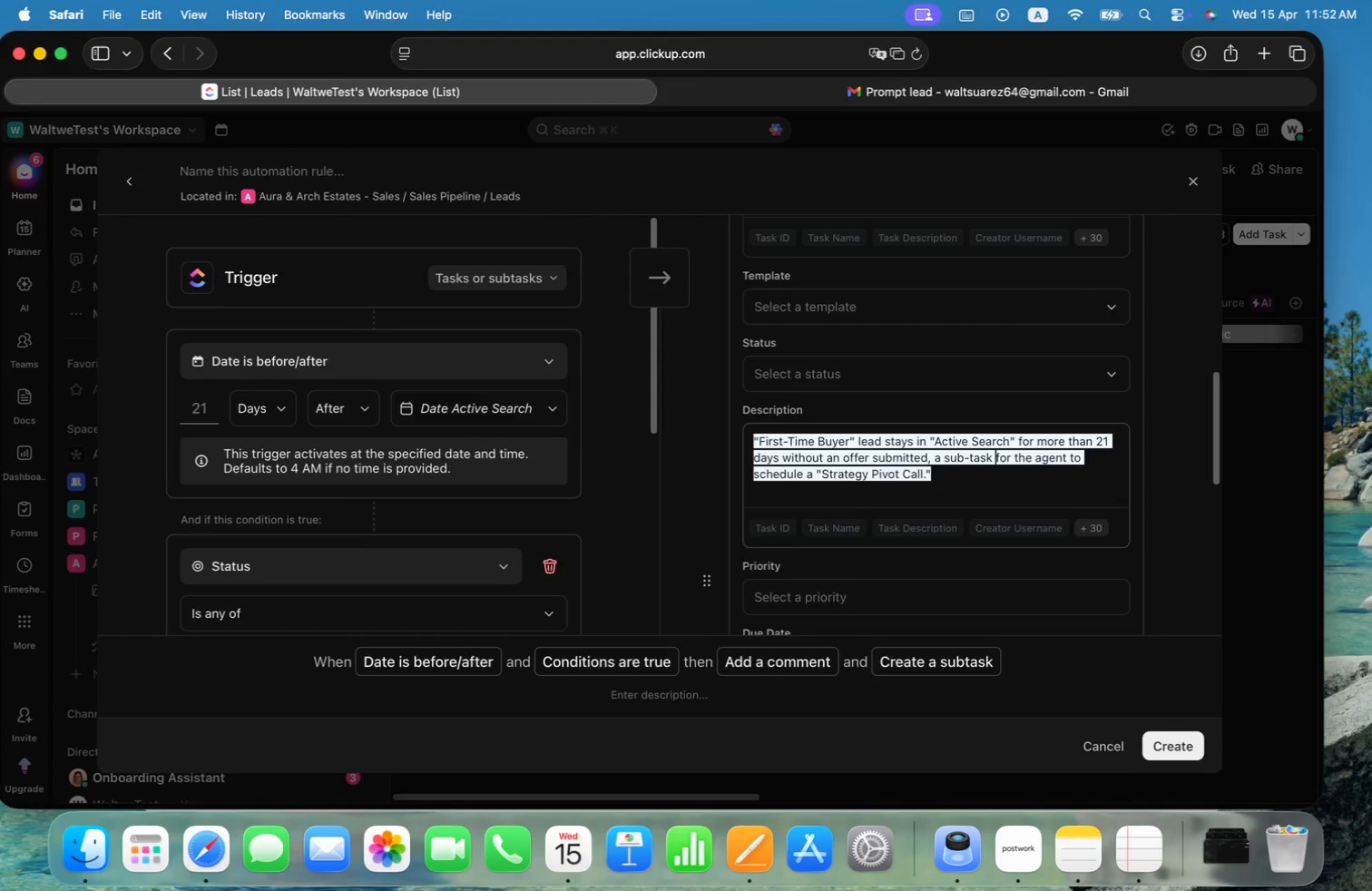 
key(Alt+ArrowRight)
 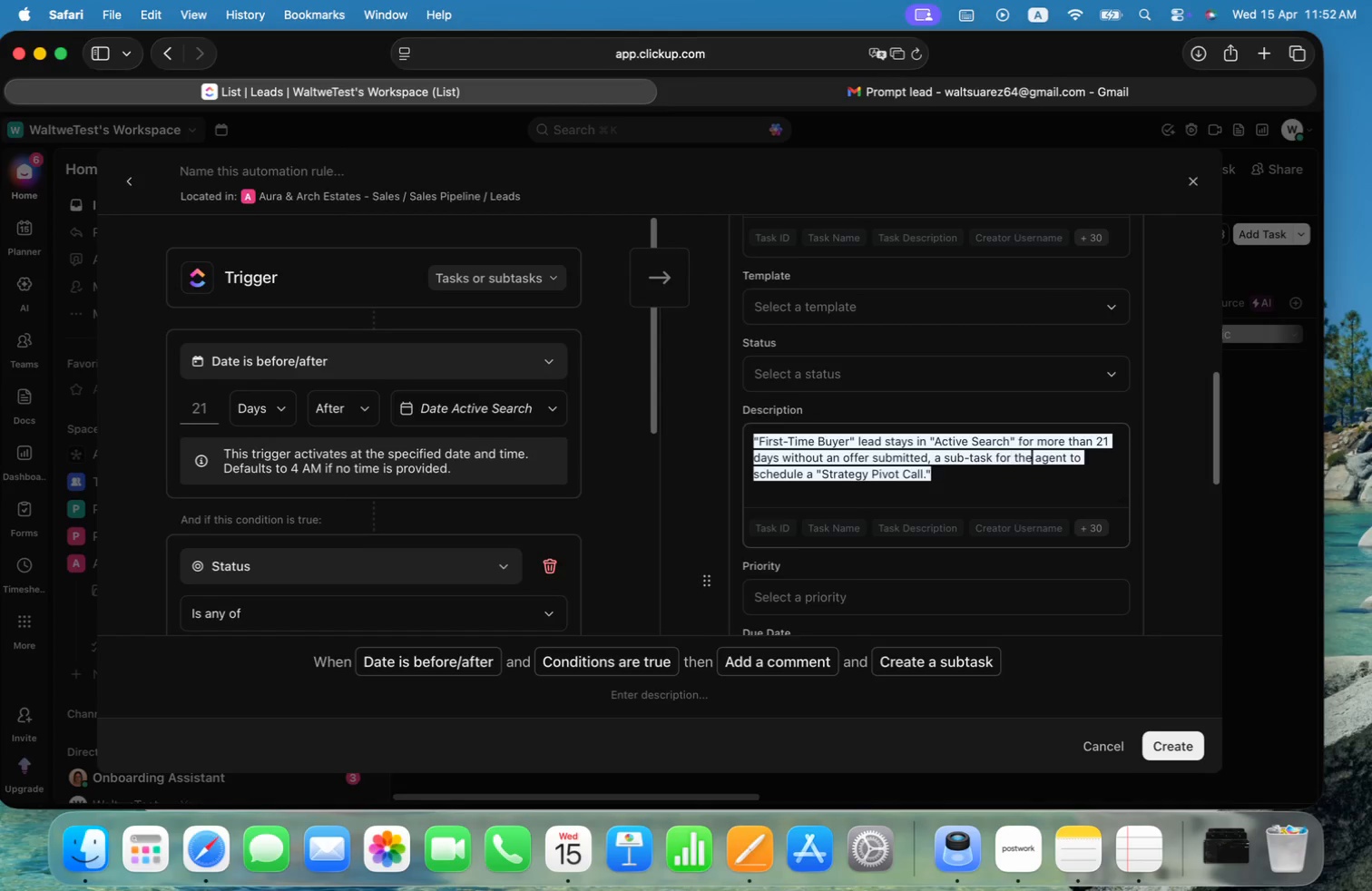 
key(Alt+ArrowRight)
 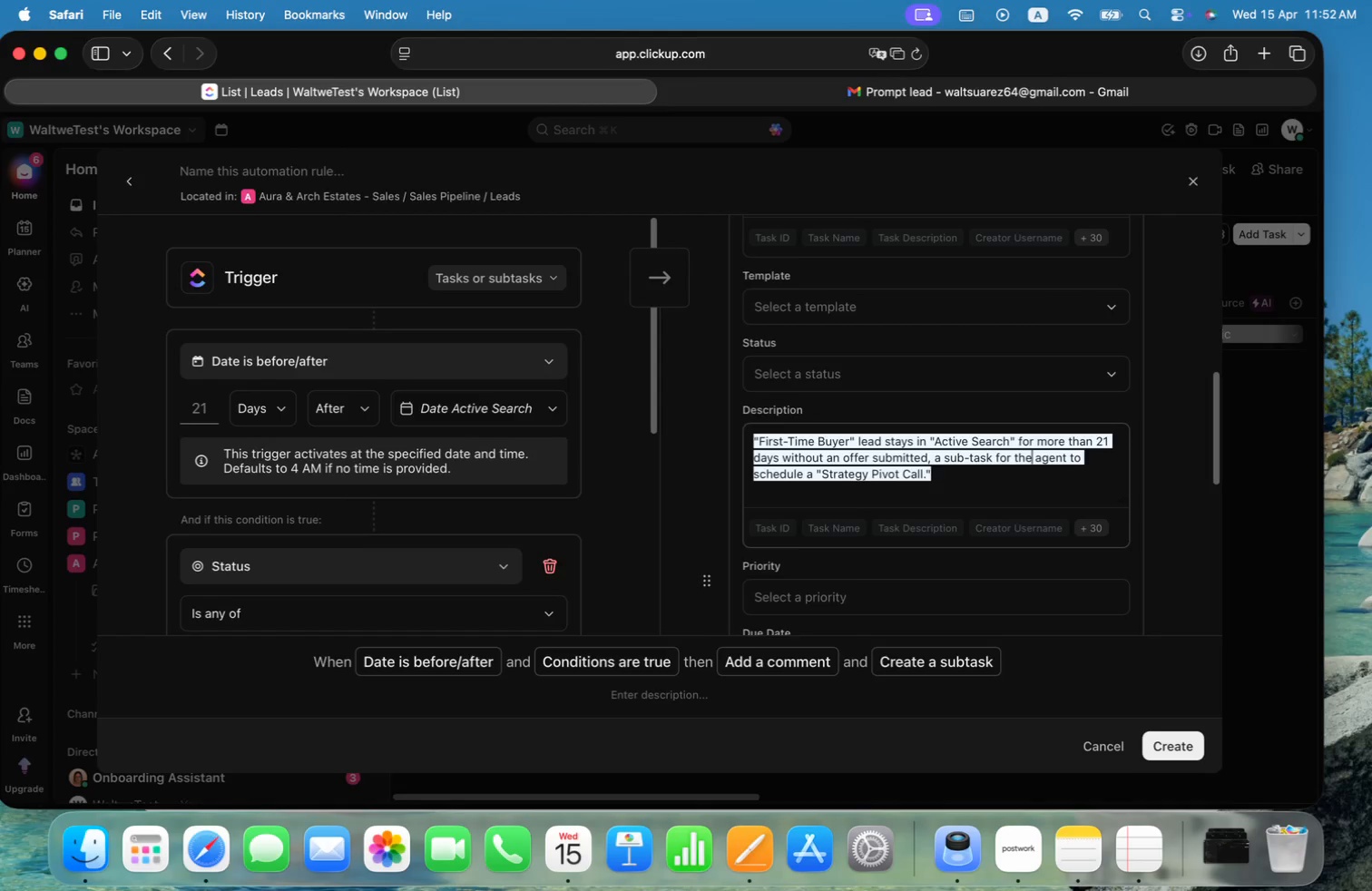 
key(Alt+ArrowRight)
 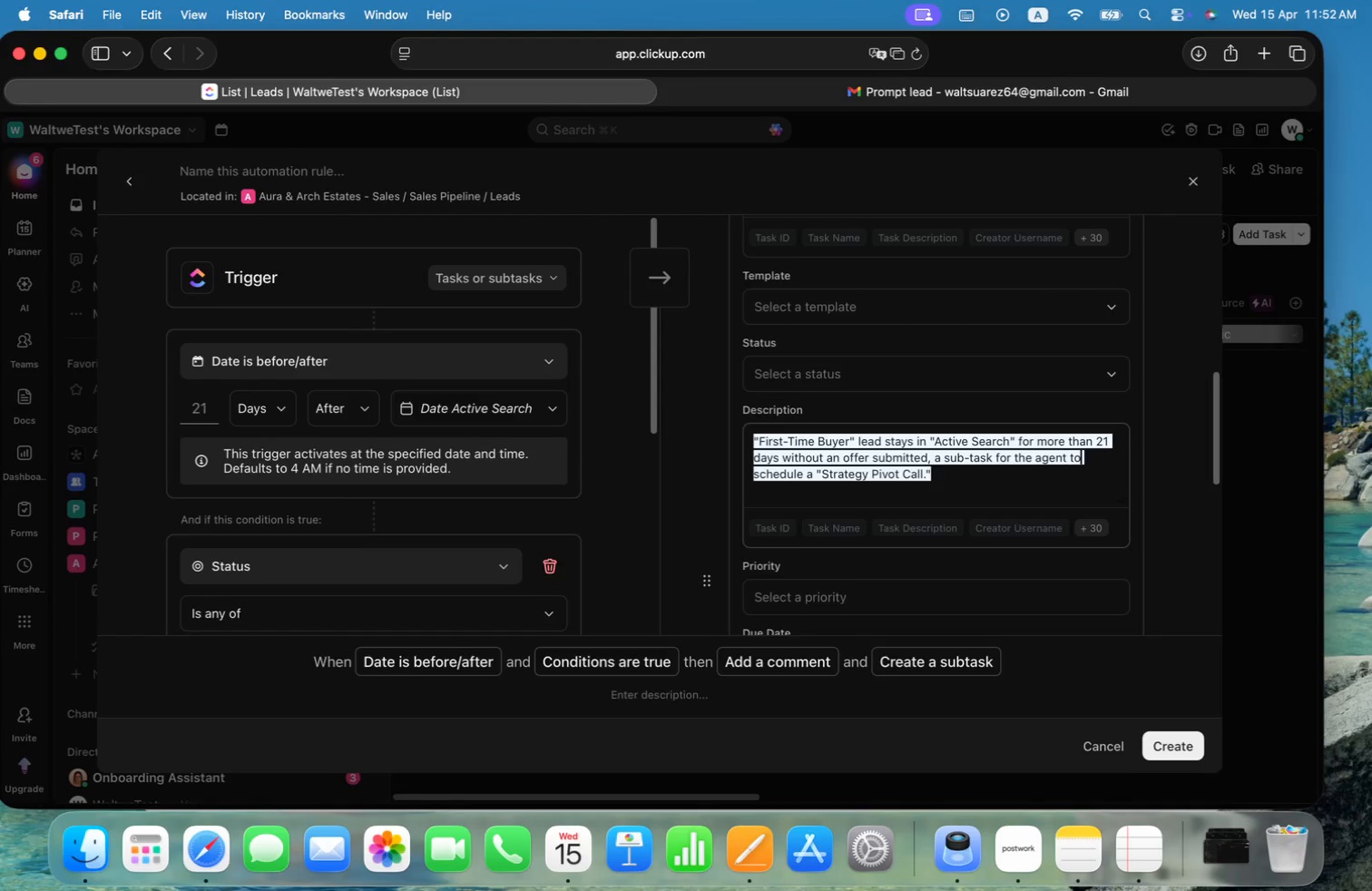 
key(Alt+ArrowRight)
 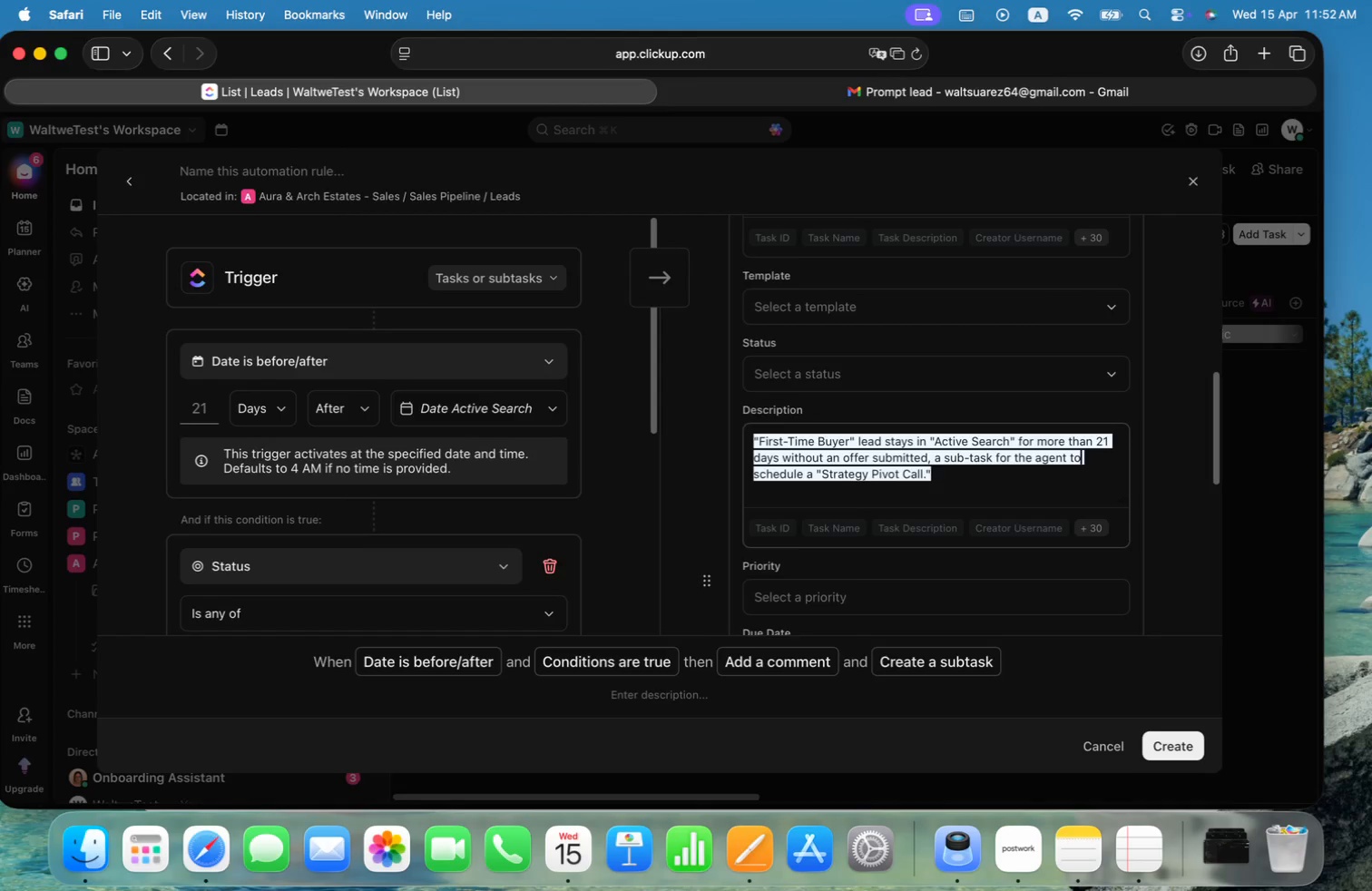 
key(Alt+ArrowRight)
 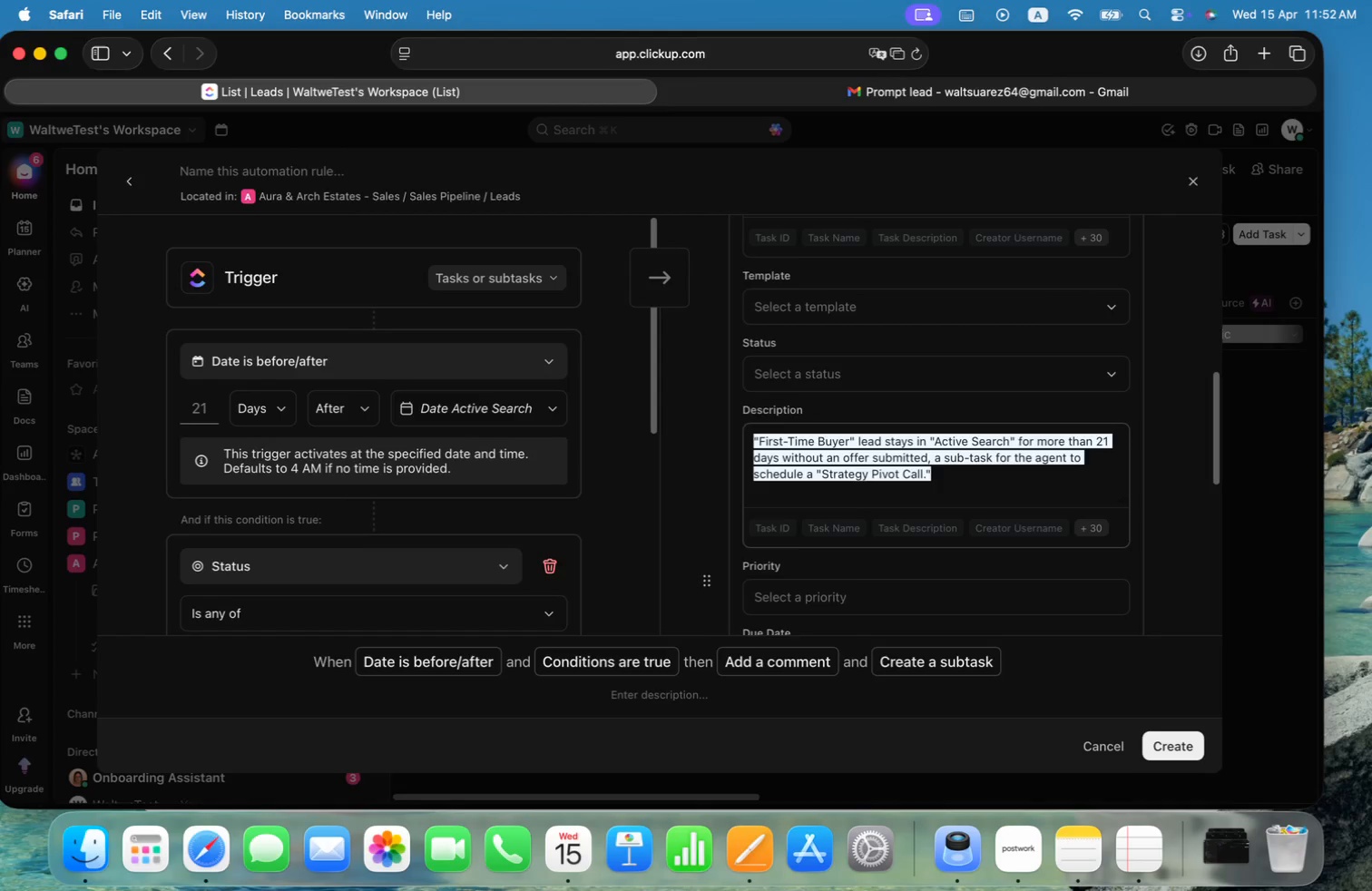 
key(Alt+ArrowLeft)
 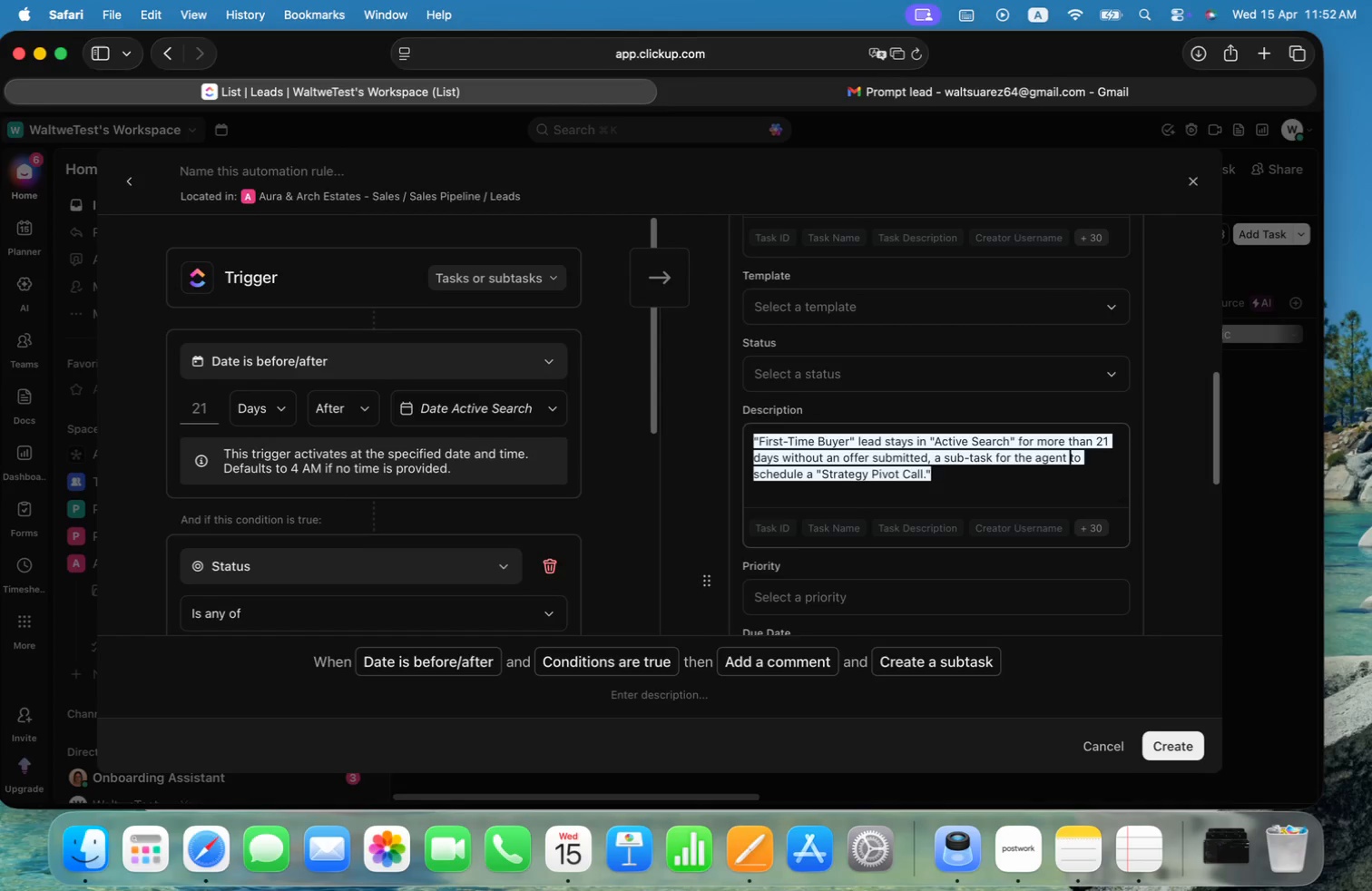 
key(Alt+ArrowLeft)
 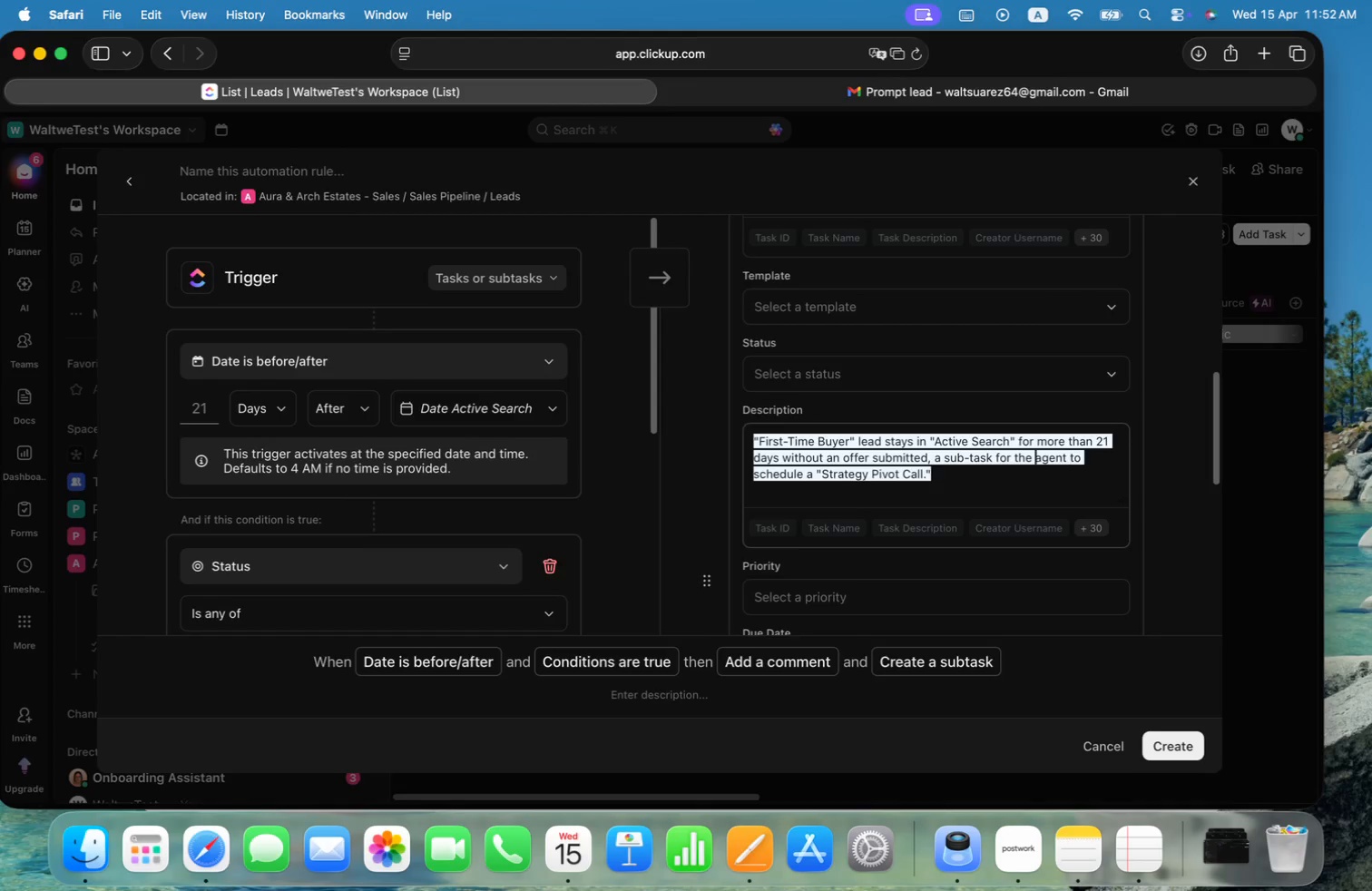 
key(Alt+ArrowLeft)
 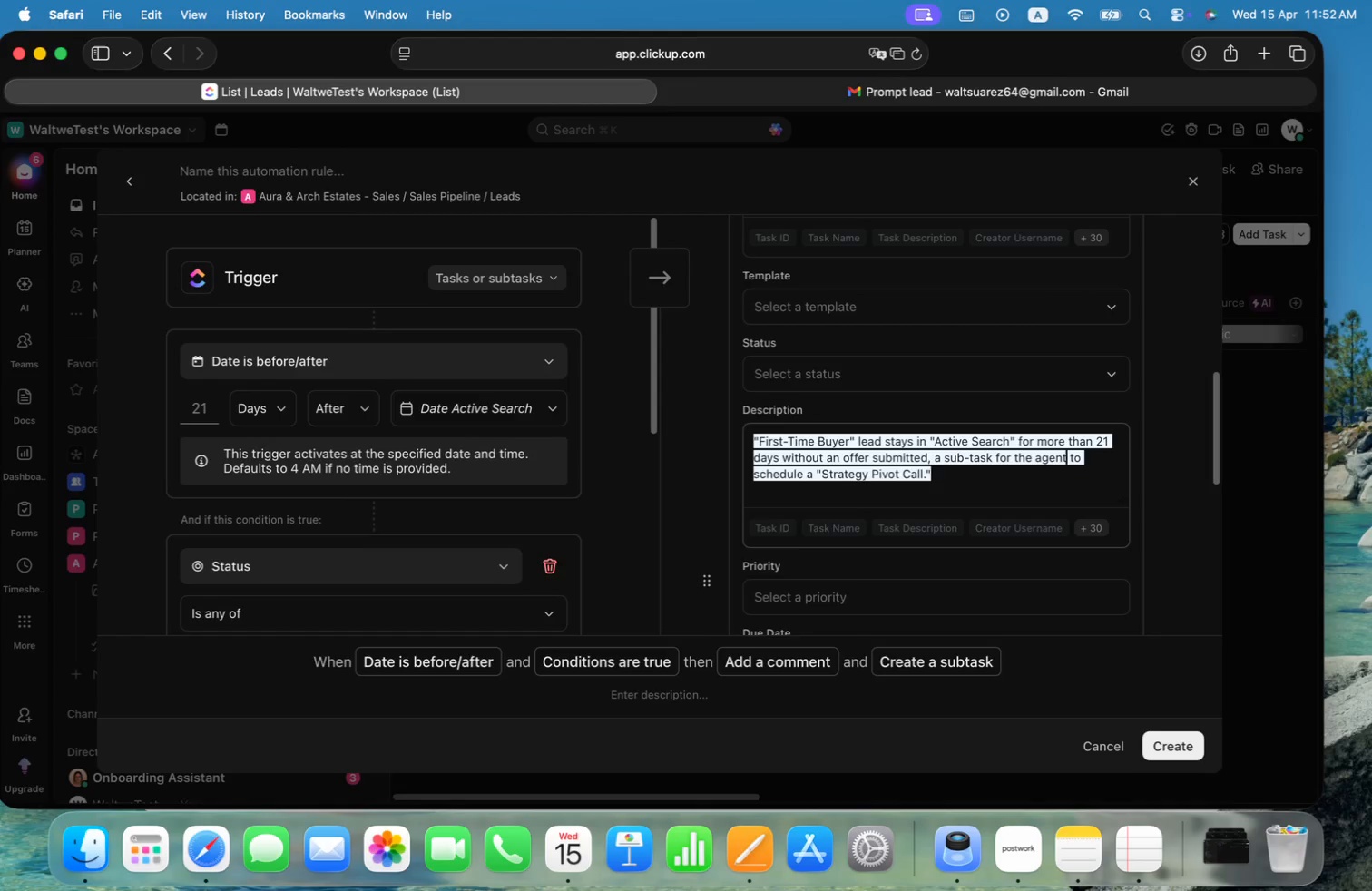 
key(Alt+ArrowRight)
 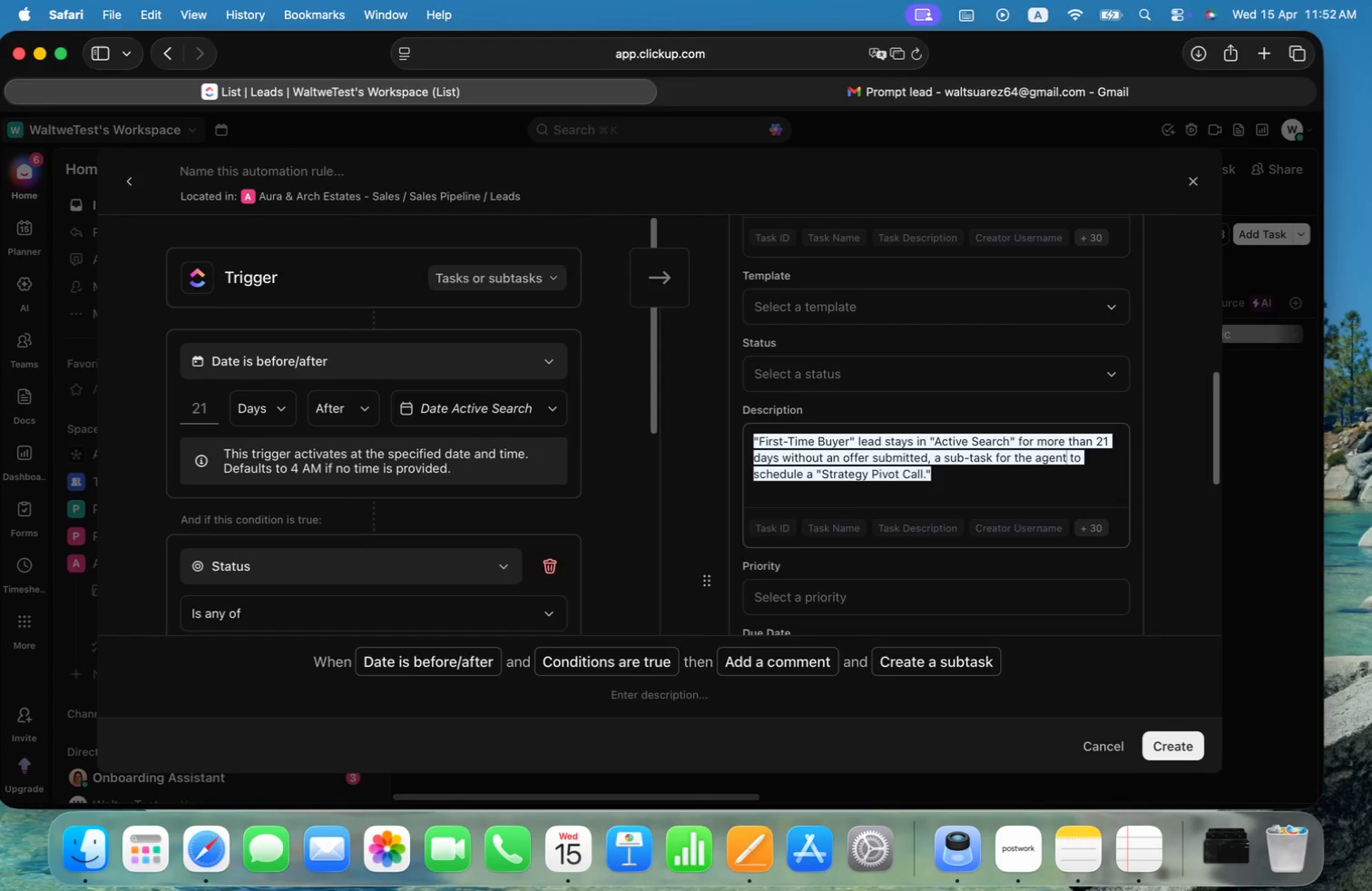 
key(ArrowRight)
 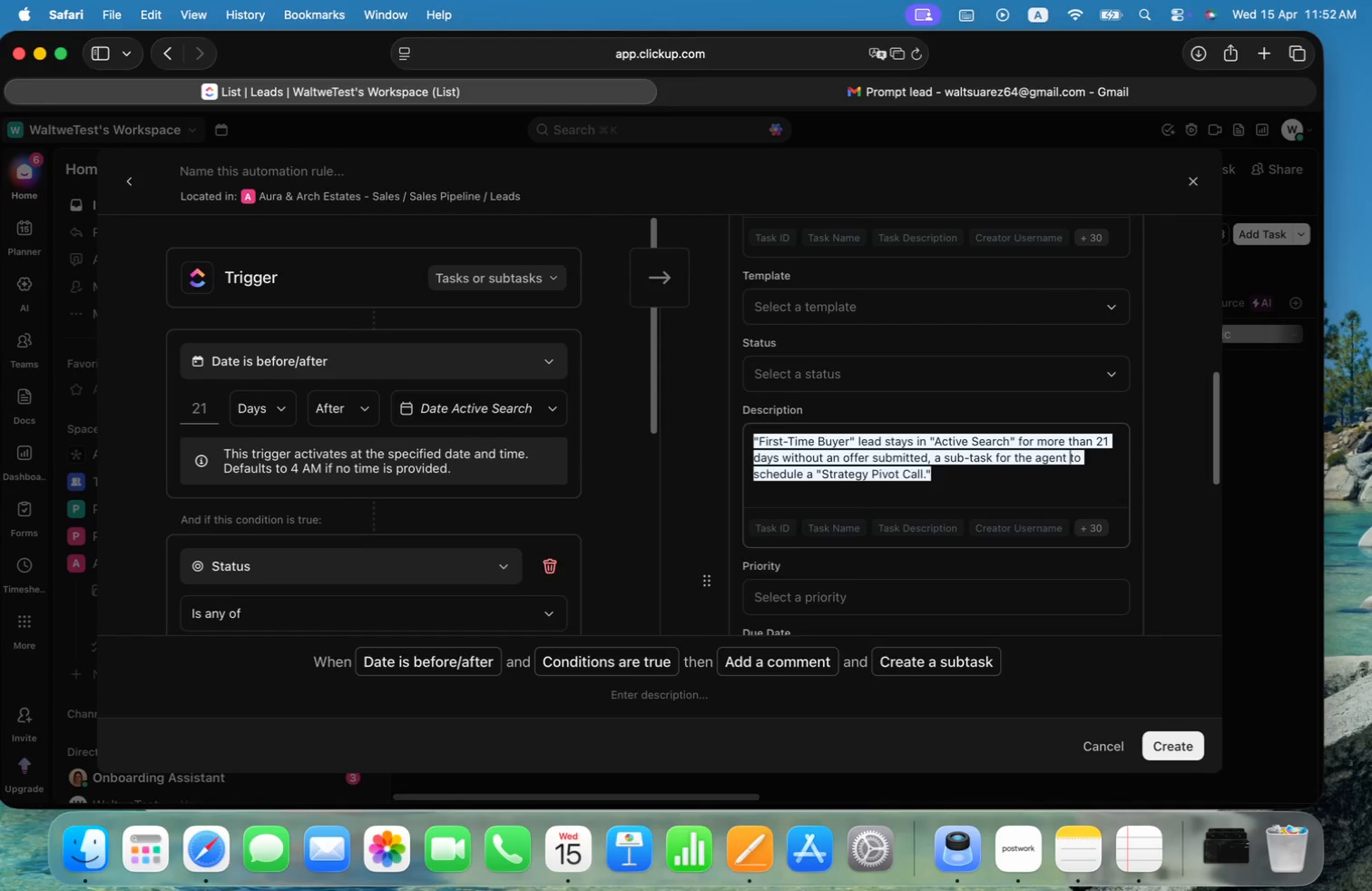 
type(has been created )
 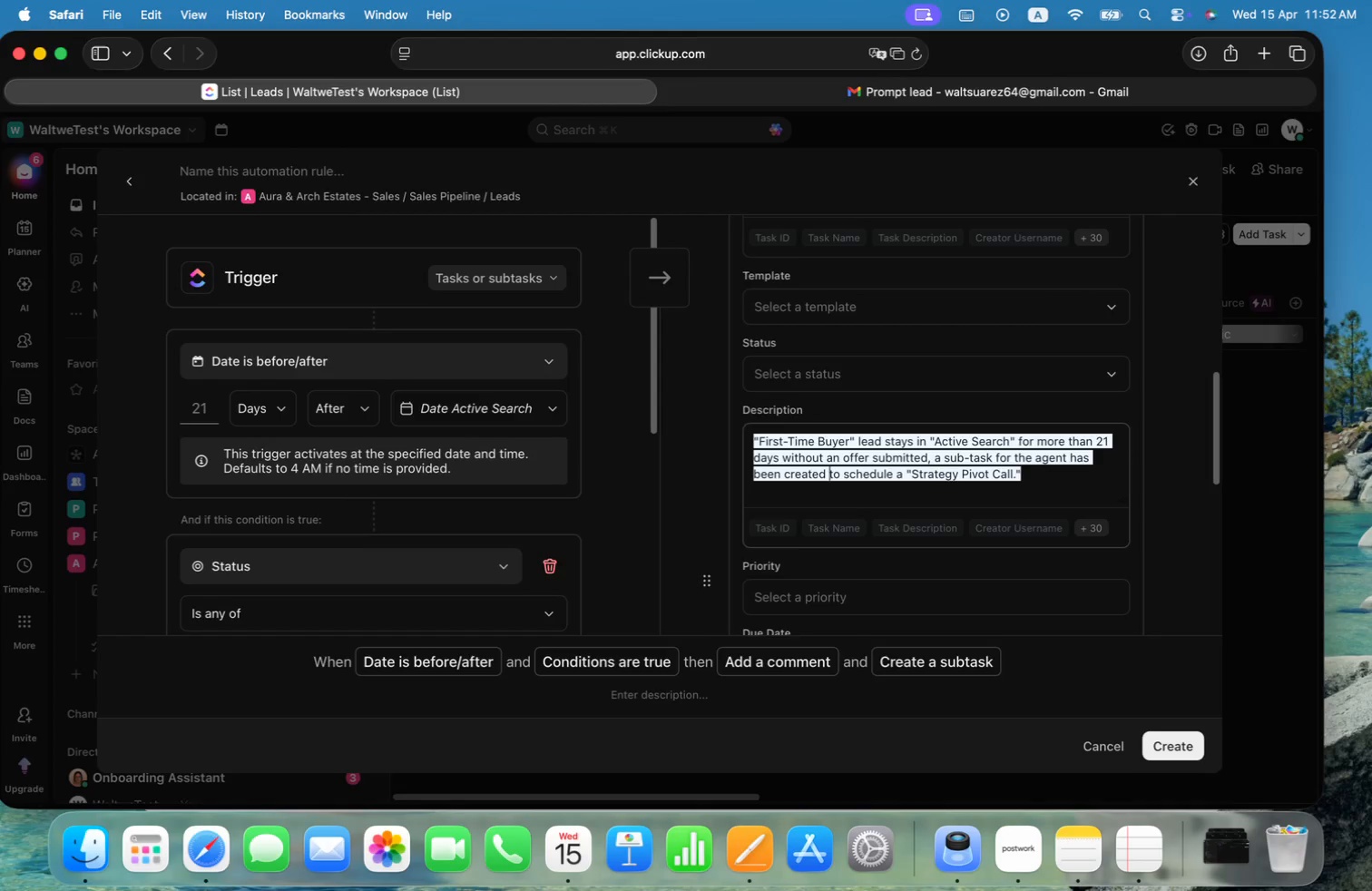 
key(Alt+ArrowRight)
 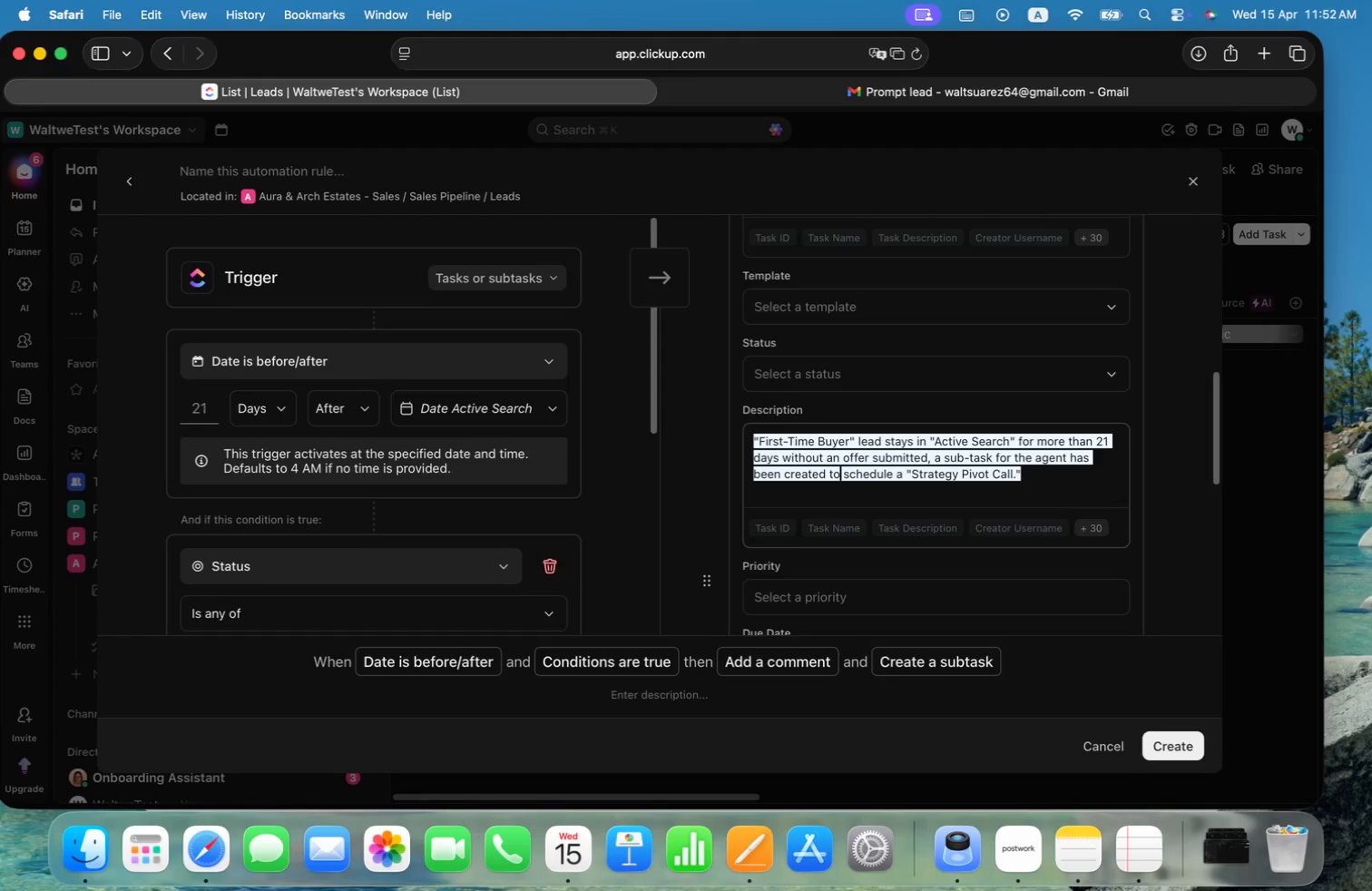 
key(Meta+ArrowRight)
 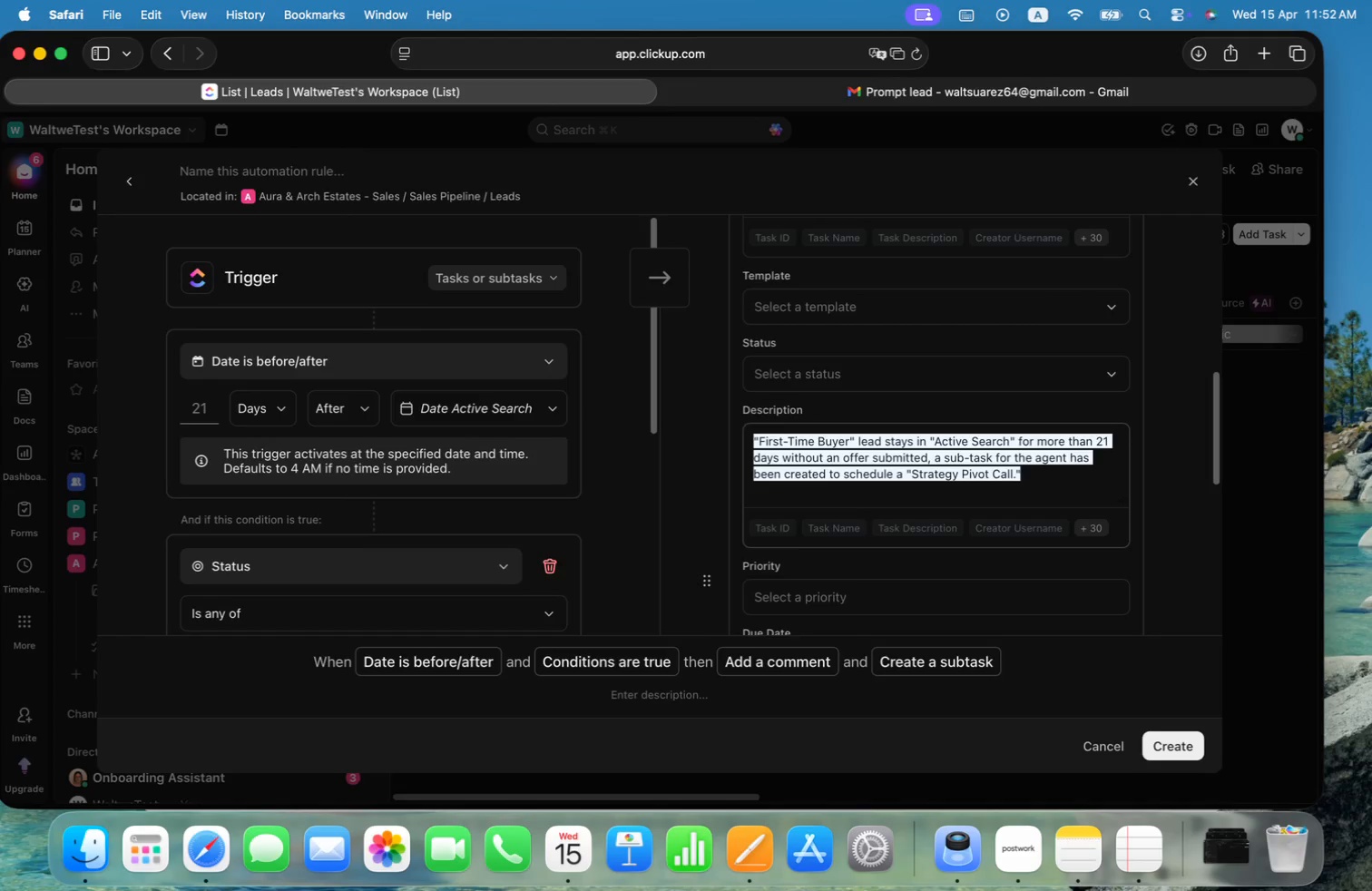 
key(Meta+ArrowRight)
 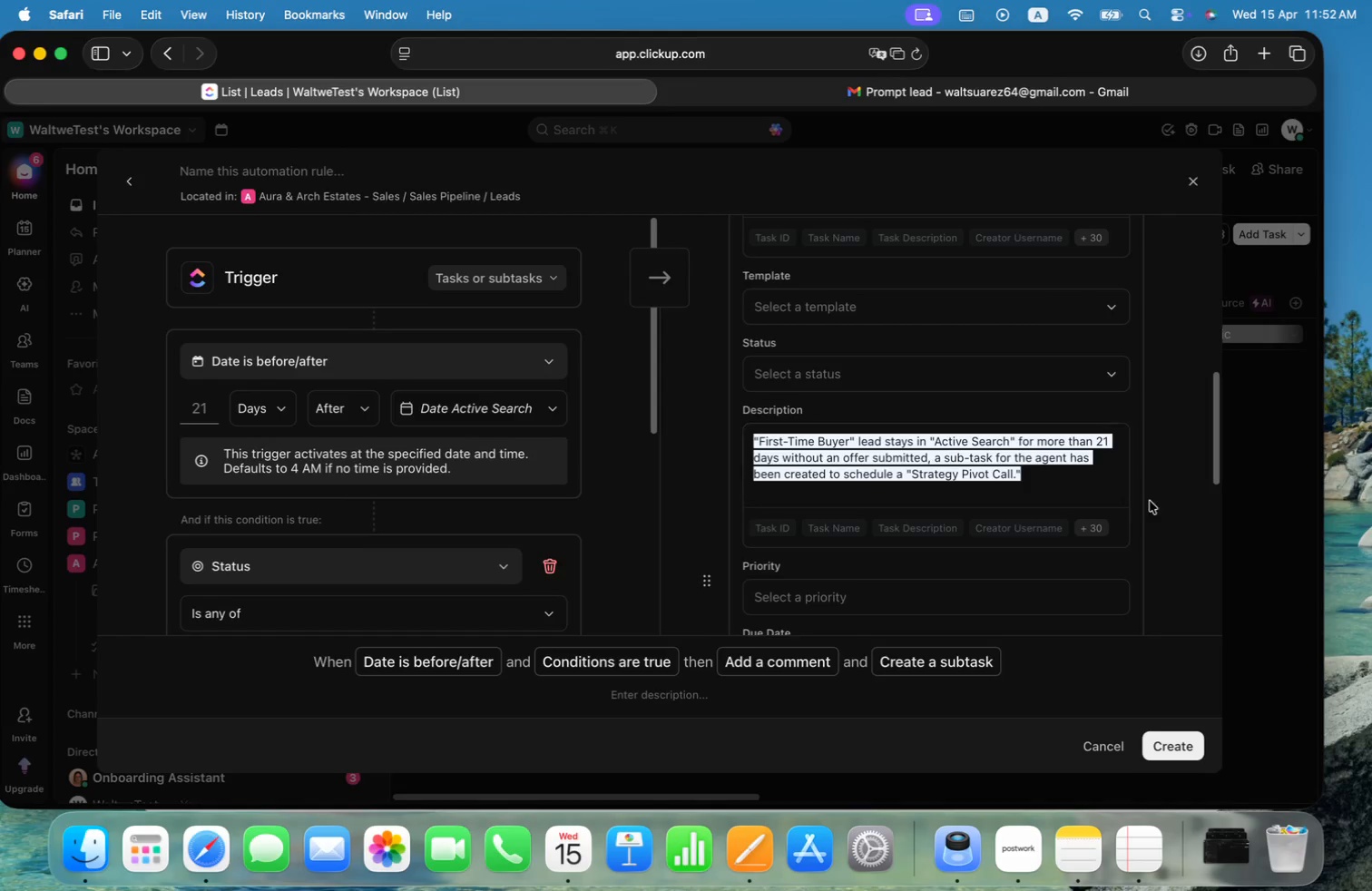 
left_click([1115, 486])
 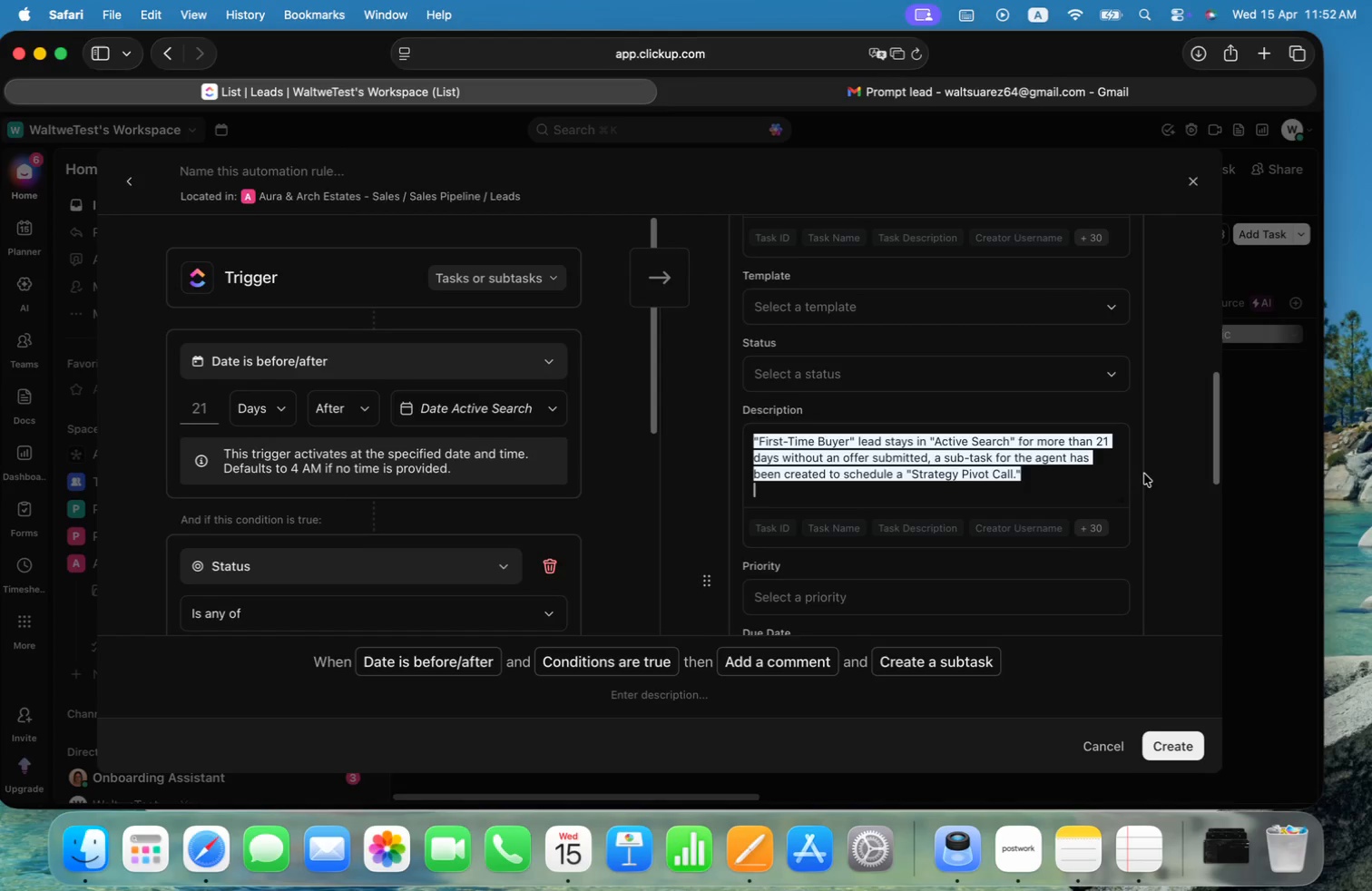 
left_click([1142, 474])
 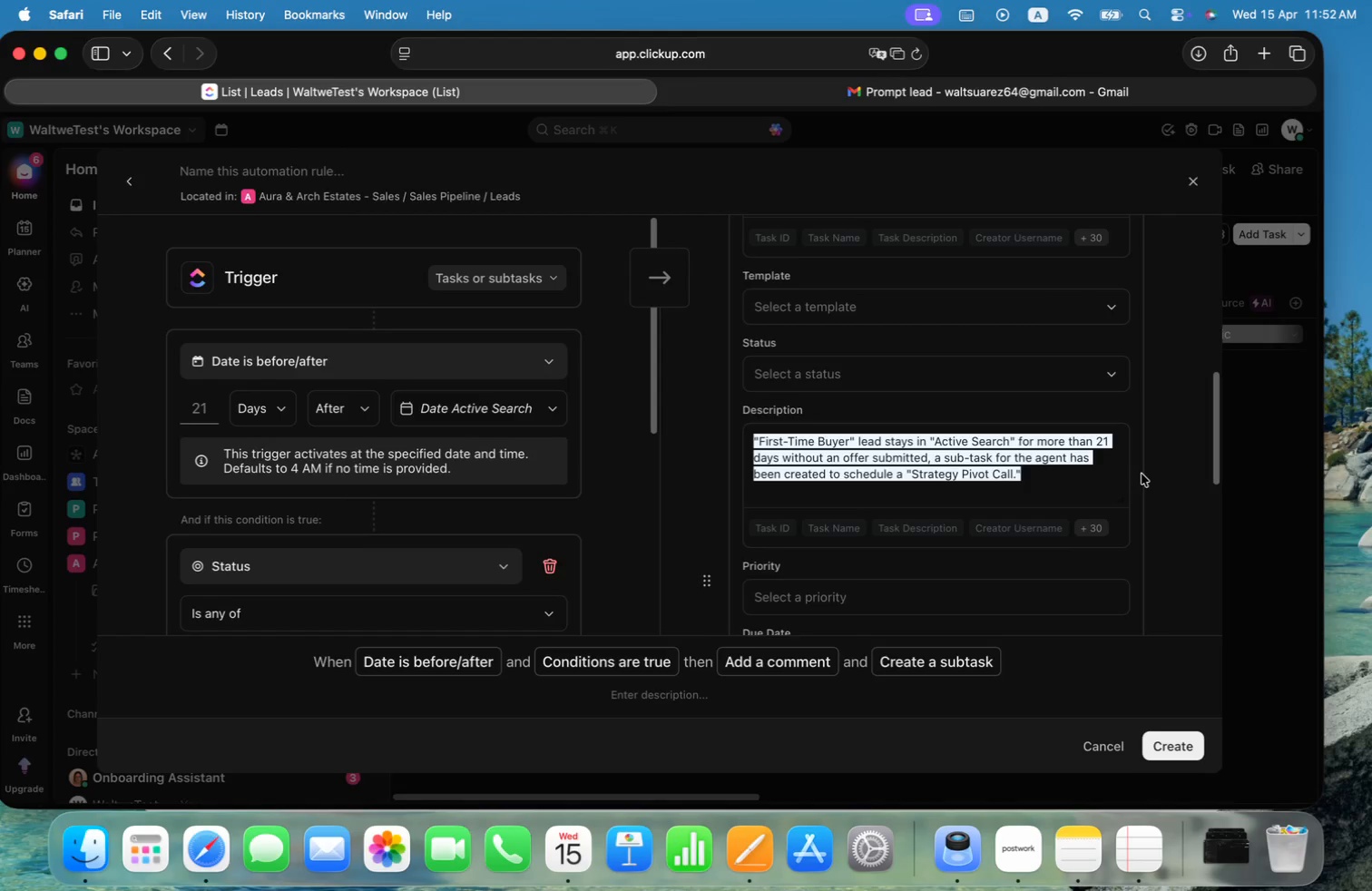 
scroll: coordinate [1142, 474], scroll_direction: down, amount: 10.0
 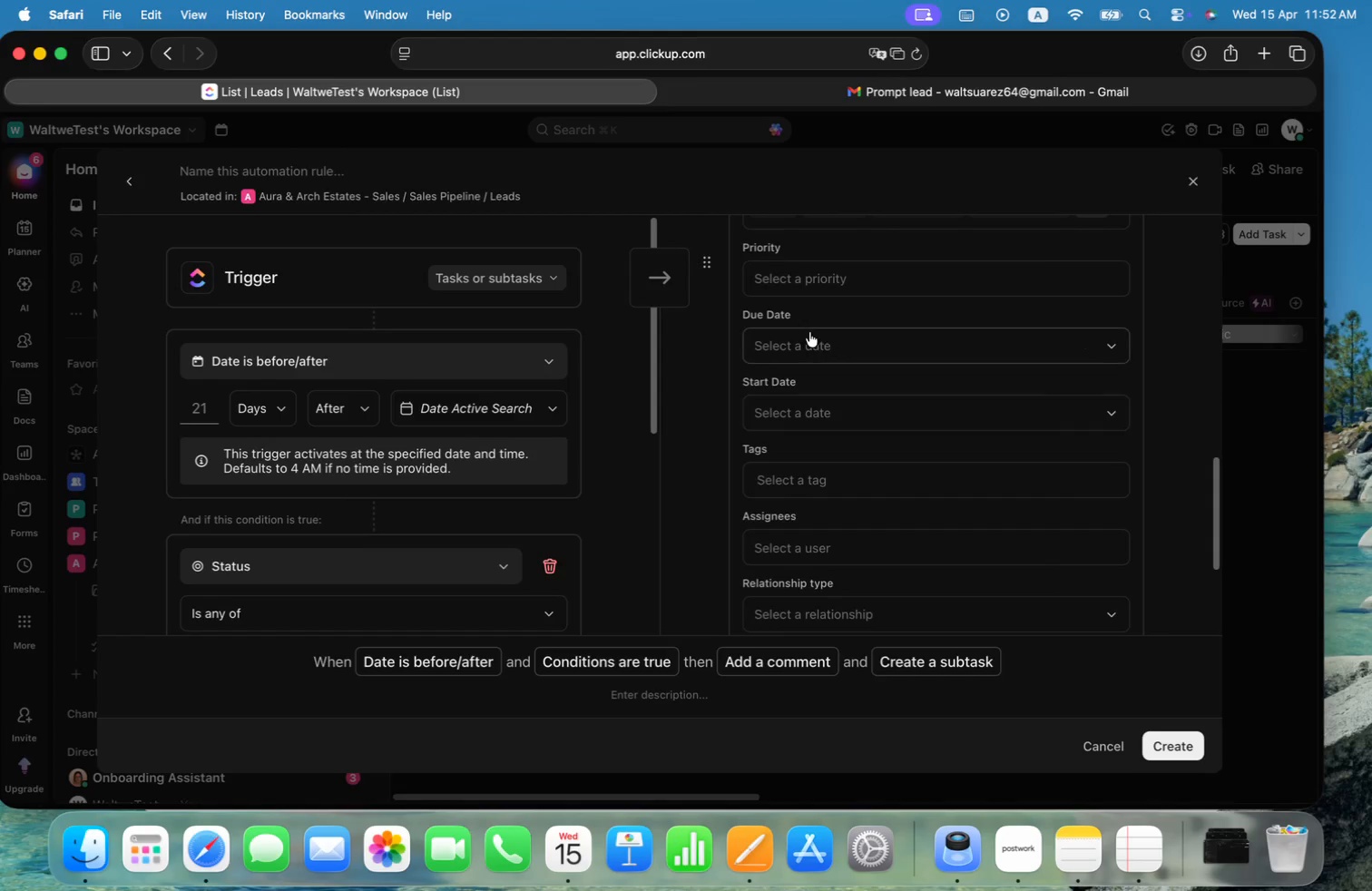 
scroll: coordinate [810, 330], scroll_direction: up, amount: 4.0
 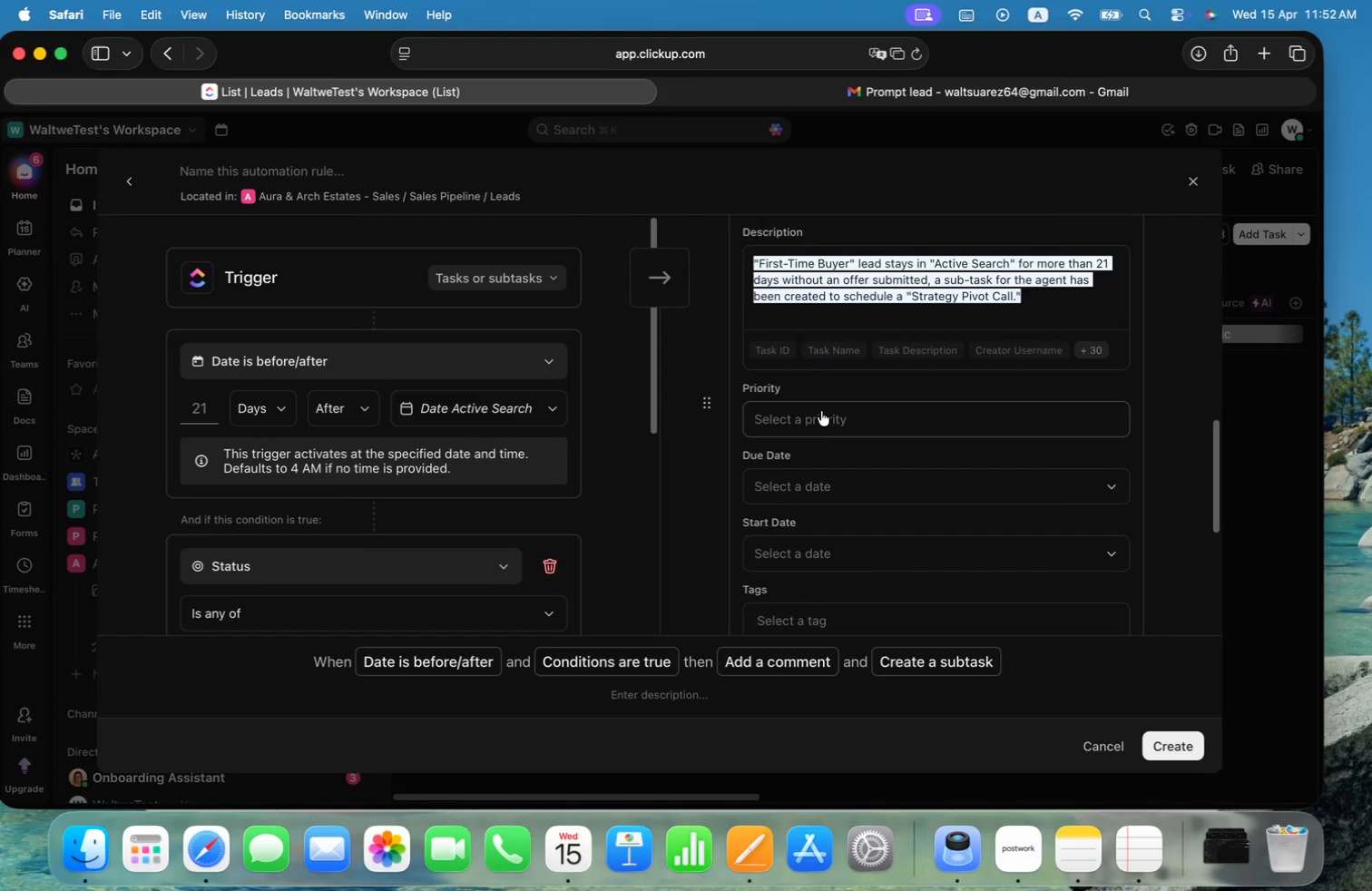 
left_click([817, 436])
 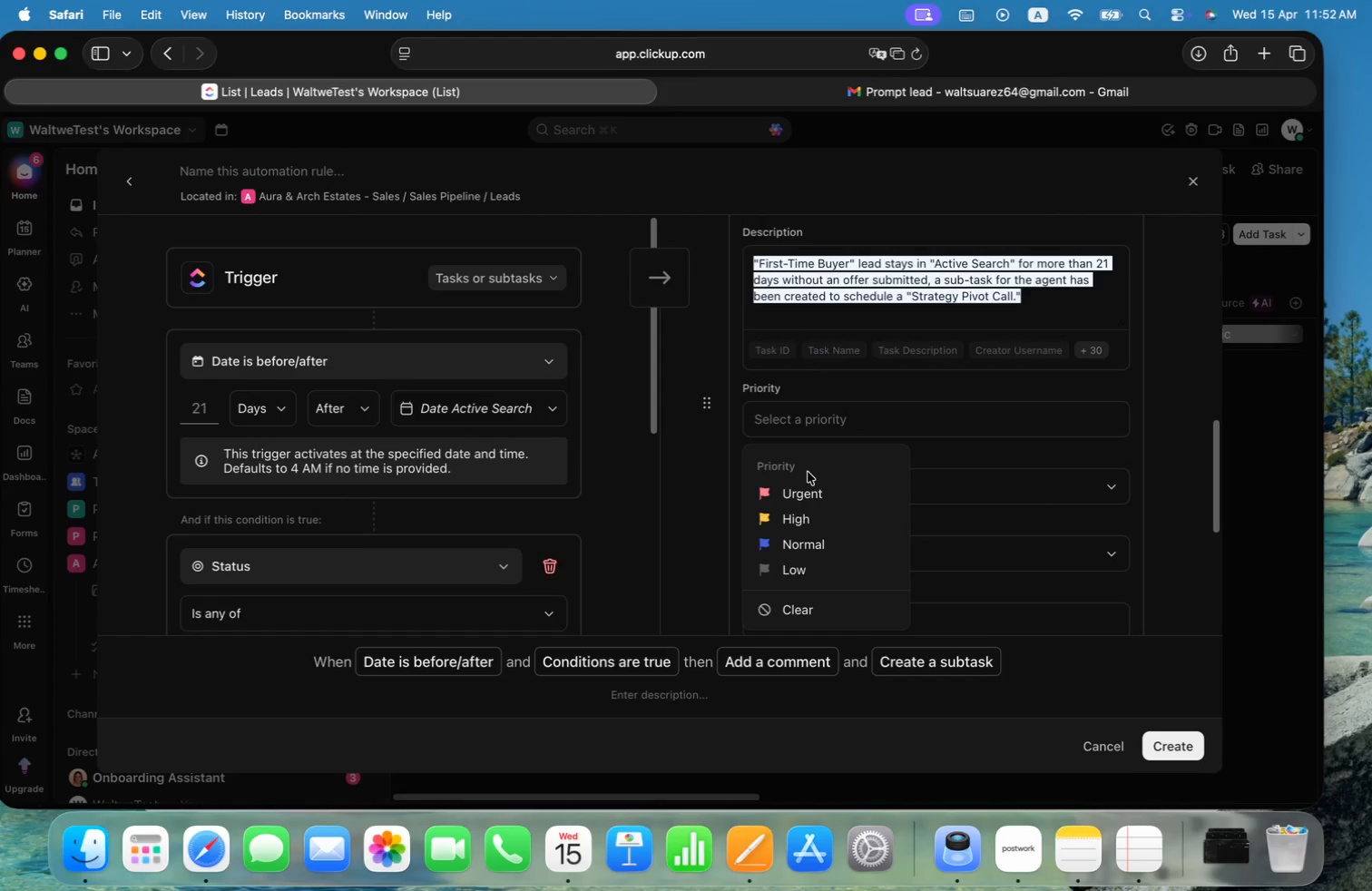 
left_click([806, 483])
 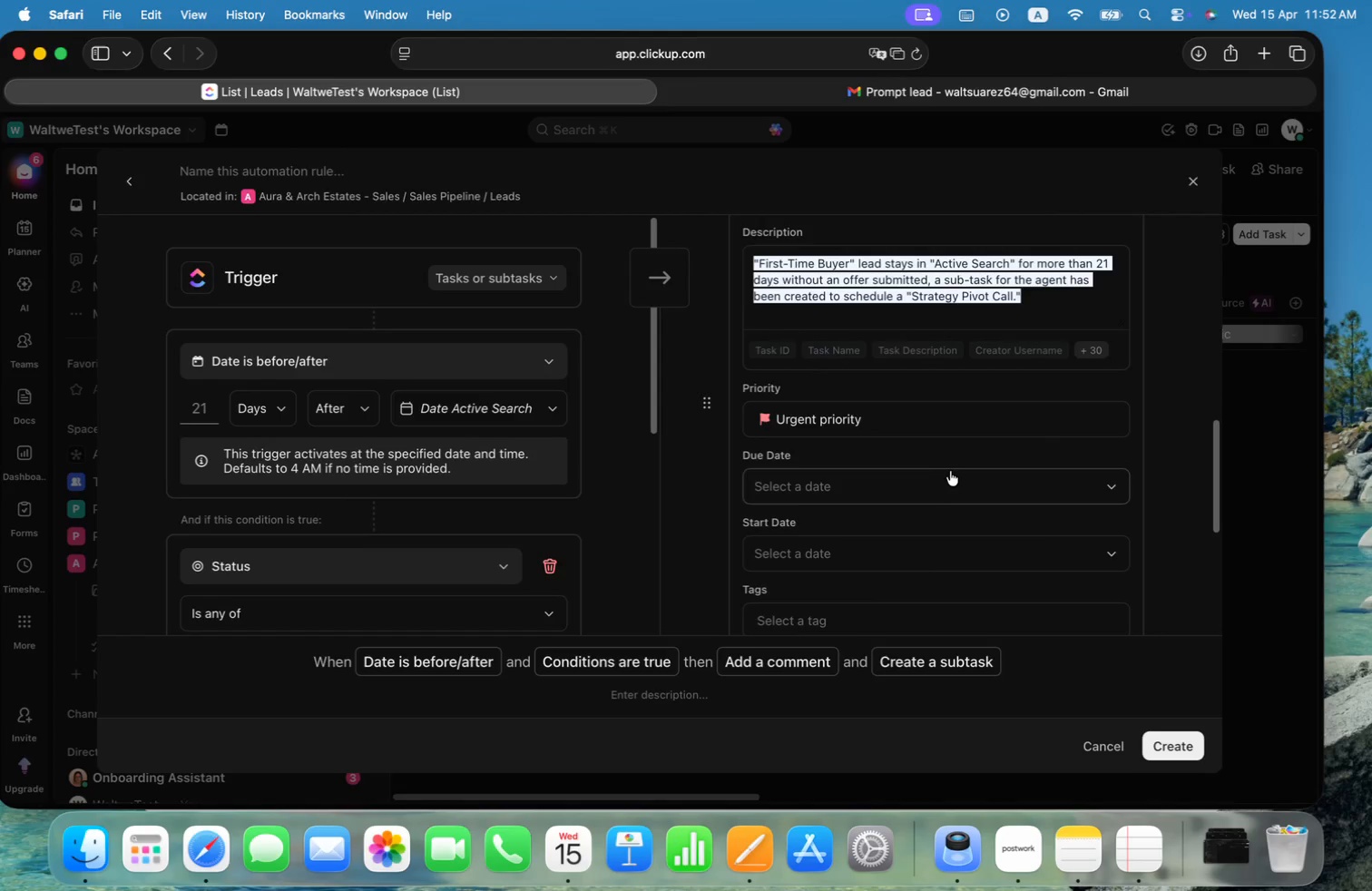 
scroll: coordinate [953, 459], scroll_direction: down, amount: 2.0
 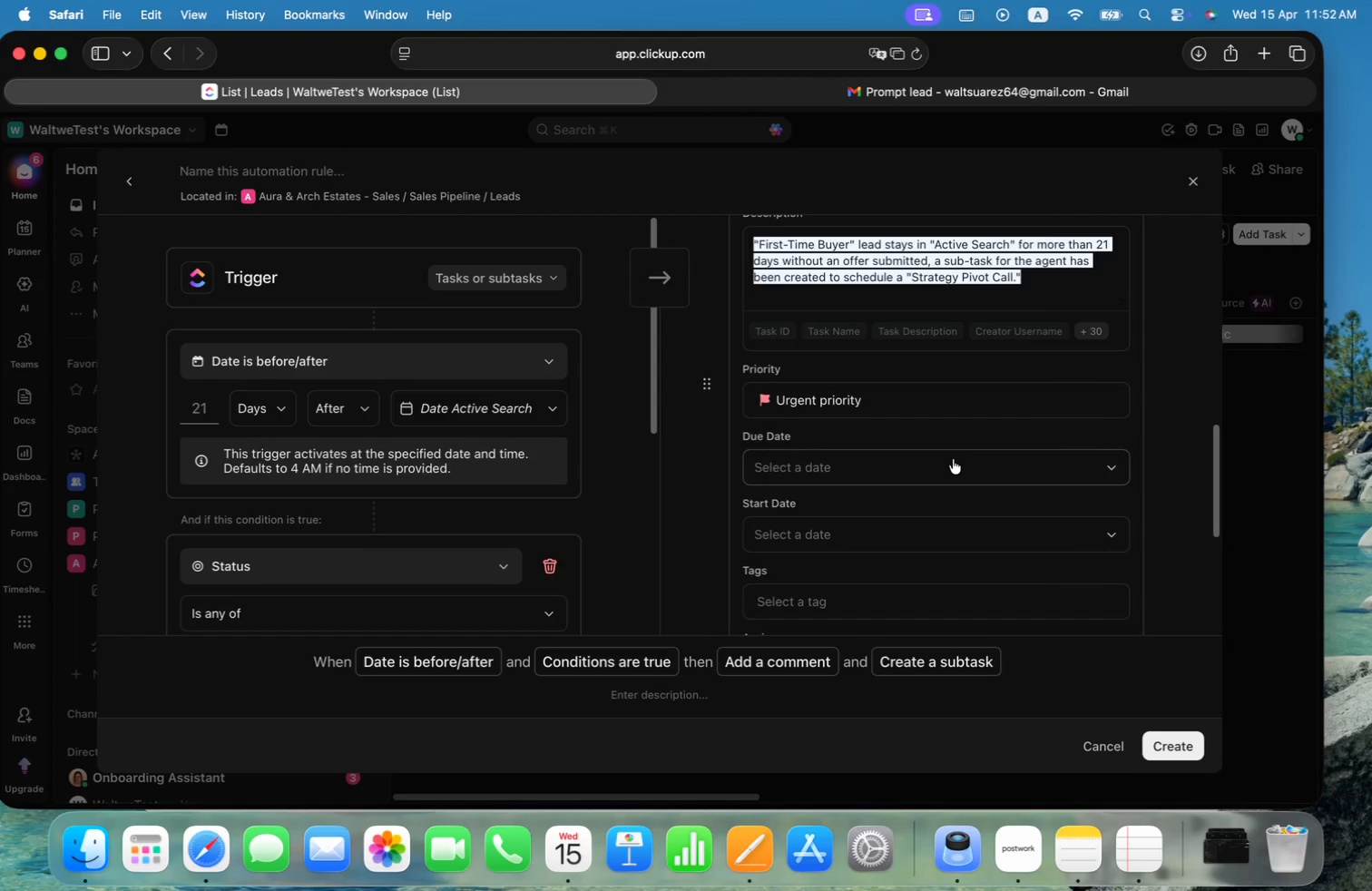 
left_click([906, 525])
 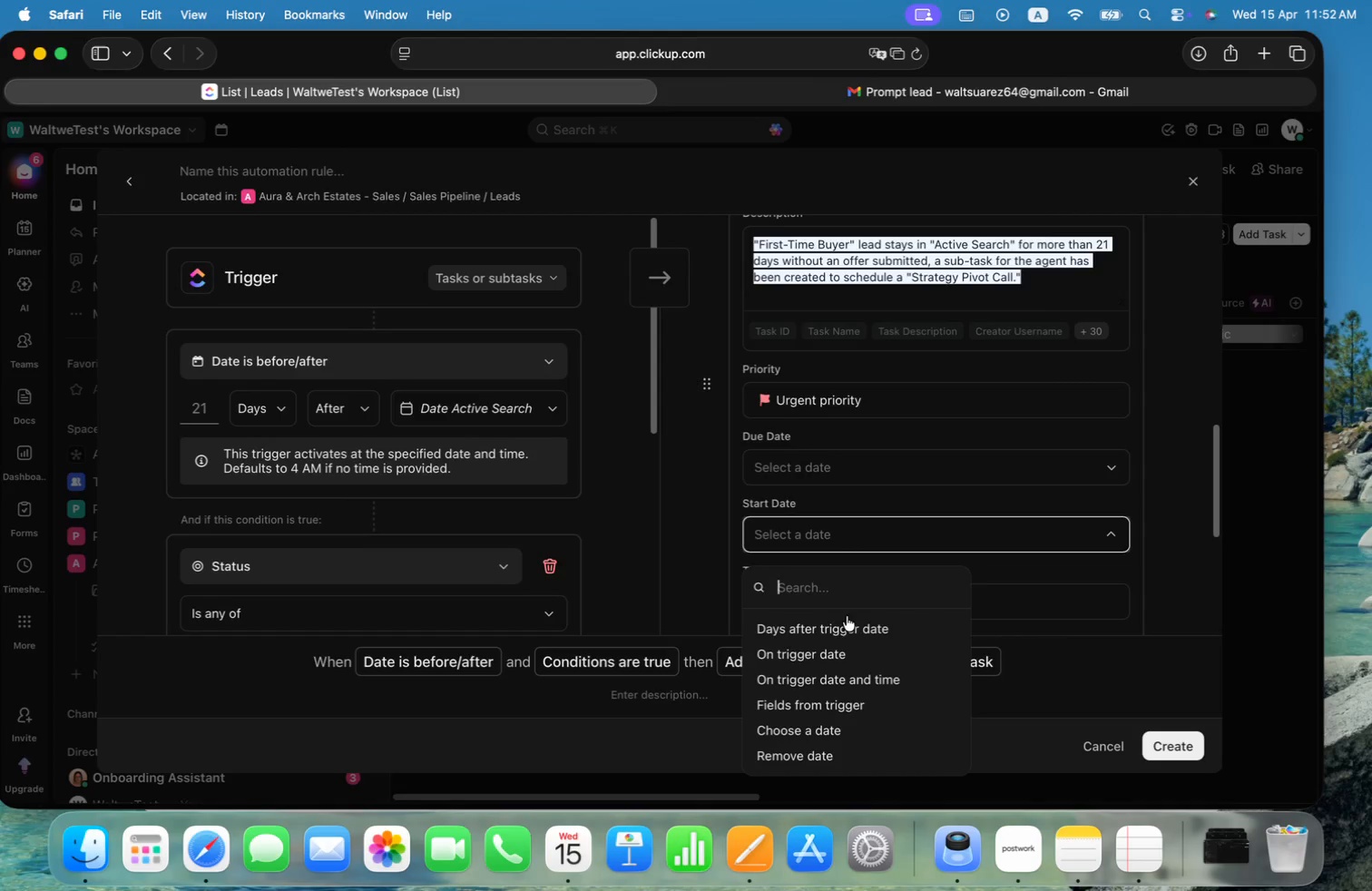 
left_click([831, 655])
 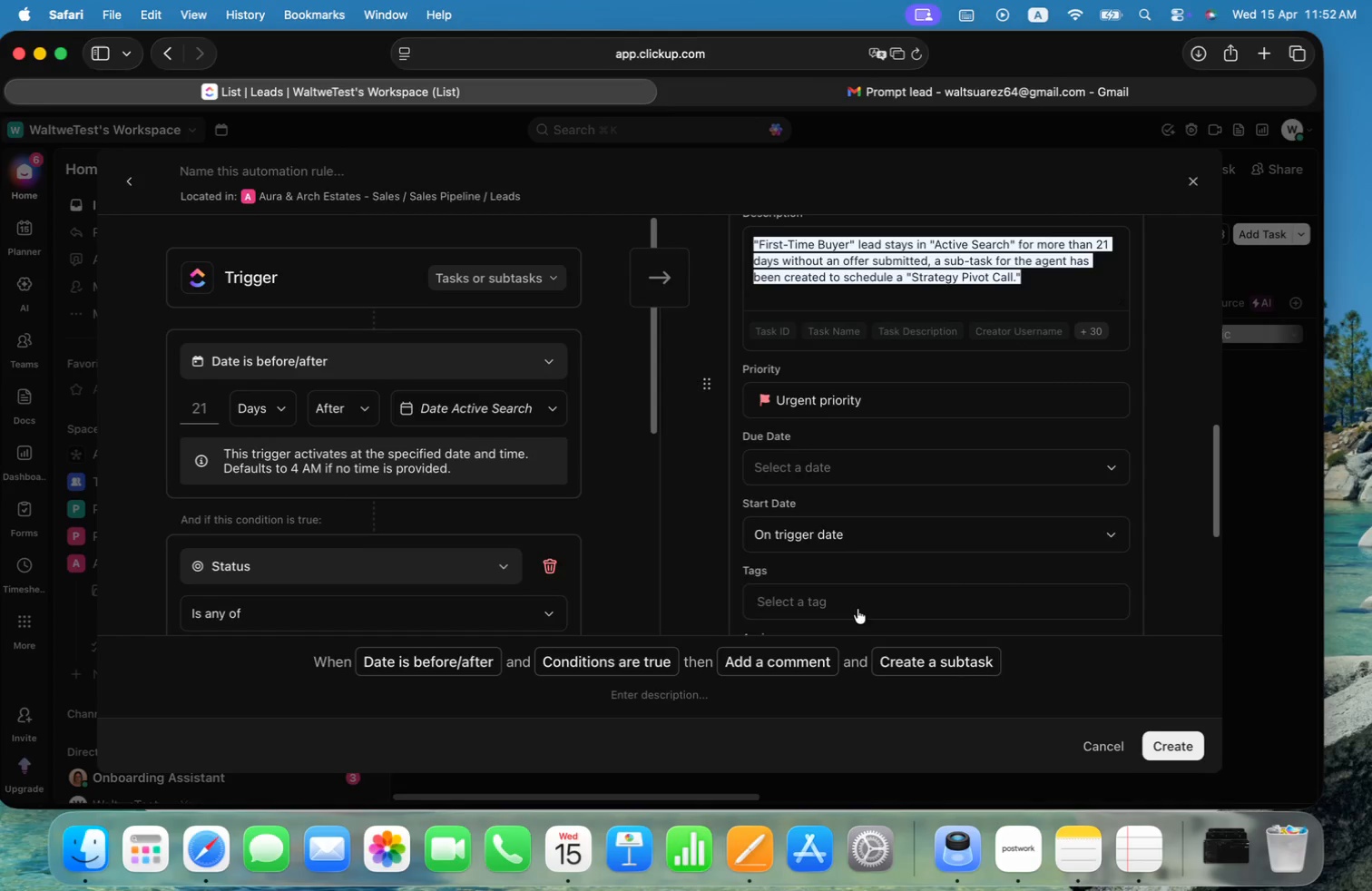 
scroll: coordinate [946, 485], scroll_direction: down, amount: 3.0
 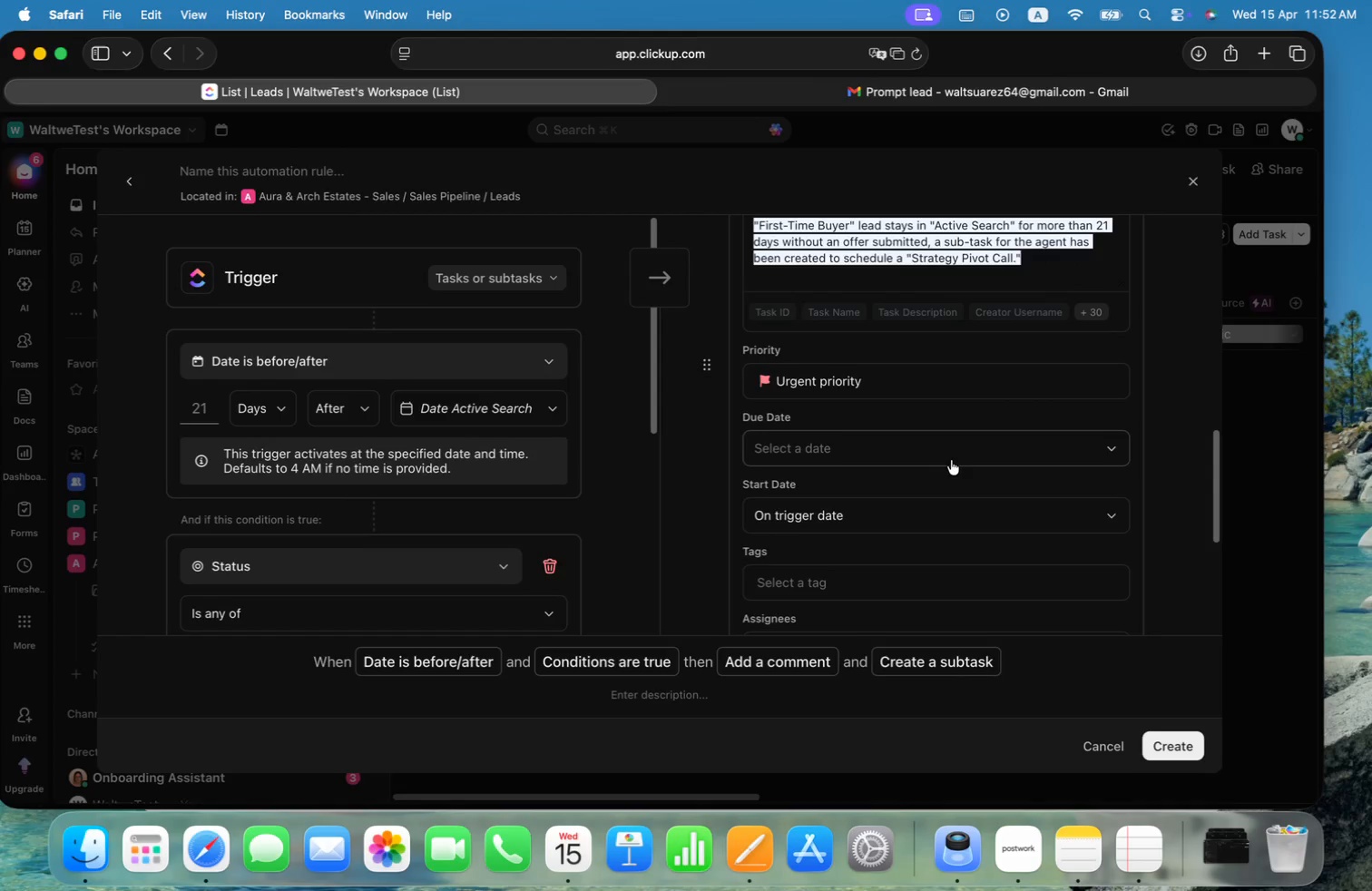 
left_click([953, 446])
 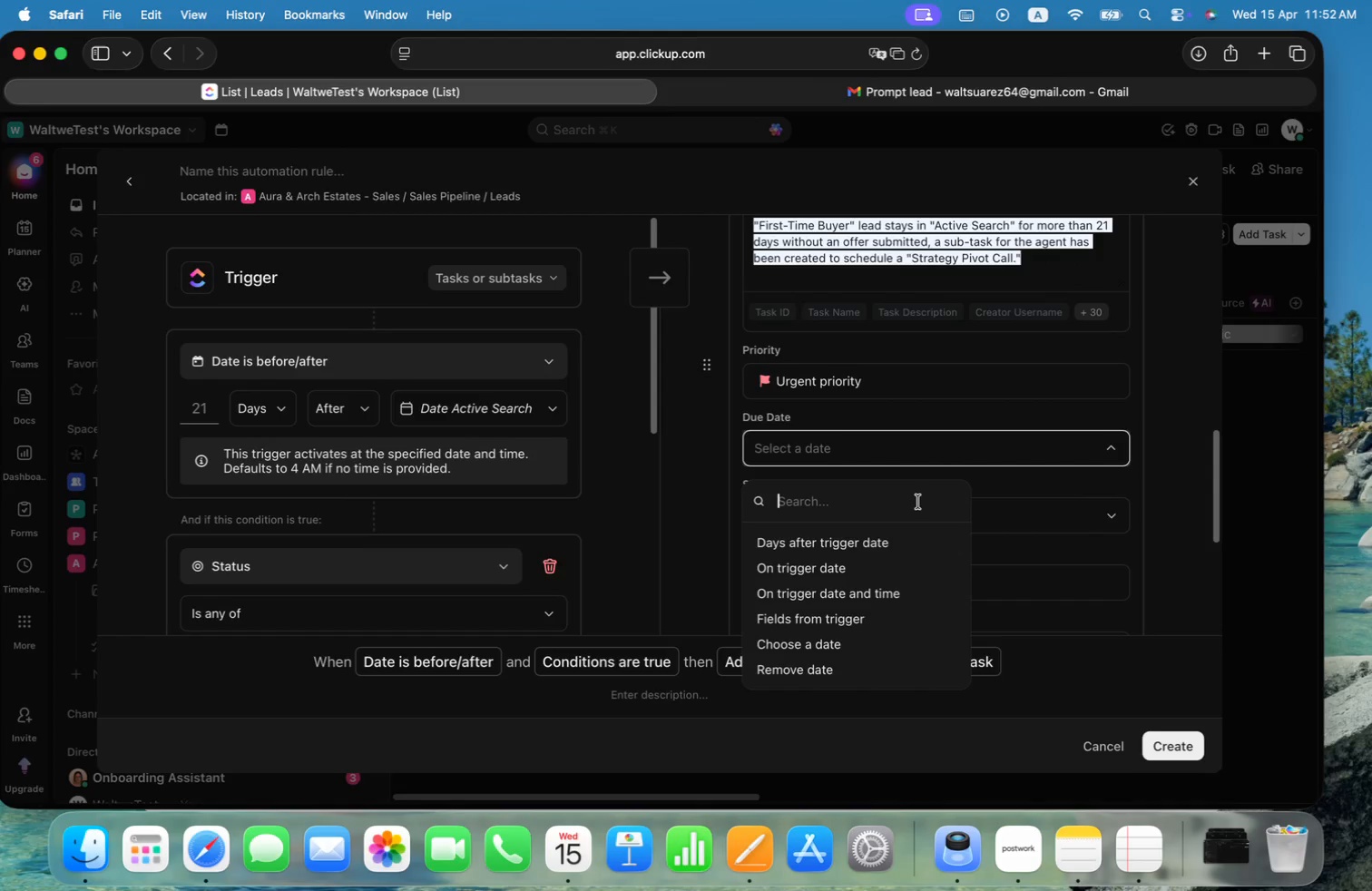 
left_click([863, 538])
 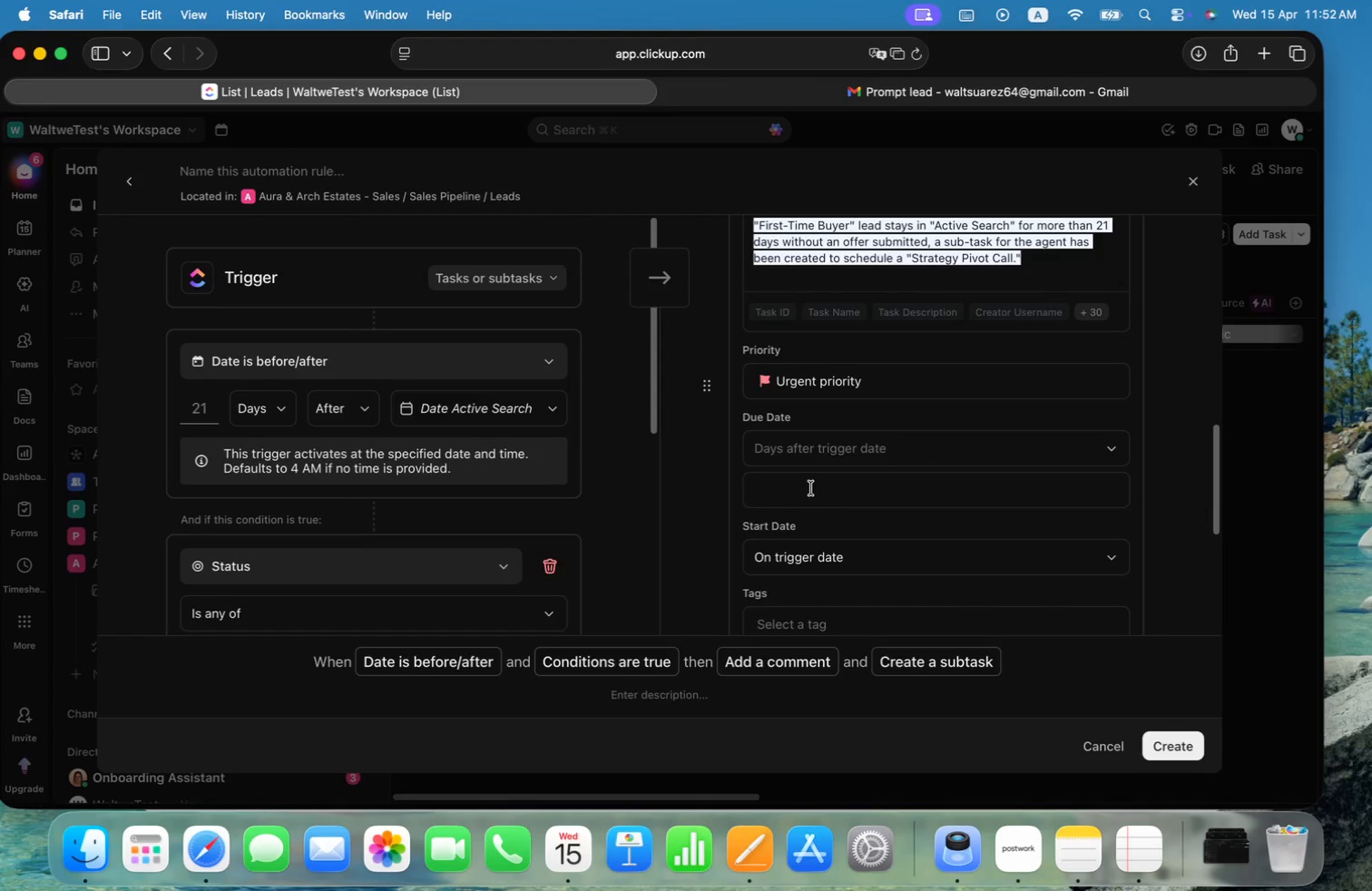 
left_click([811, 488])
 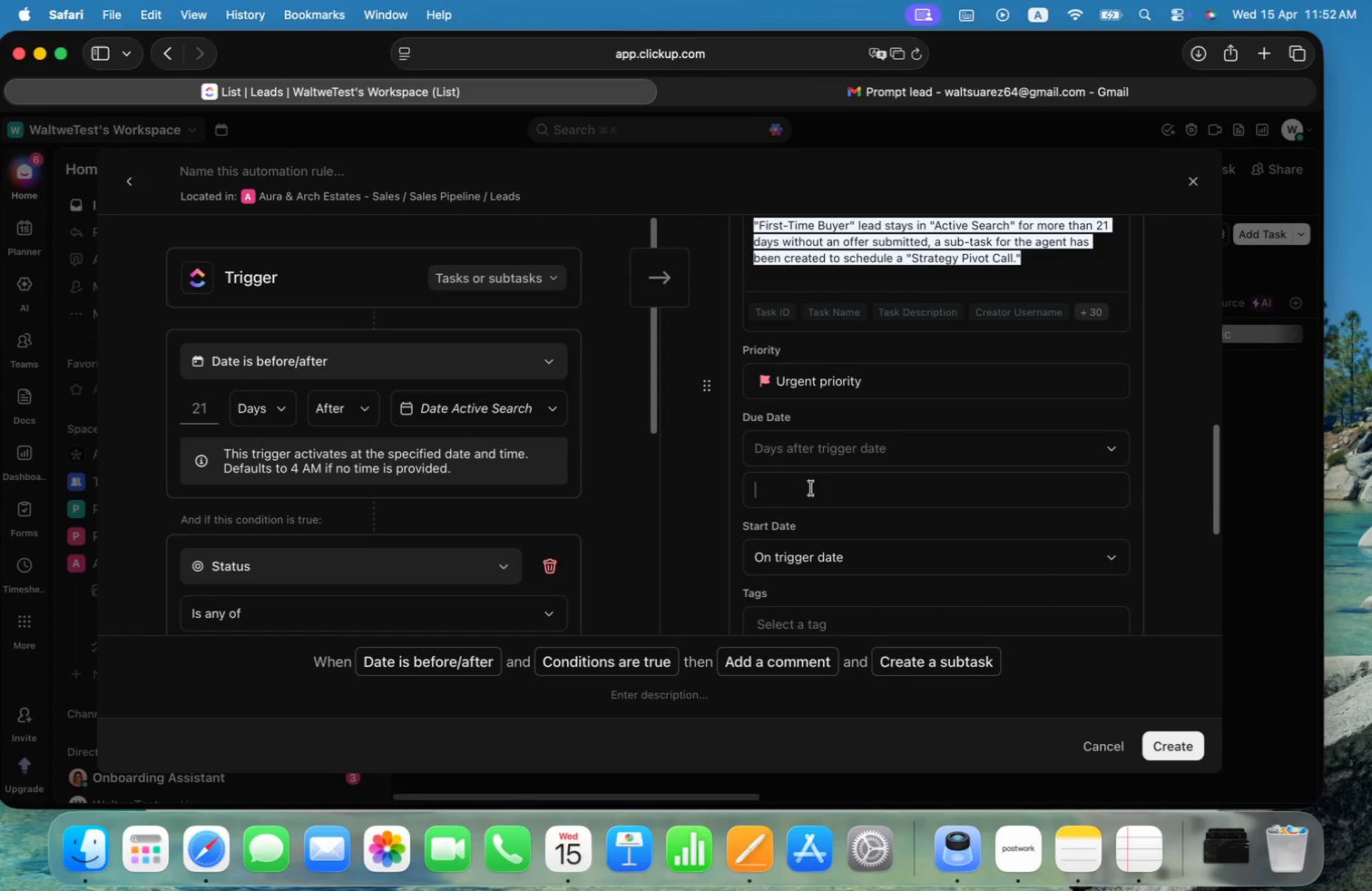 
key(5)
 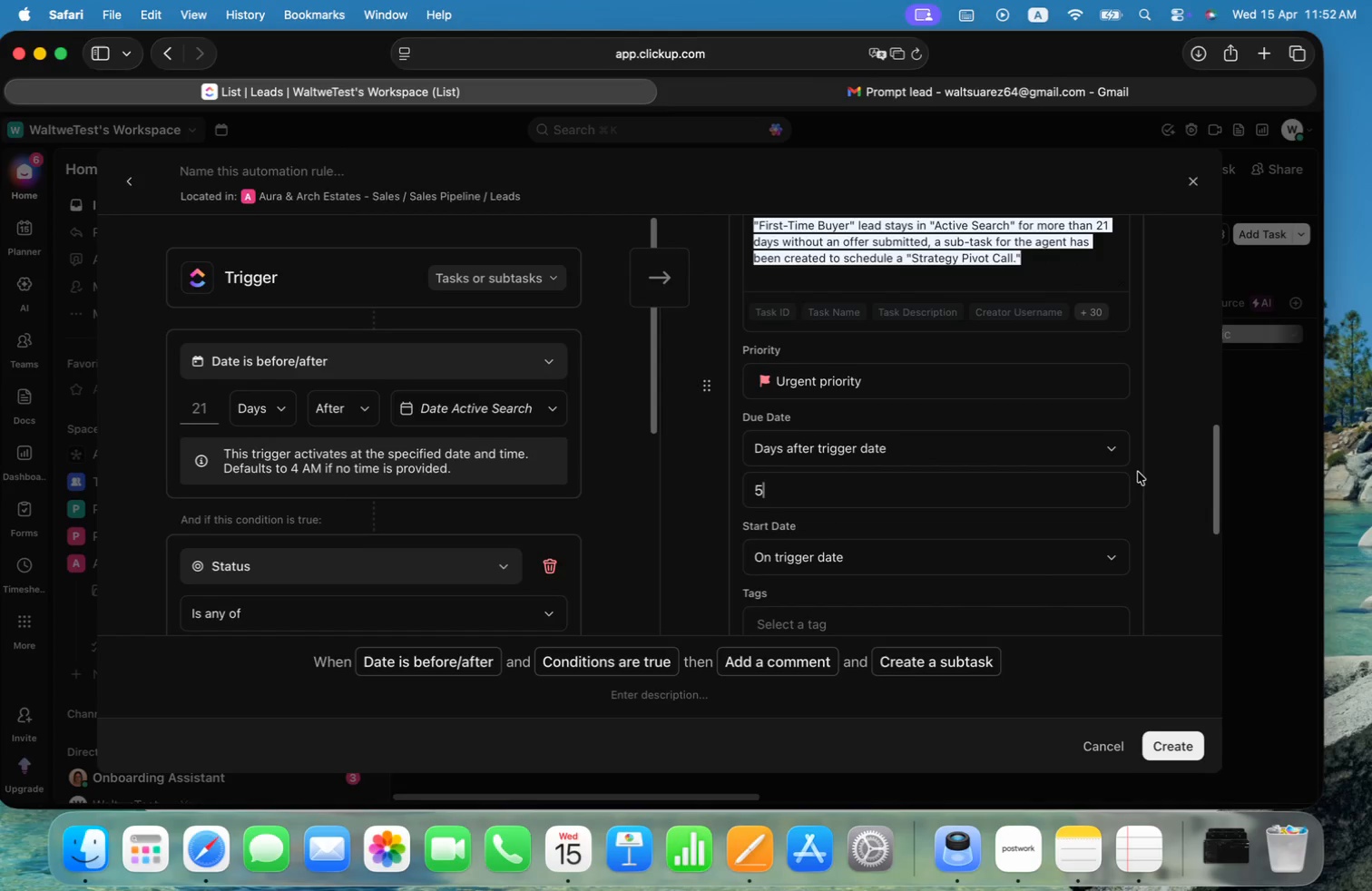 
left_click([1140, 475])
 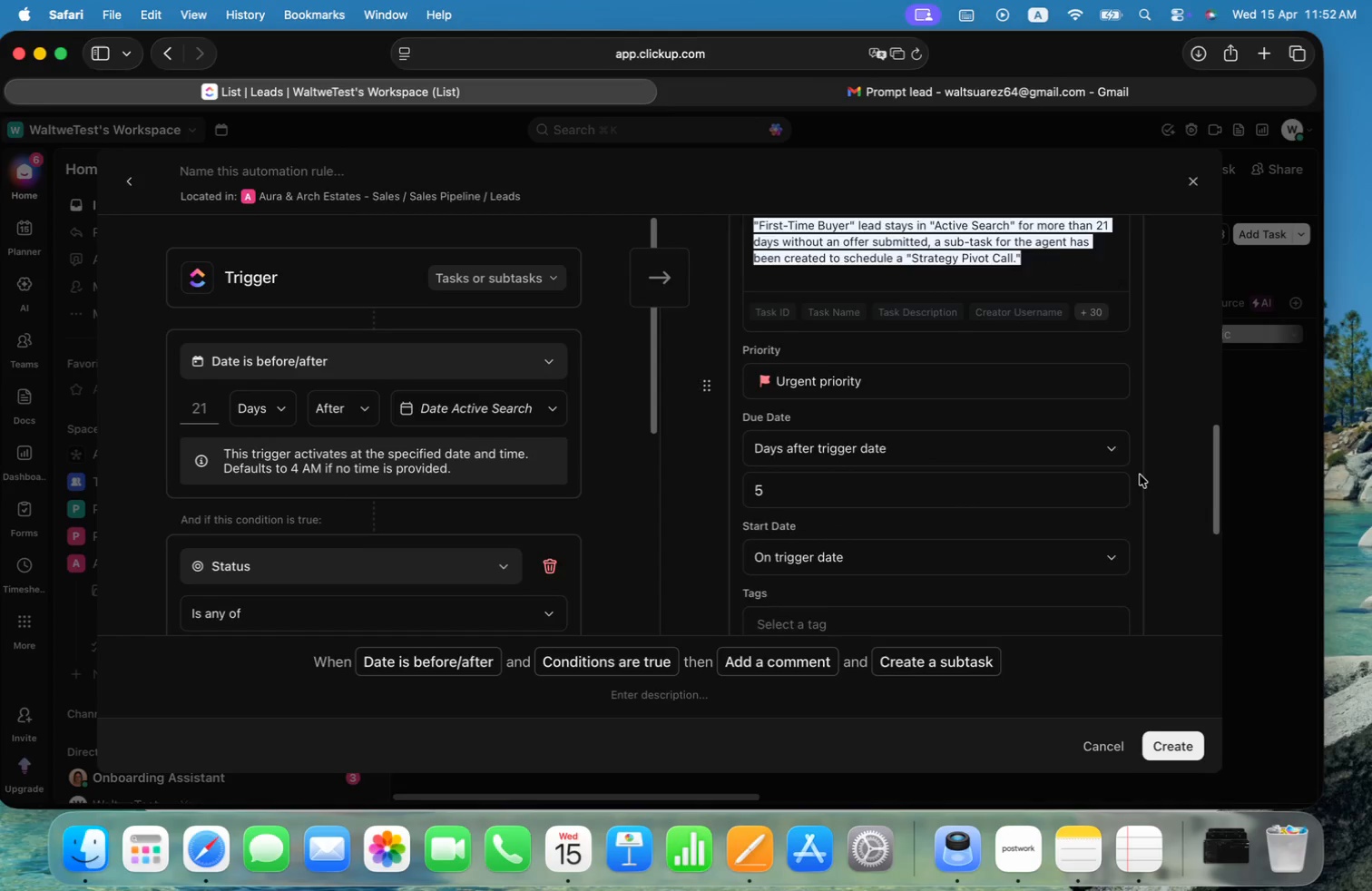 
scroll: coordinate [1140, 475], scroll_direction: down, amount: 5.0
 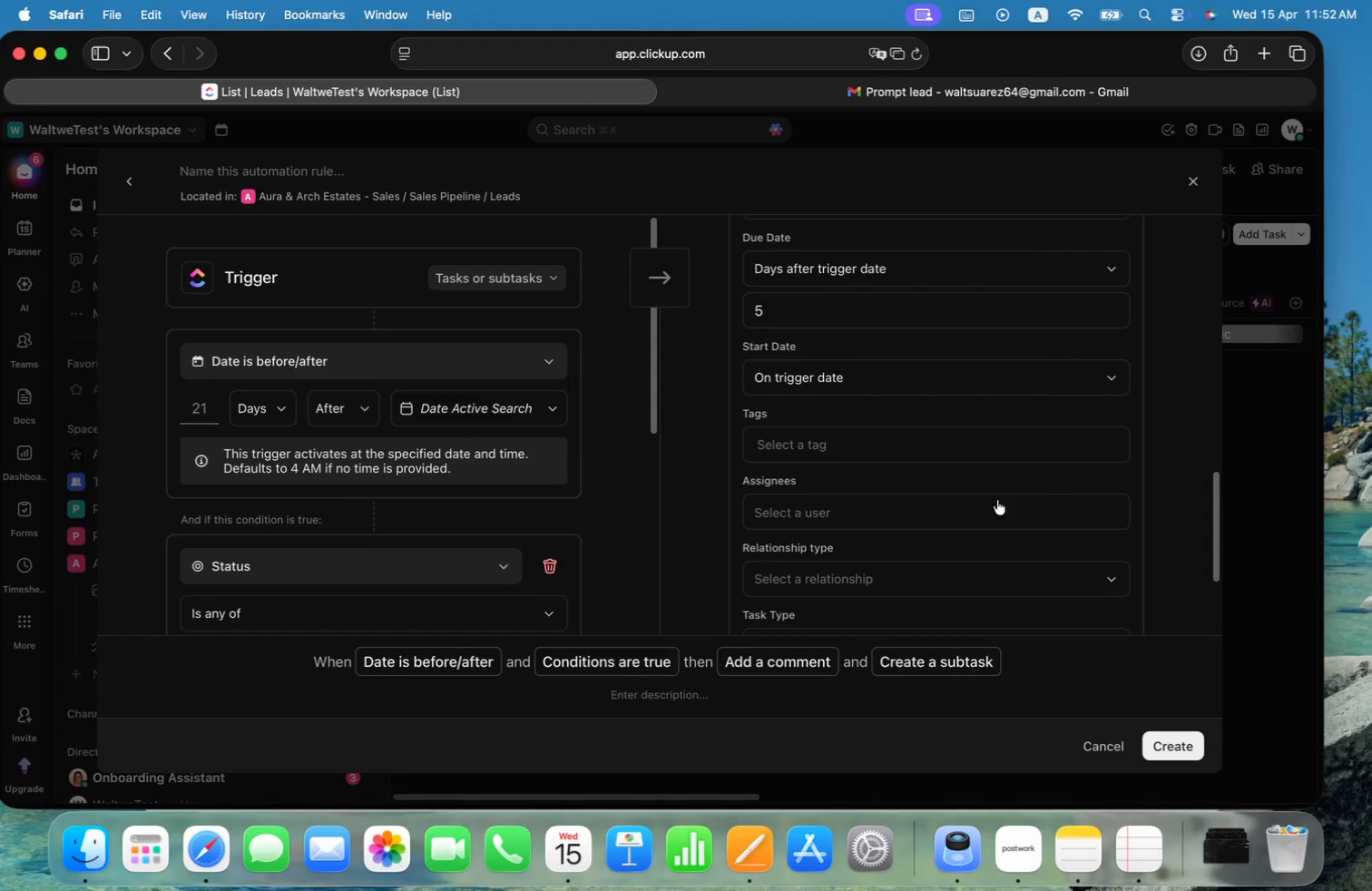 
left_click([936, 503])
 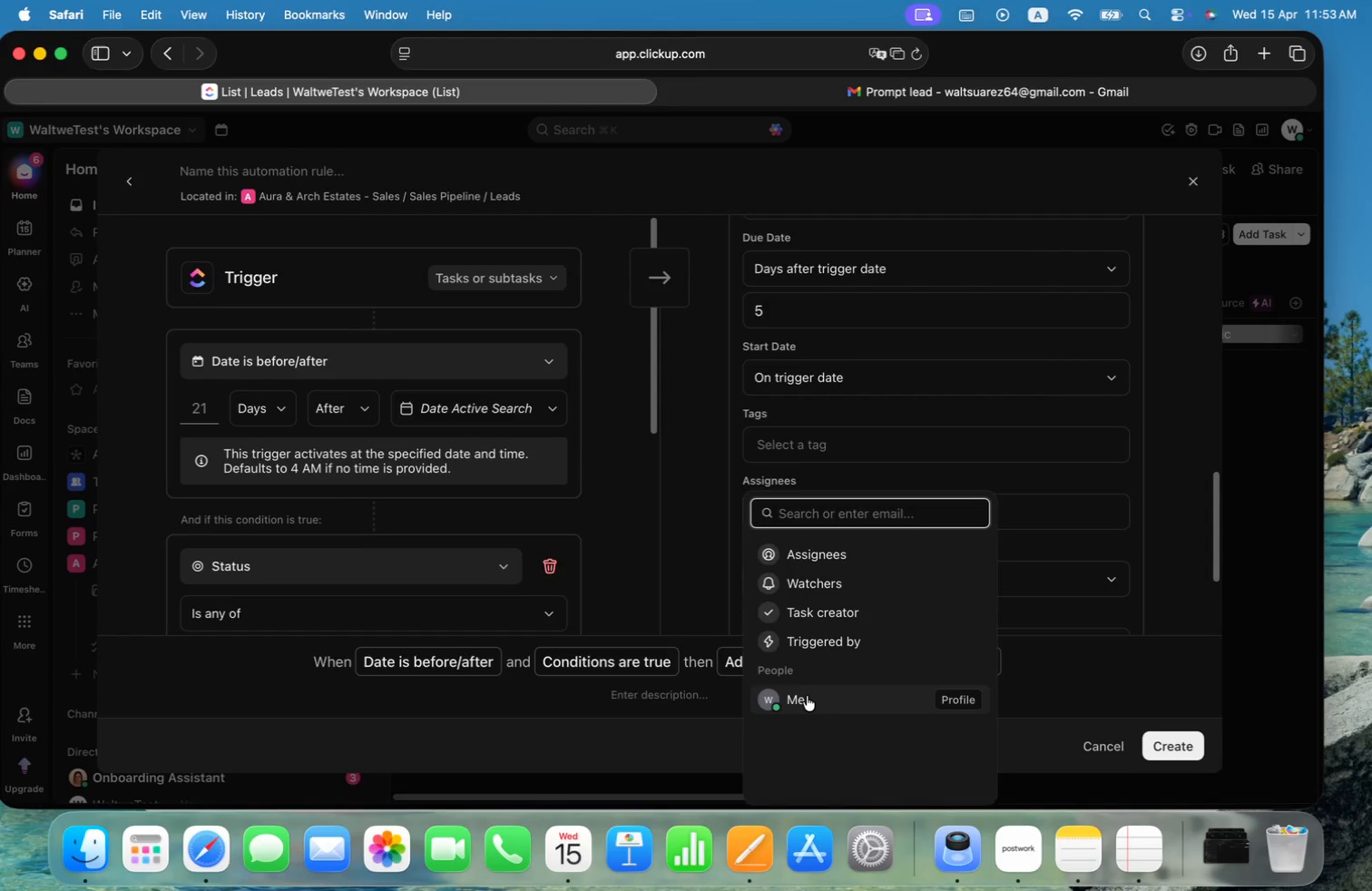 
wait(7.0)
 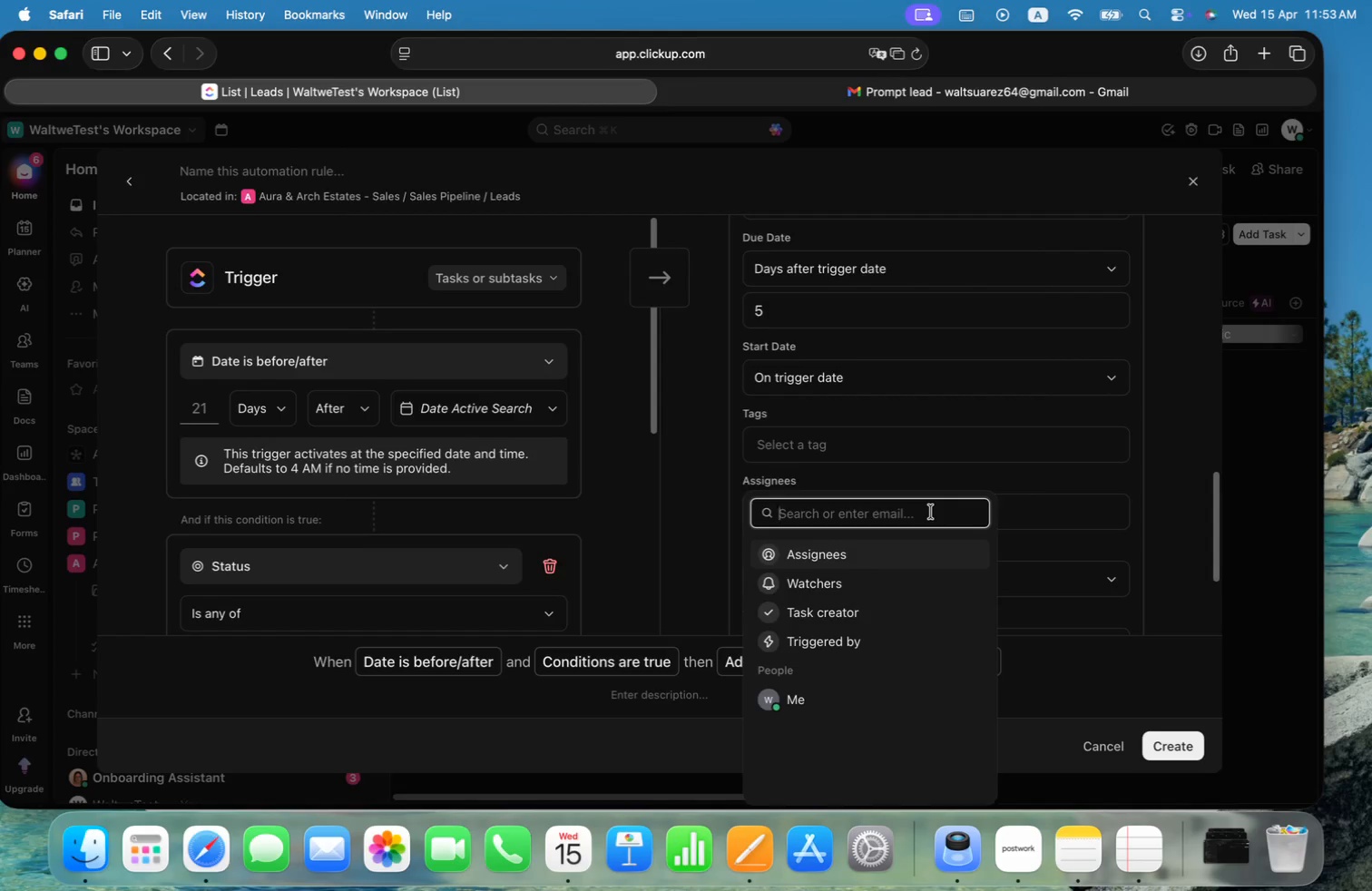 
left_click([839, 617])
 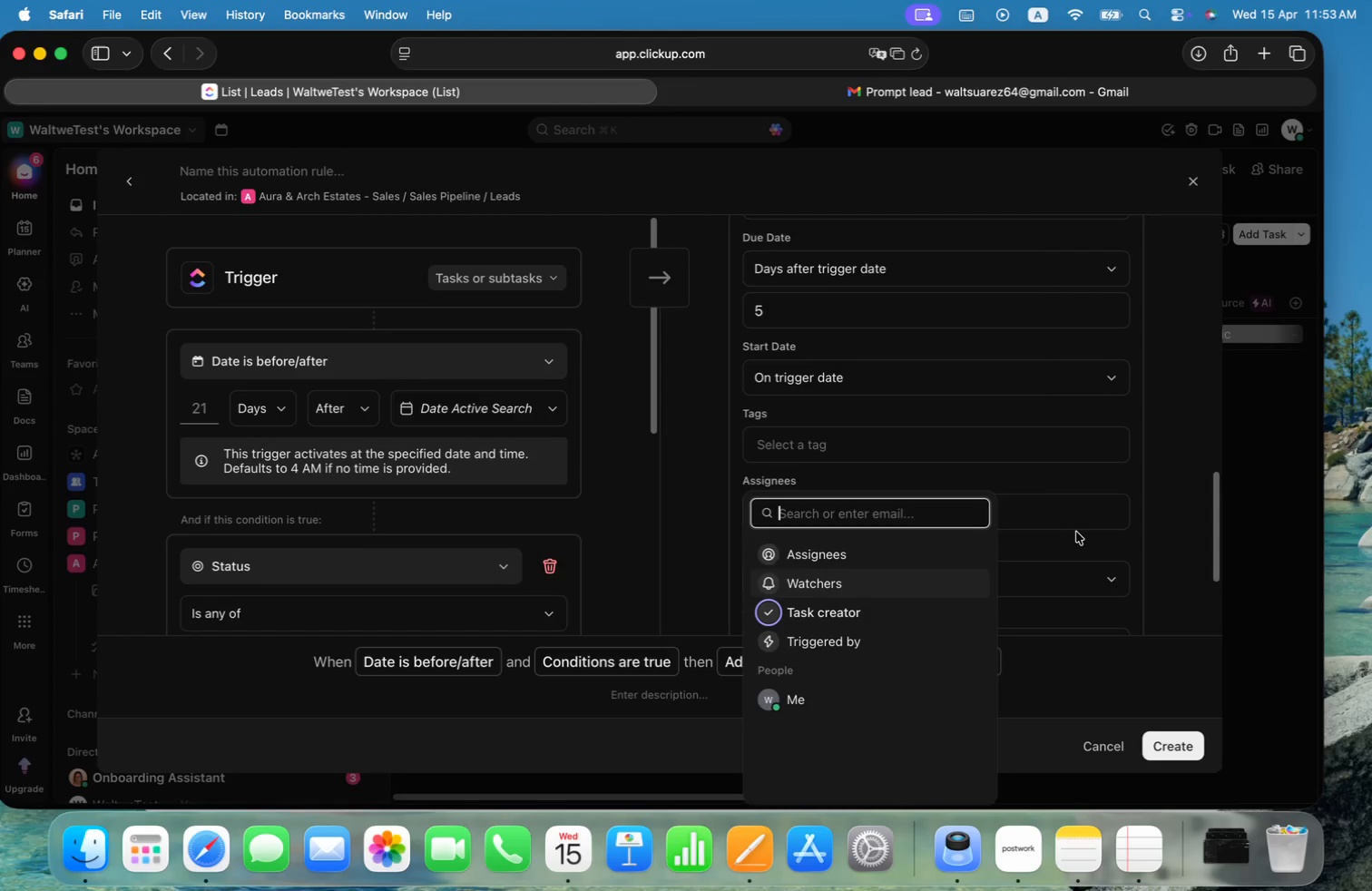 
mouse_move([839, 618])
 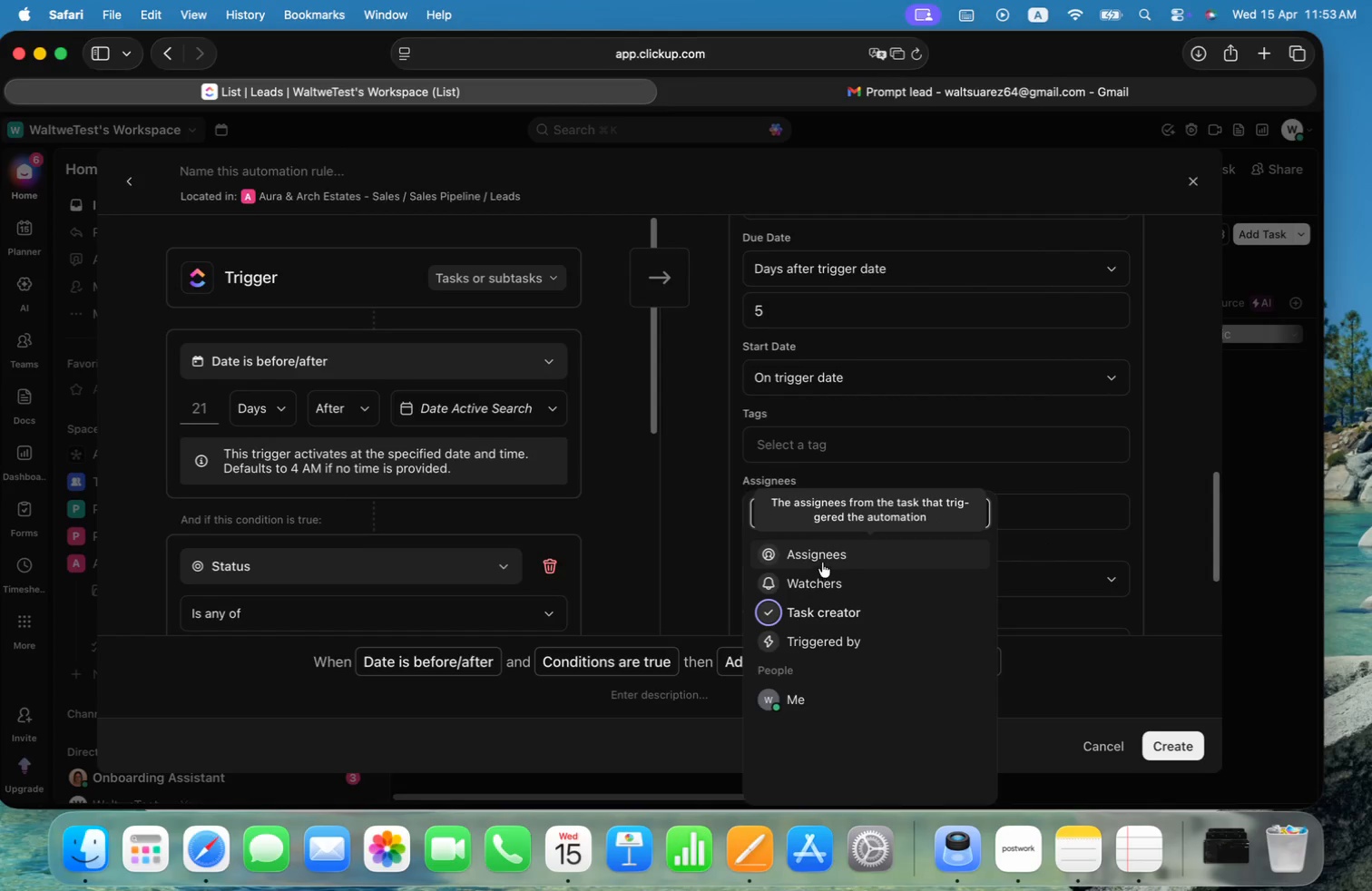 
left_click([823, 562])
 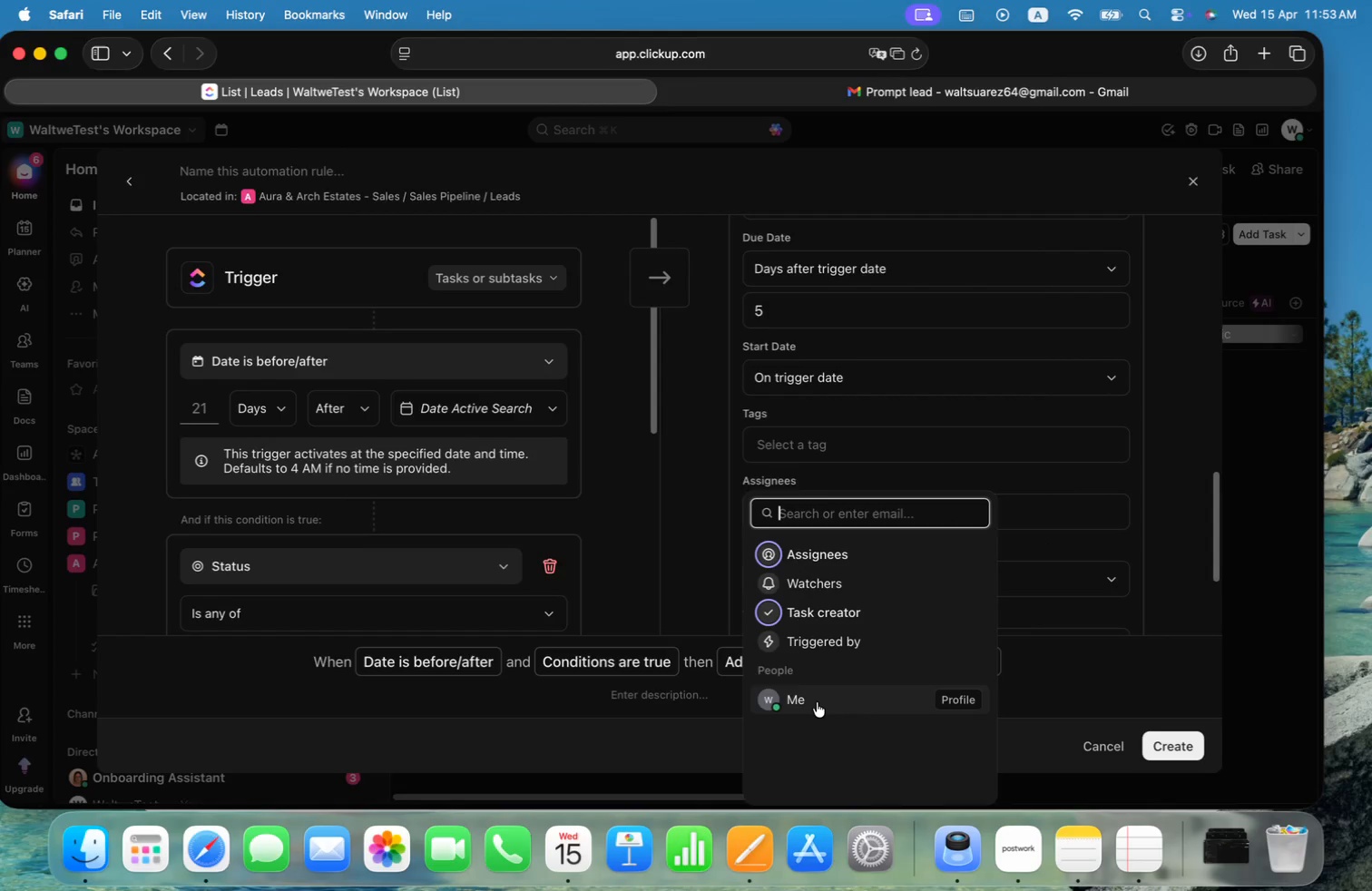 
left_click([817, 702])
 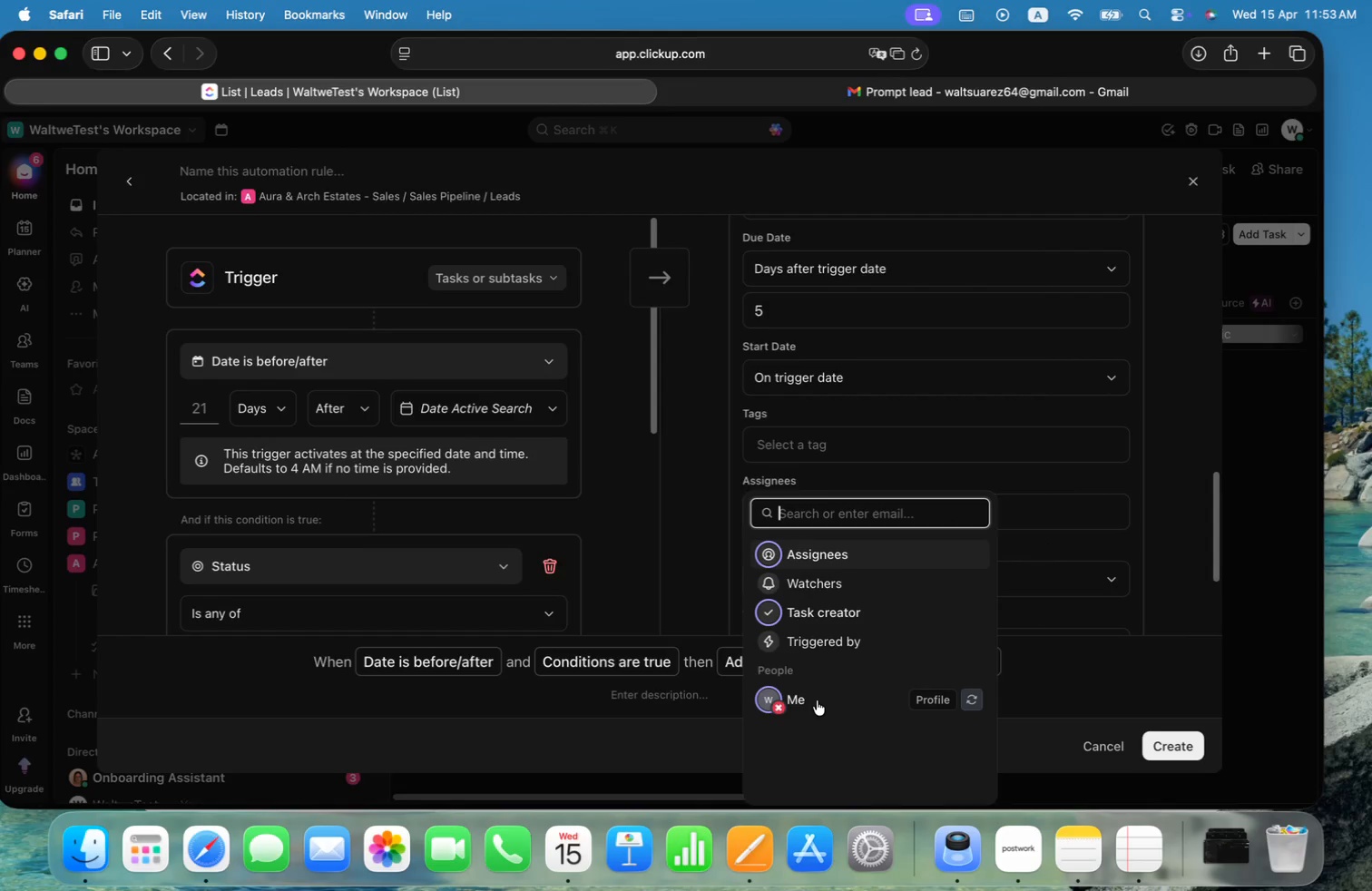 
left_click([817, 700])
 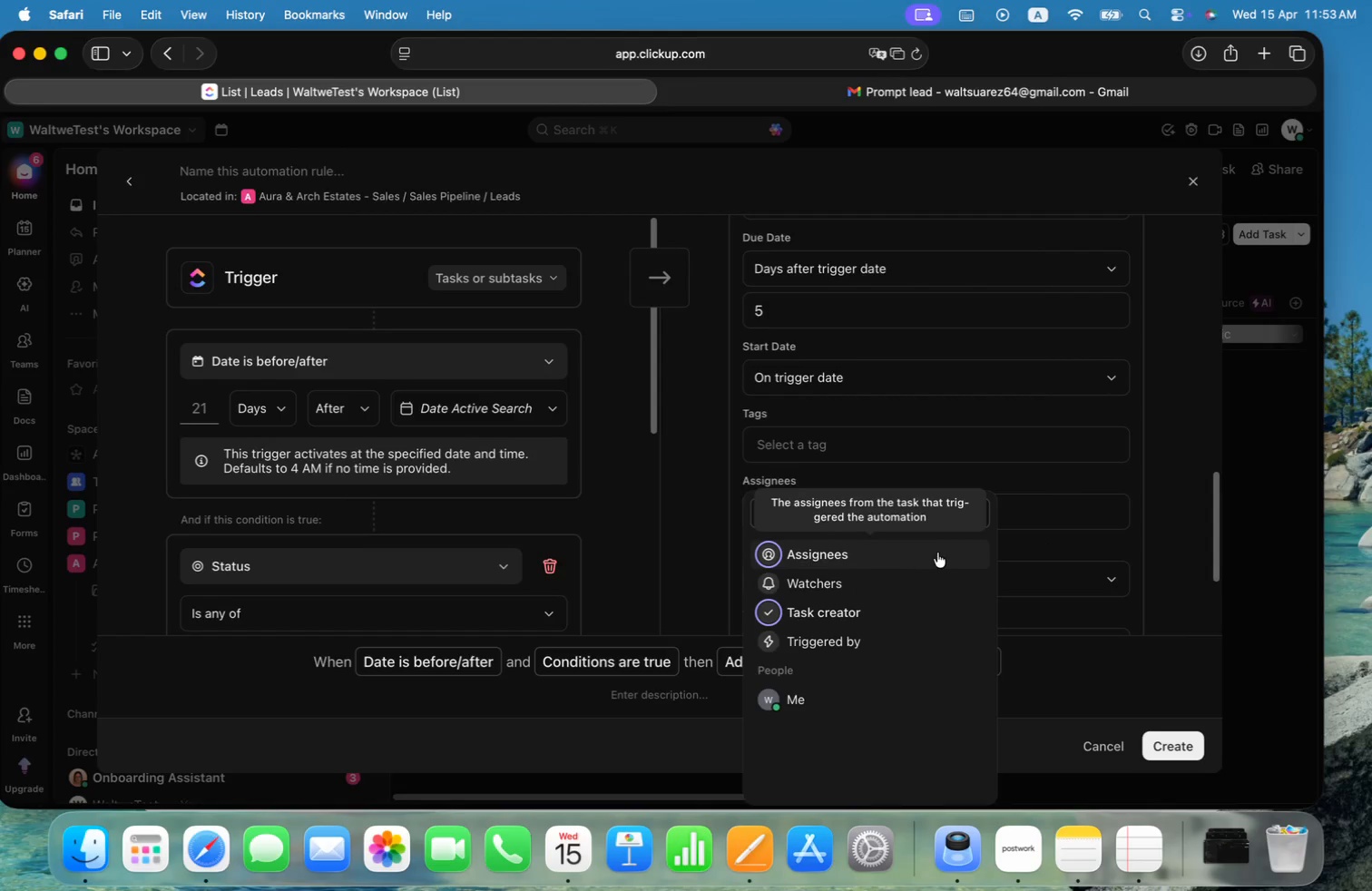 
left_click([831, 622])
 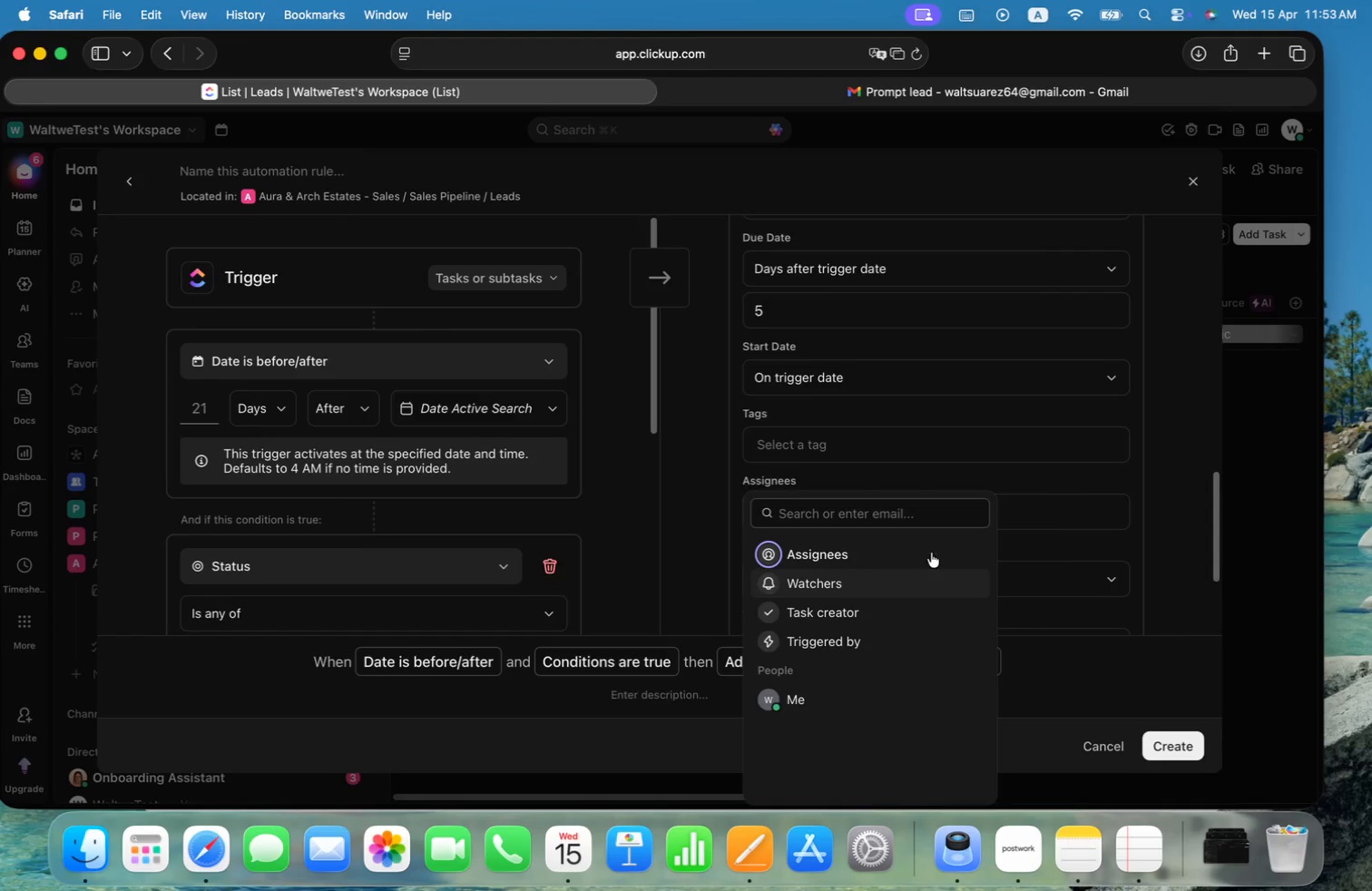 
left_click([855, 611])
 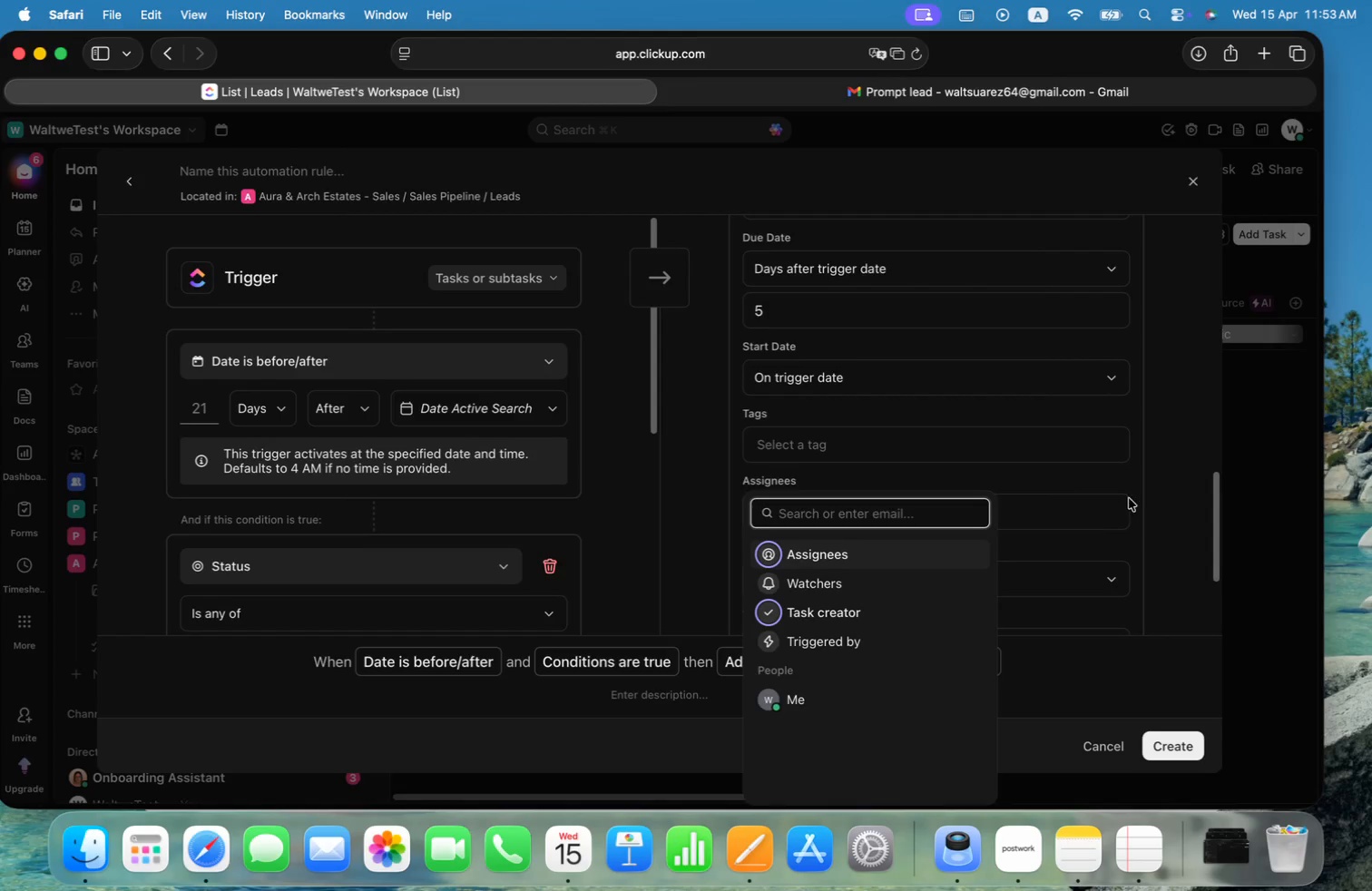 
left_click([1137, 476])
 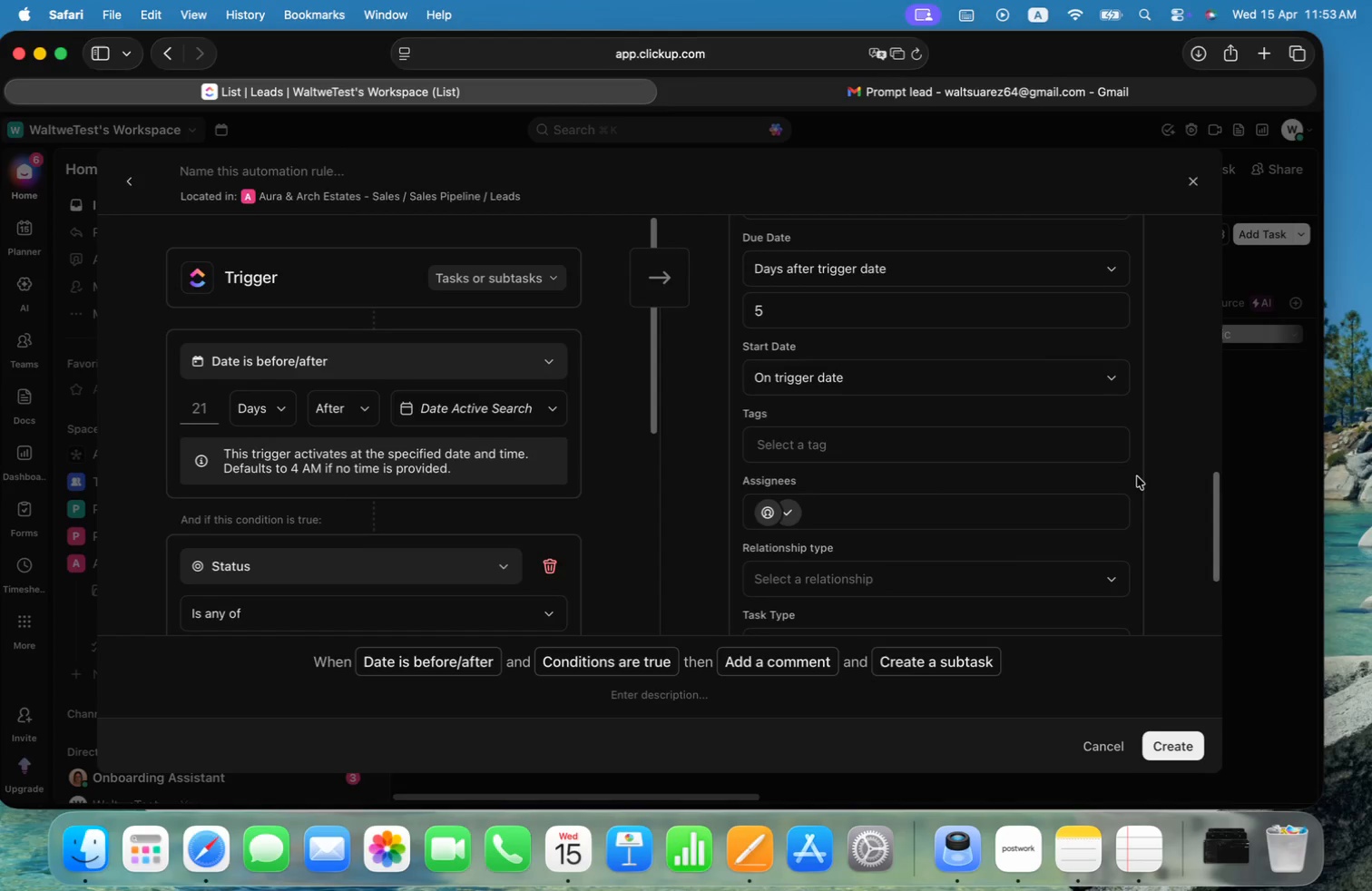 
scroll: coordinate [1008, 471], scroll_direction: down, amount: 7.0
 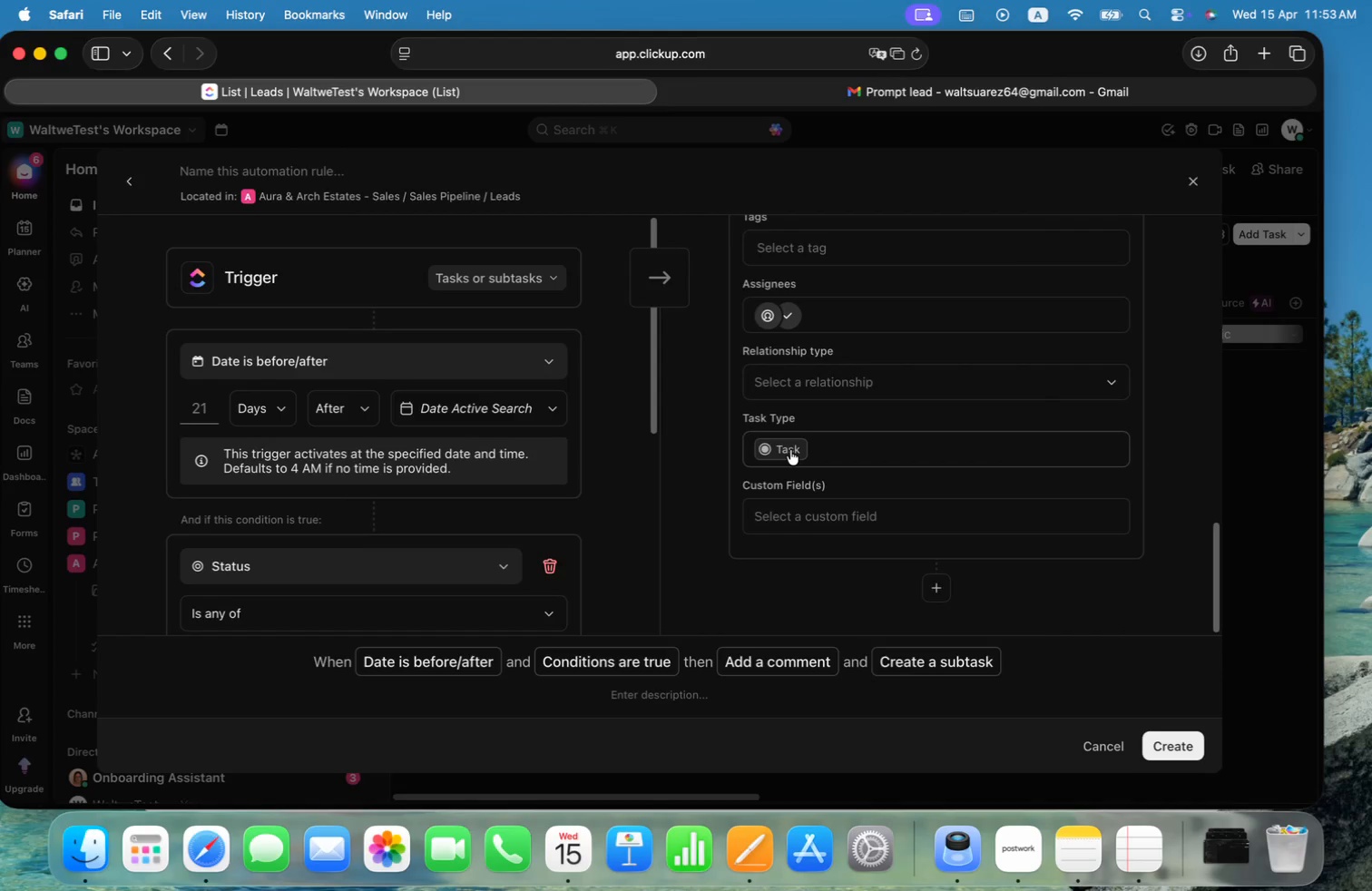 
left_click([790, 450])
 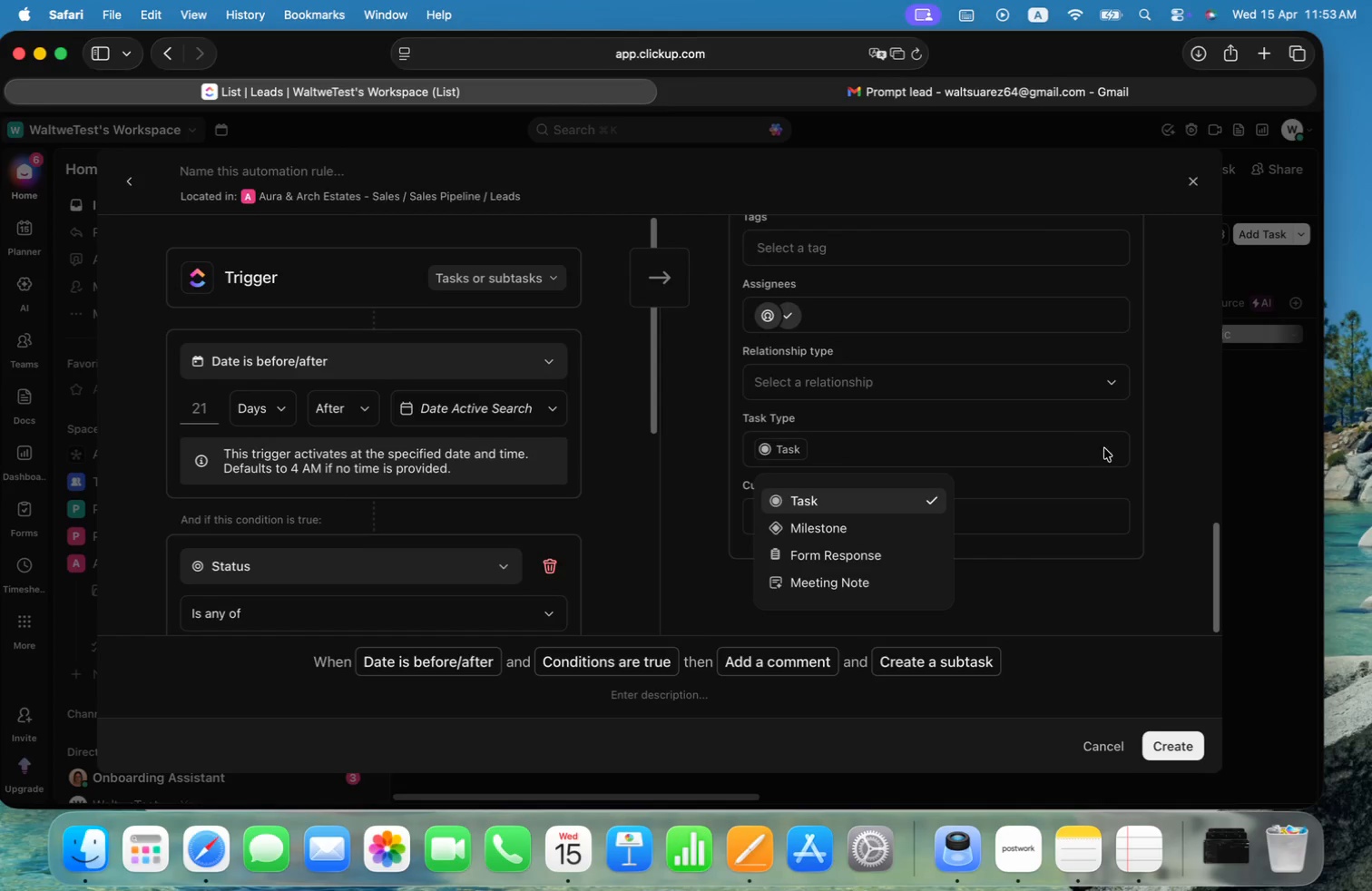 
left_click([1134, 446])
 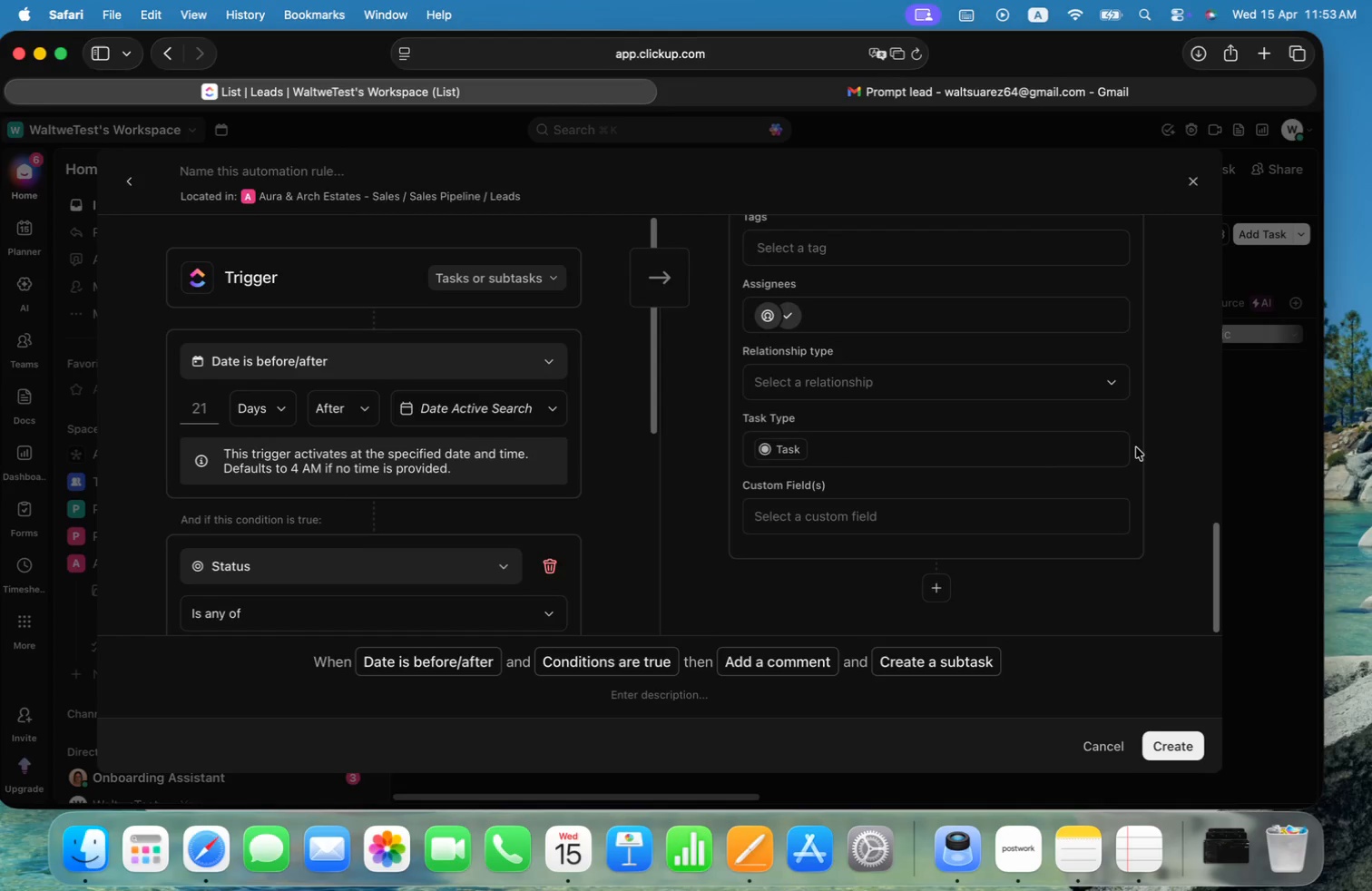 
scroll: coordinate [1136, 447], scroll_direction: down, amount: 2.0
 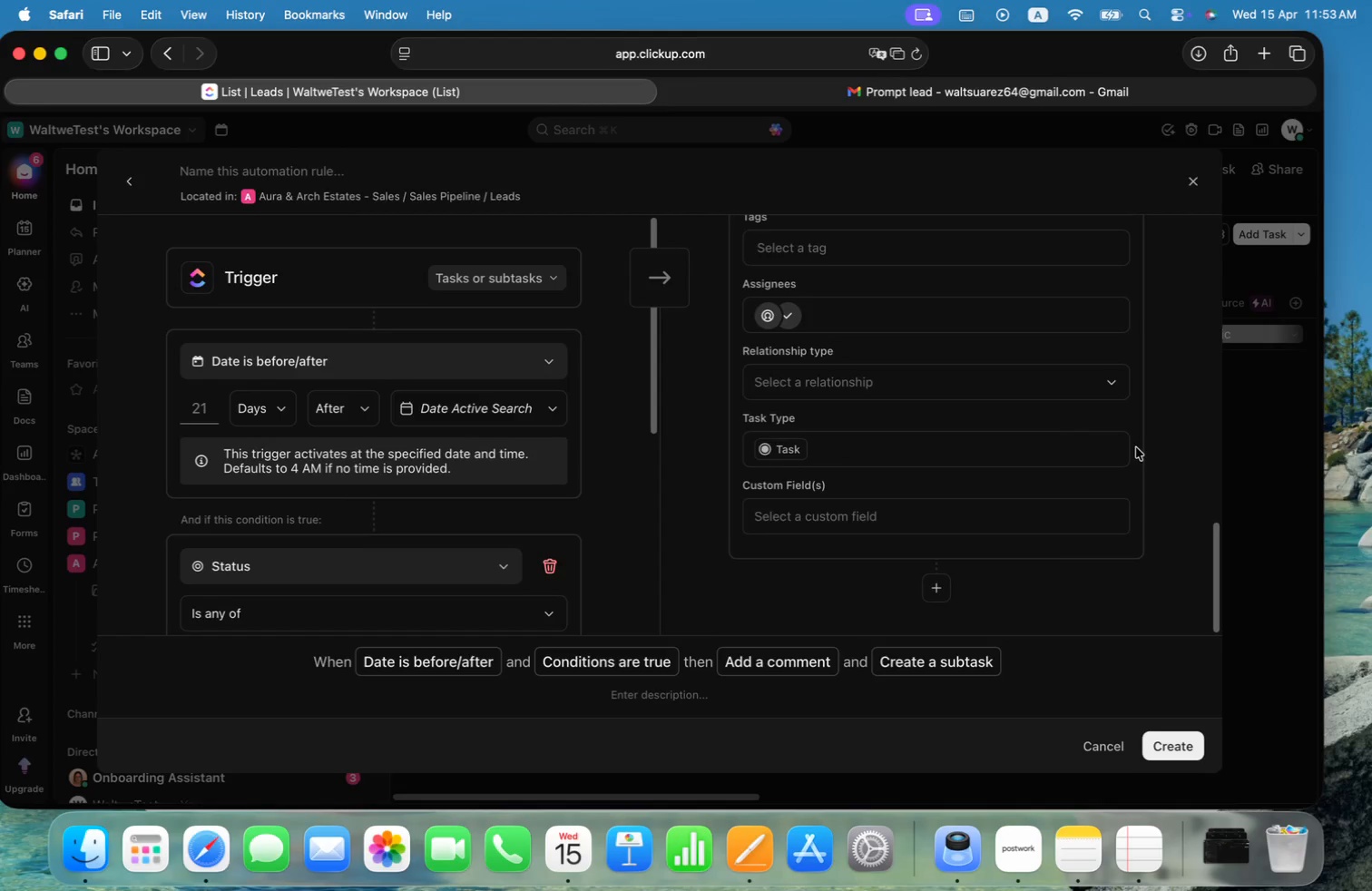 
scroll: coordinate [1136, 447], scroll_direction: up, amount: 30.0
 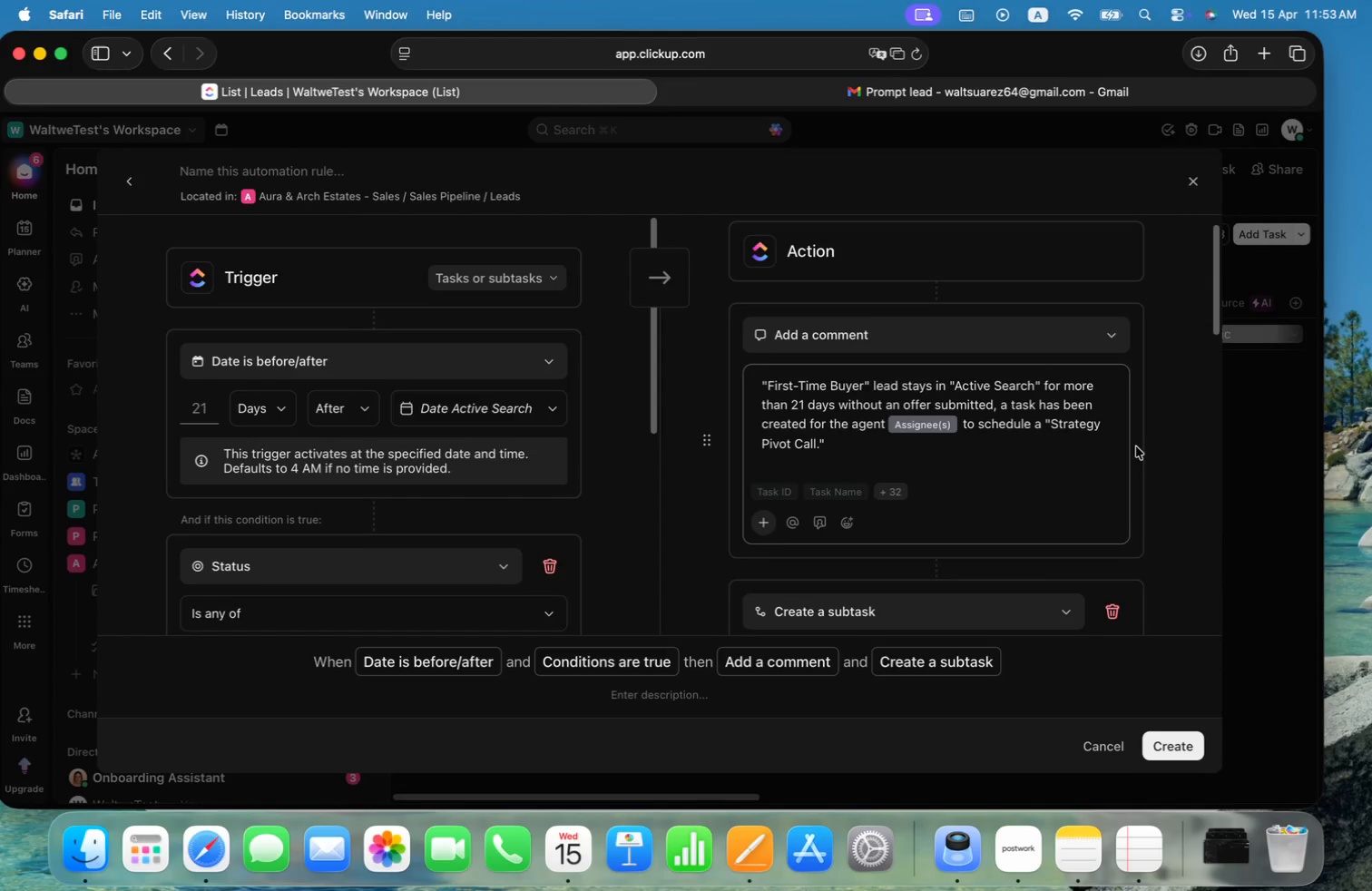 
scroll: coordinate [1136, 446], scroll_direction: down, amount: 14.0
 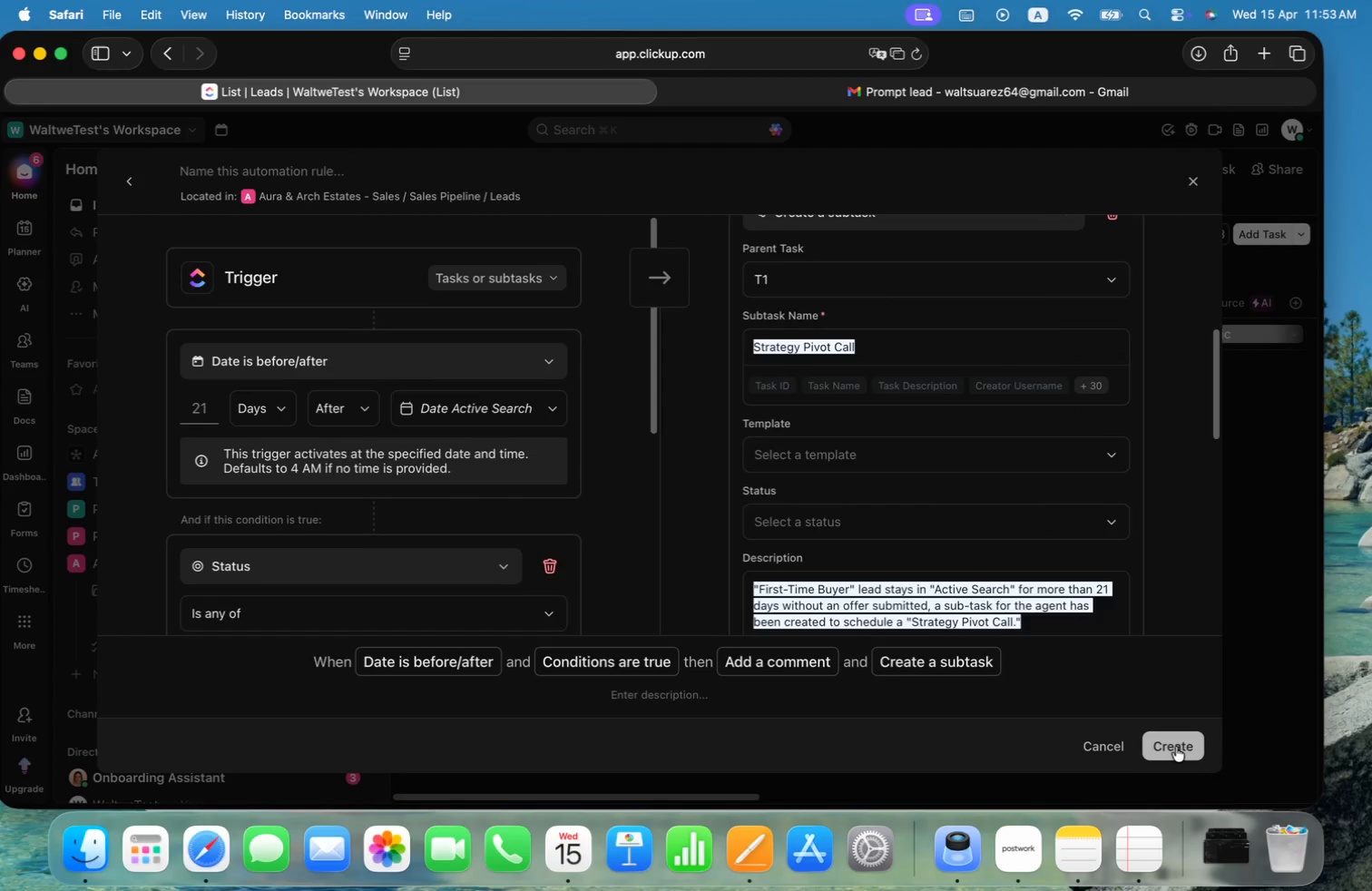 
left_click([1176, 747])
 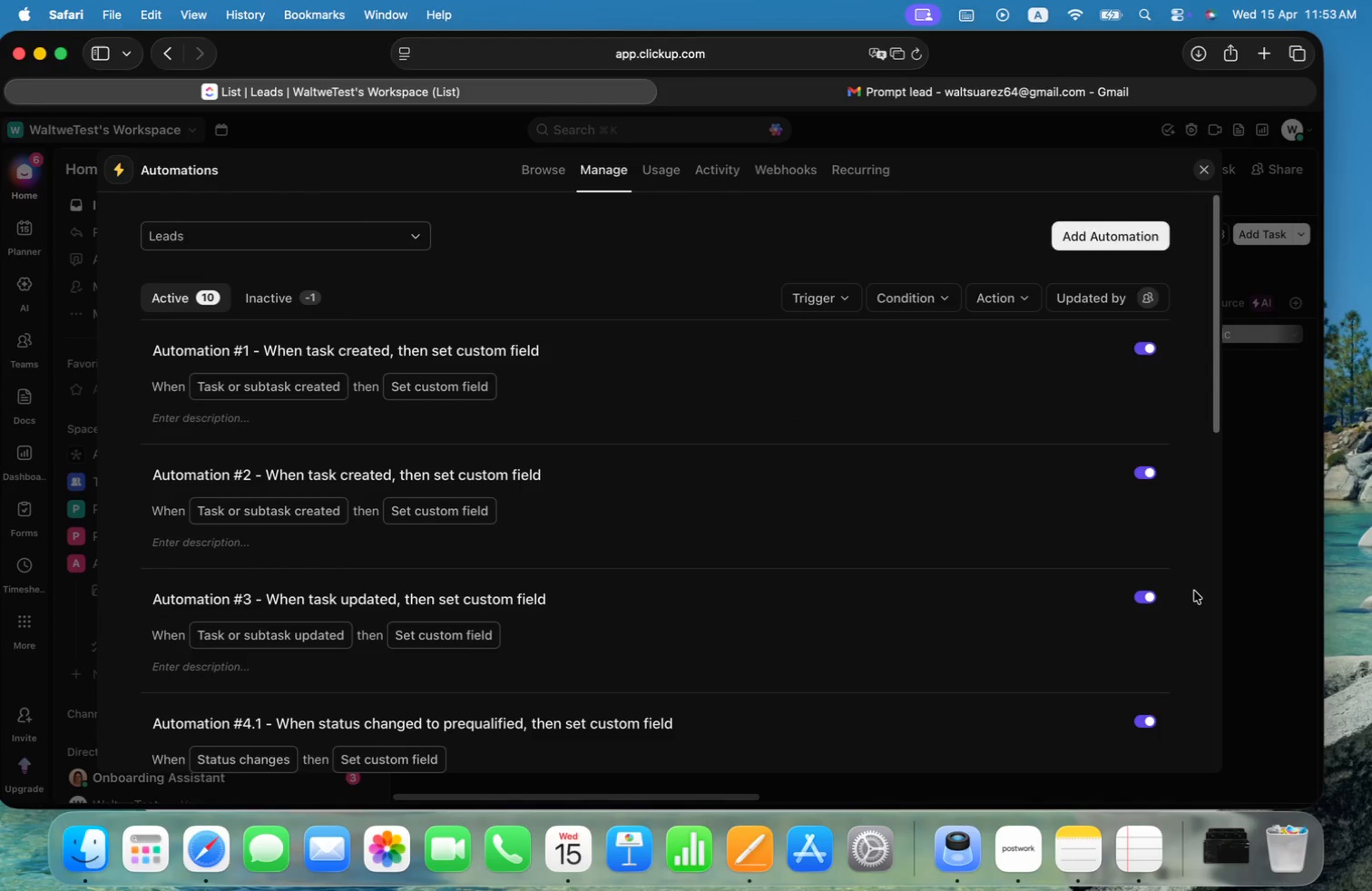 
wait(5.02)
 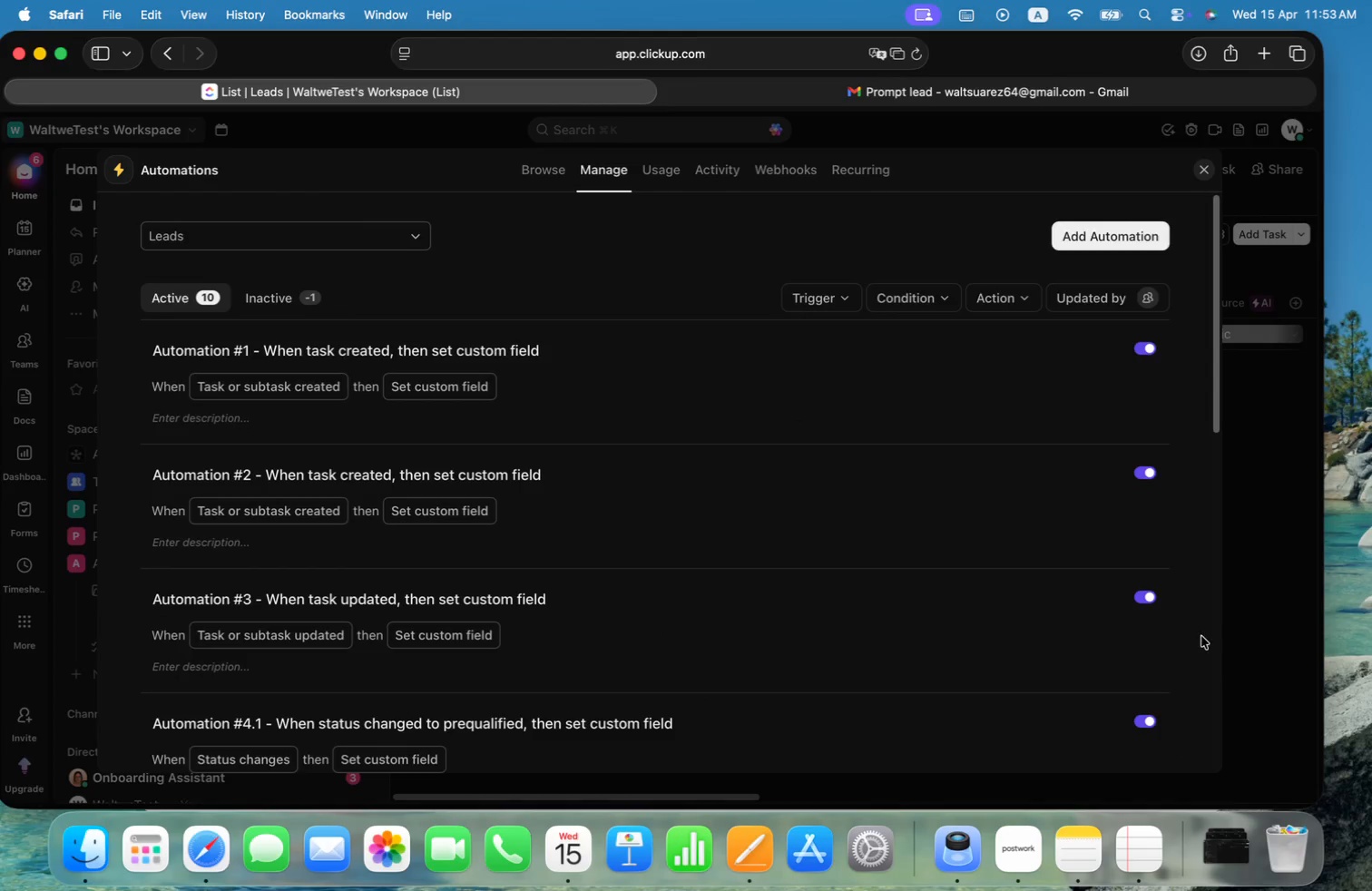 
scroll: coordinate [1190, 506], scroll_direction: down, amount: 26.0
 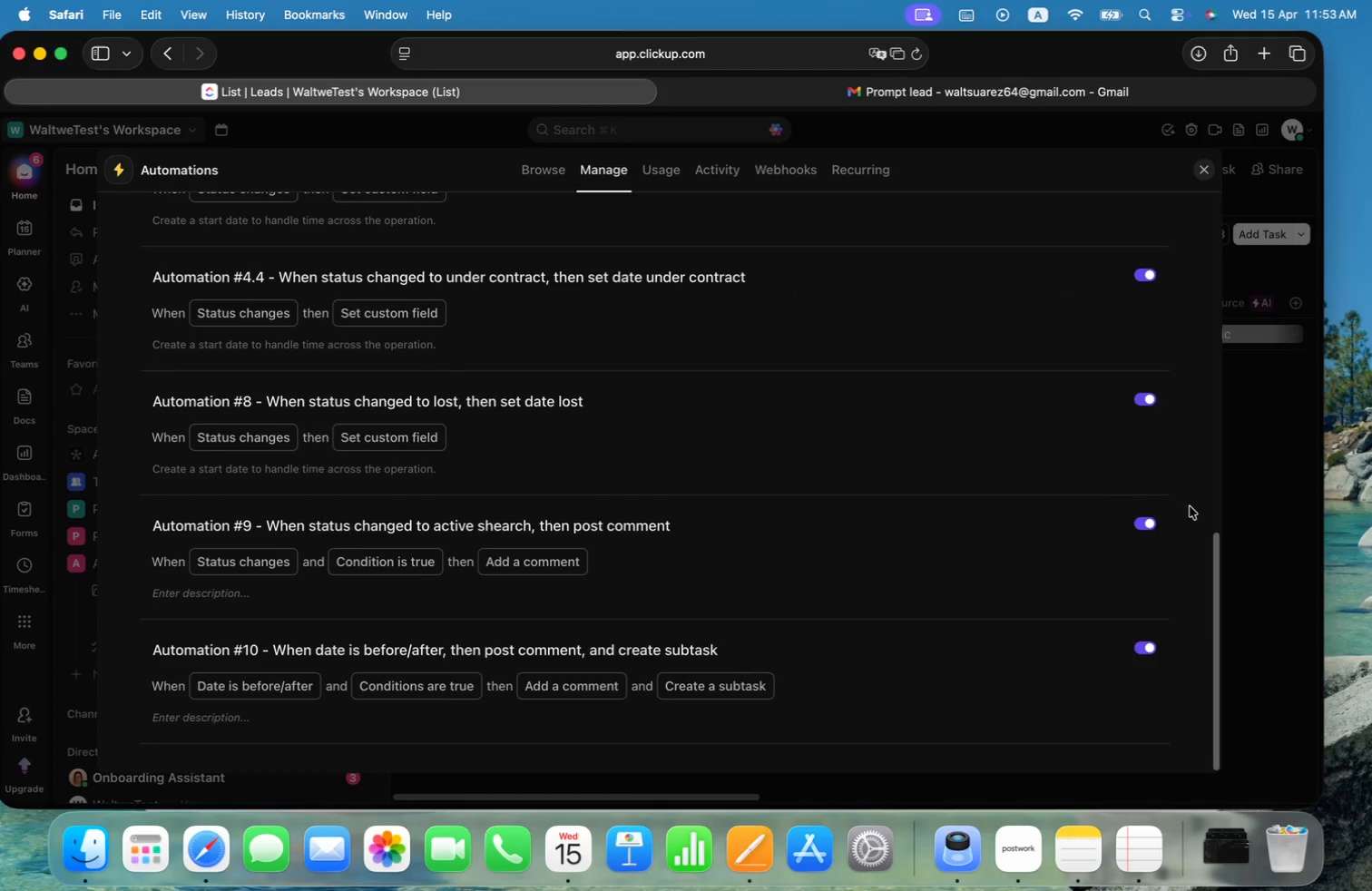 
scroll: coordinate [1190, 506], scroll_direction: up, amount: 37.0
 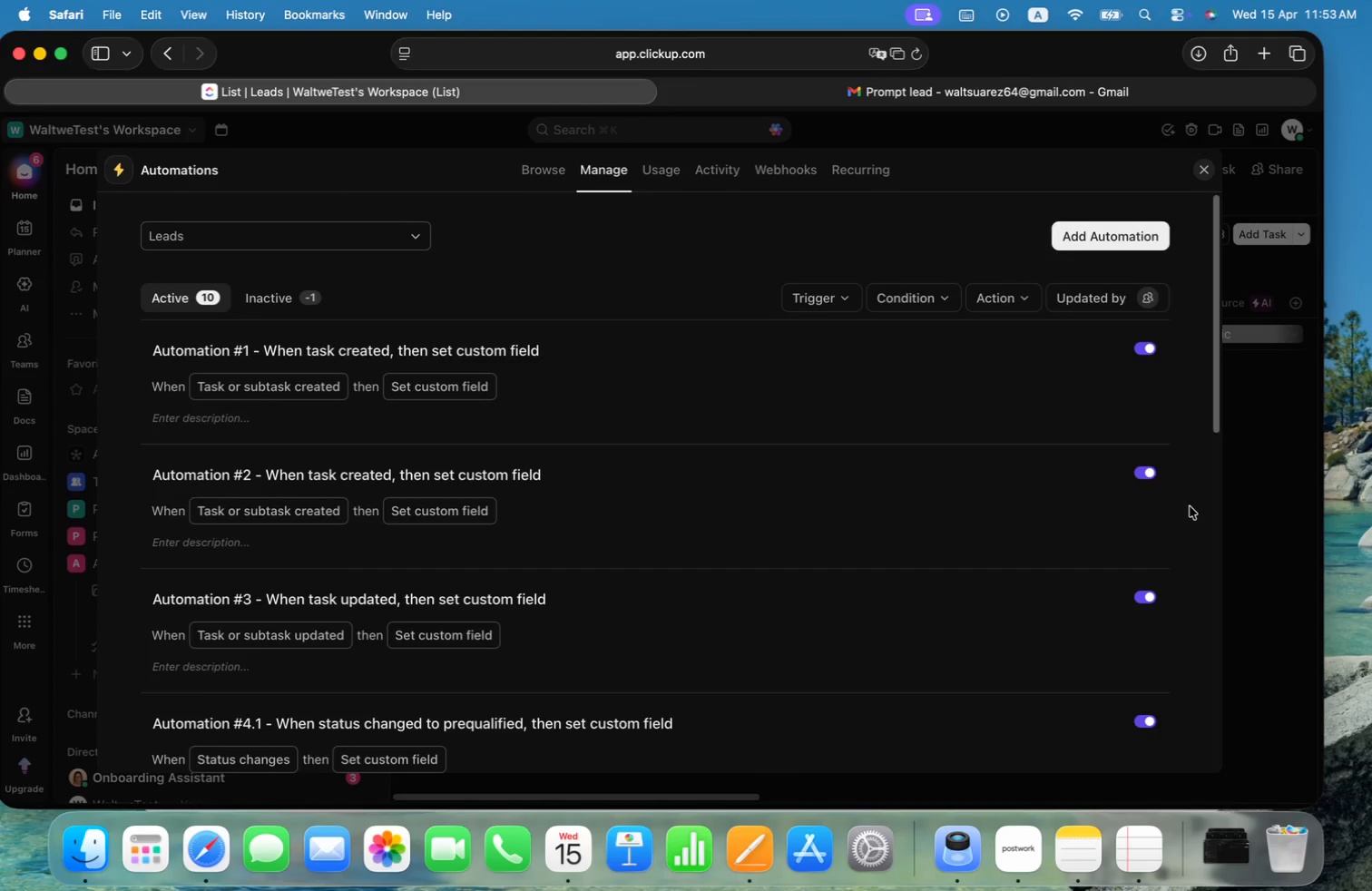 
scroll: coordinate [1190, 506], scroll_direction: down, amount: 15.0
 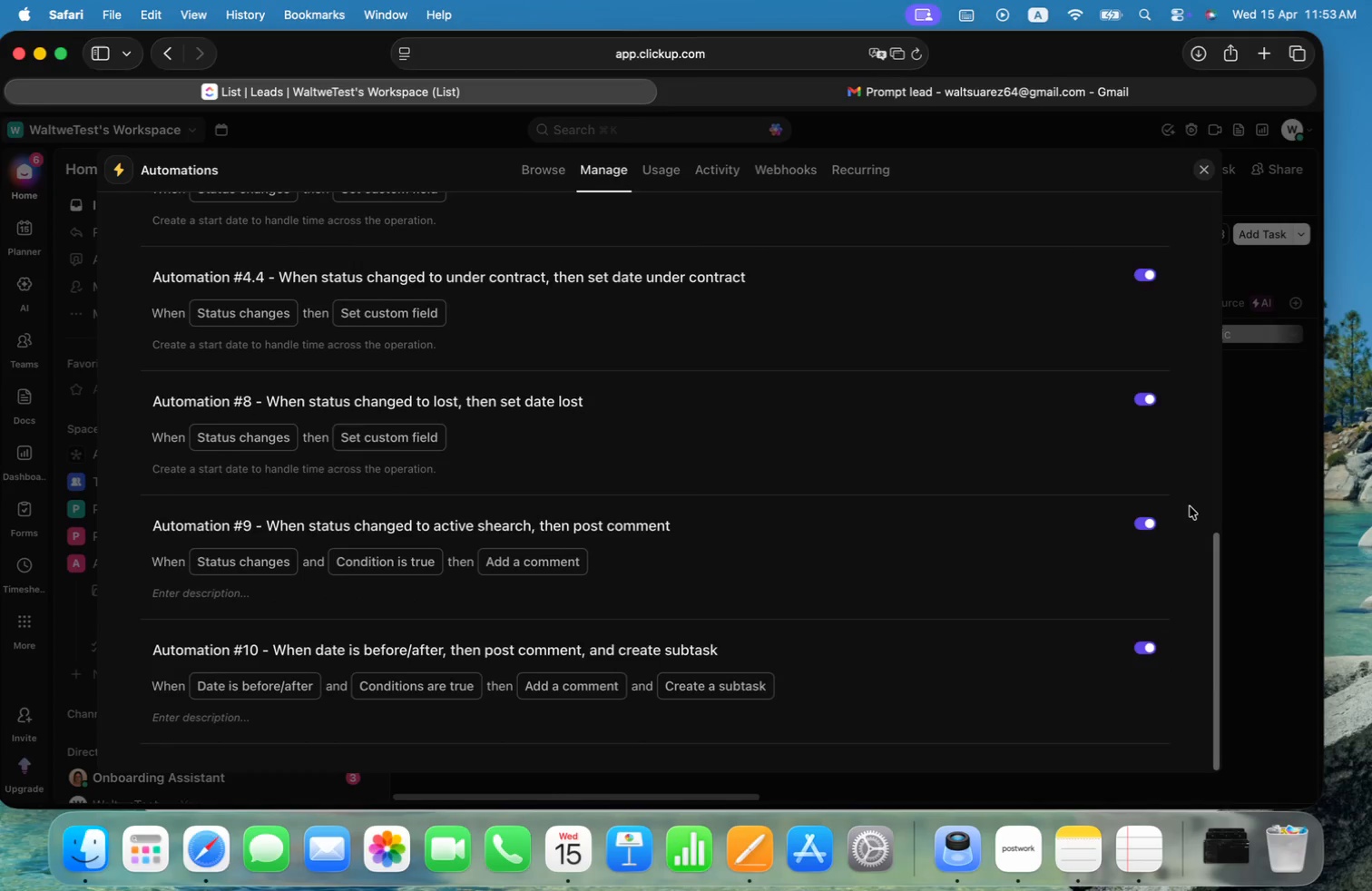 
key(Meta+CommandLeft)
 